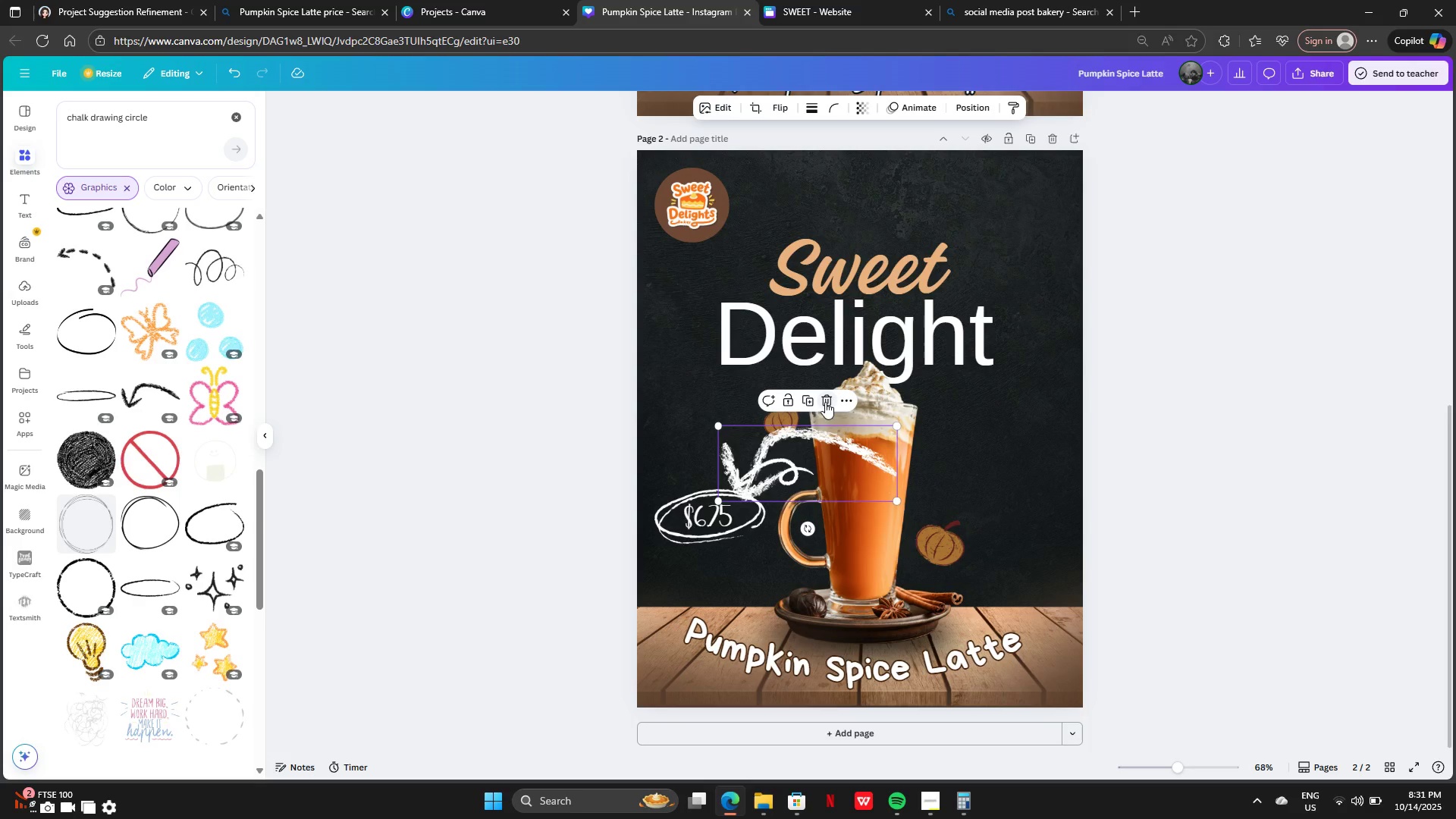 
left_click([823, 401])
 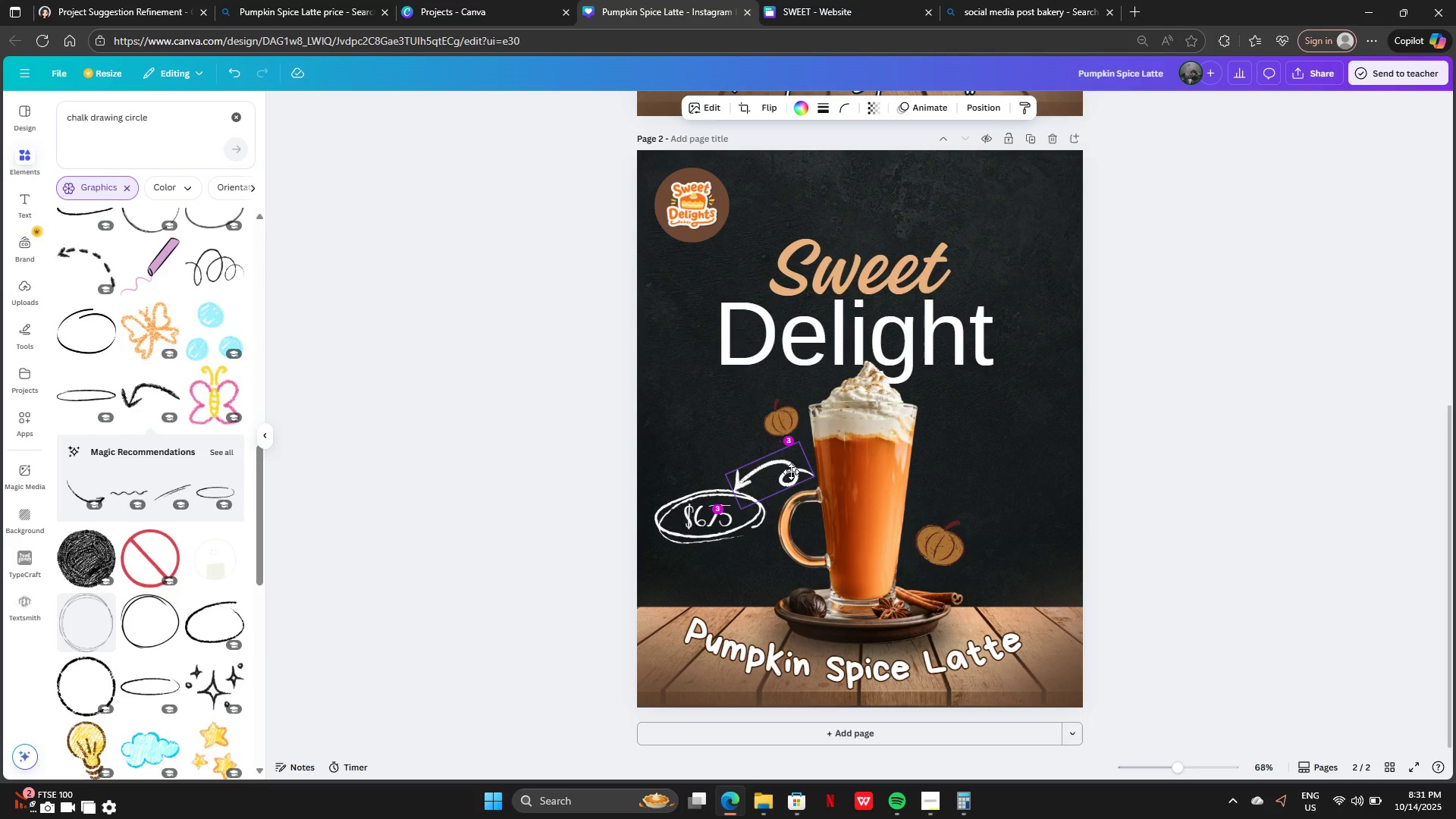 
wait(5.52)
 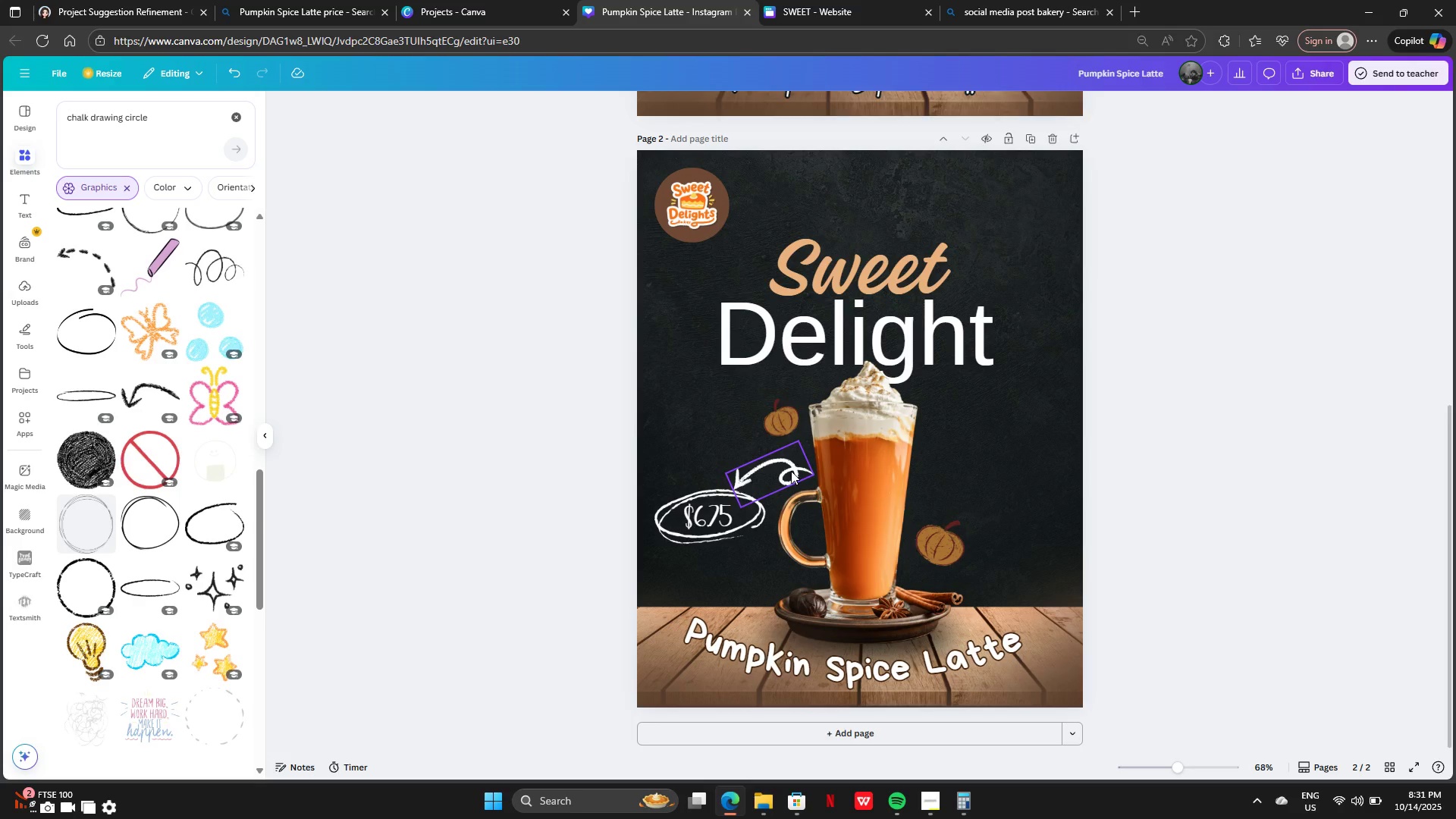 
left_click([1144, 418])
 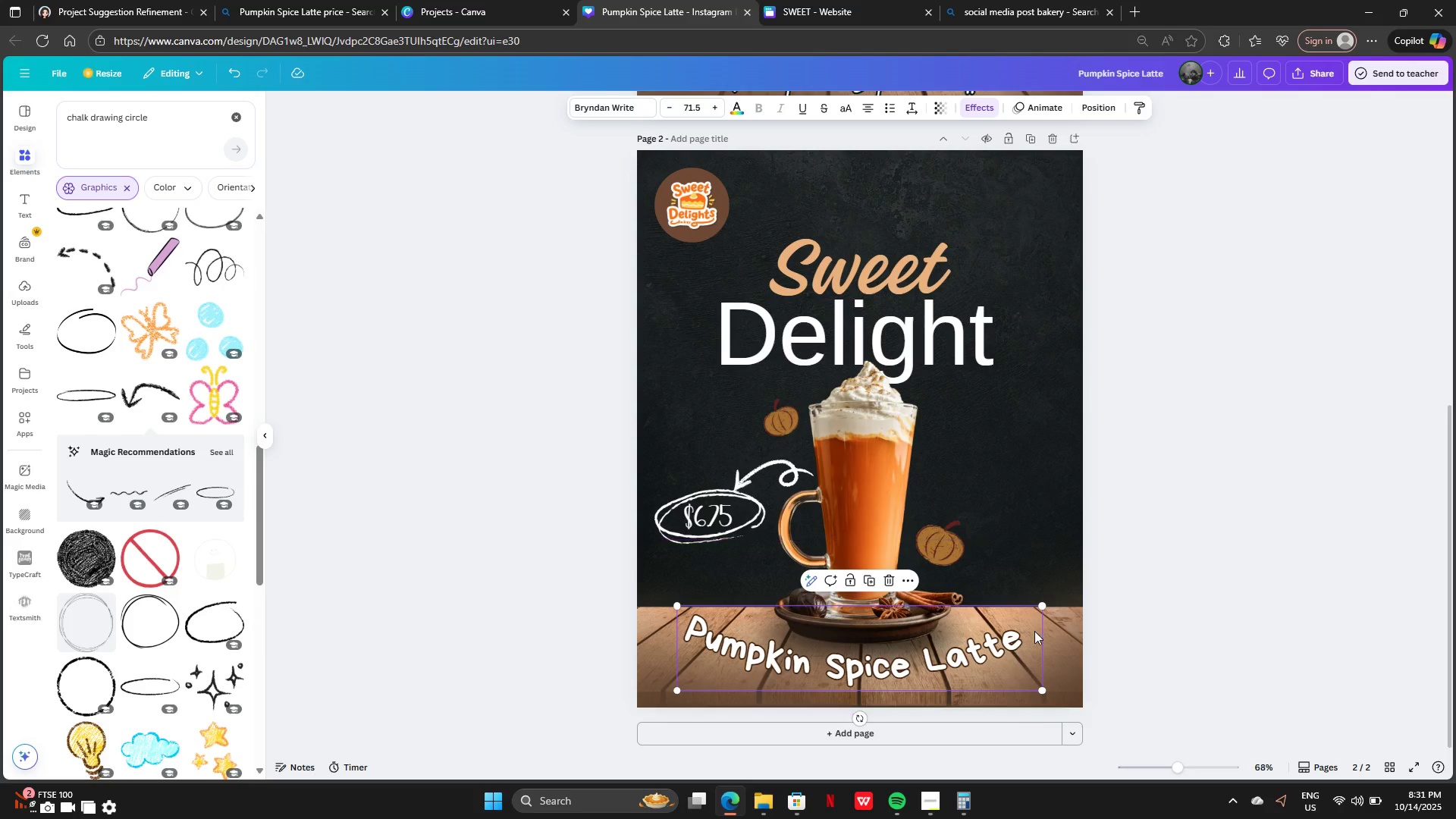 
left_click_drag(start_coordinate=[979, 656], to_coordinate=[986, 650])
 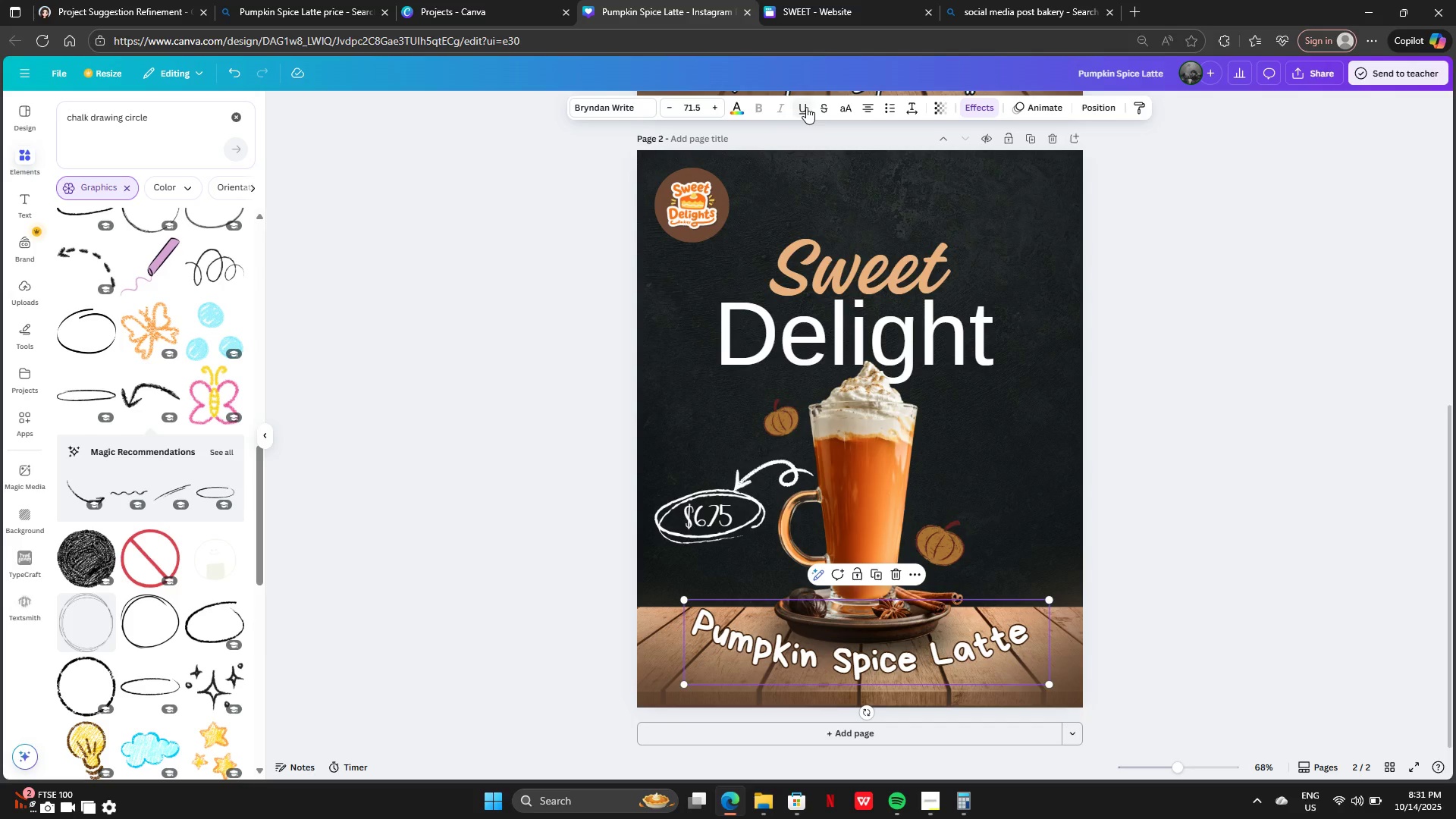 
left_click([602, 115])
 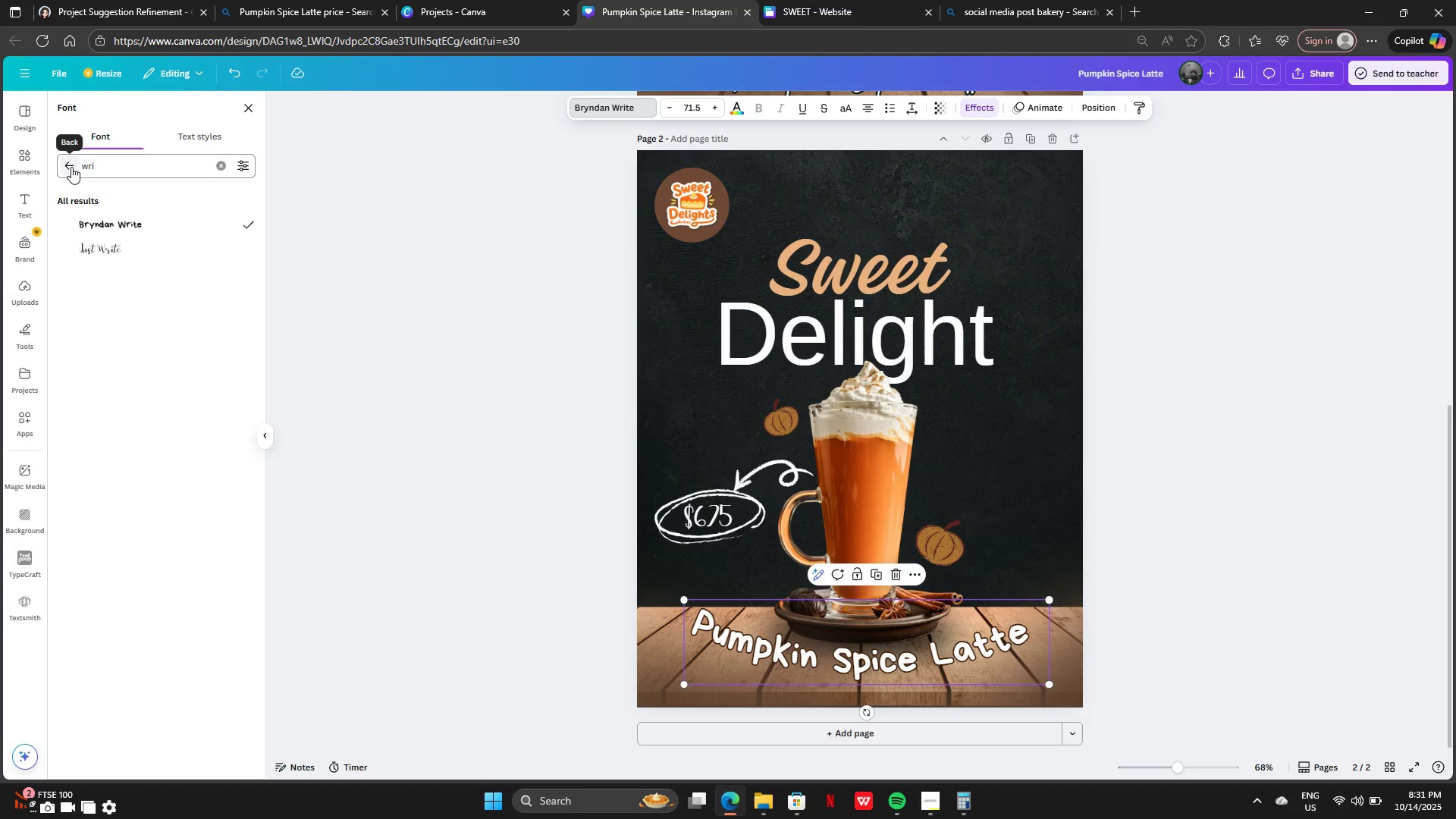 
left_click([71, 167])
 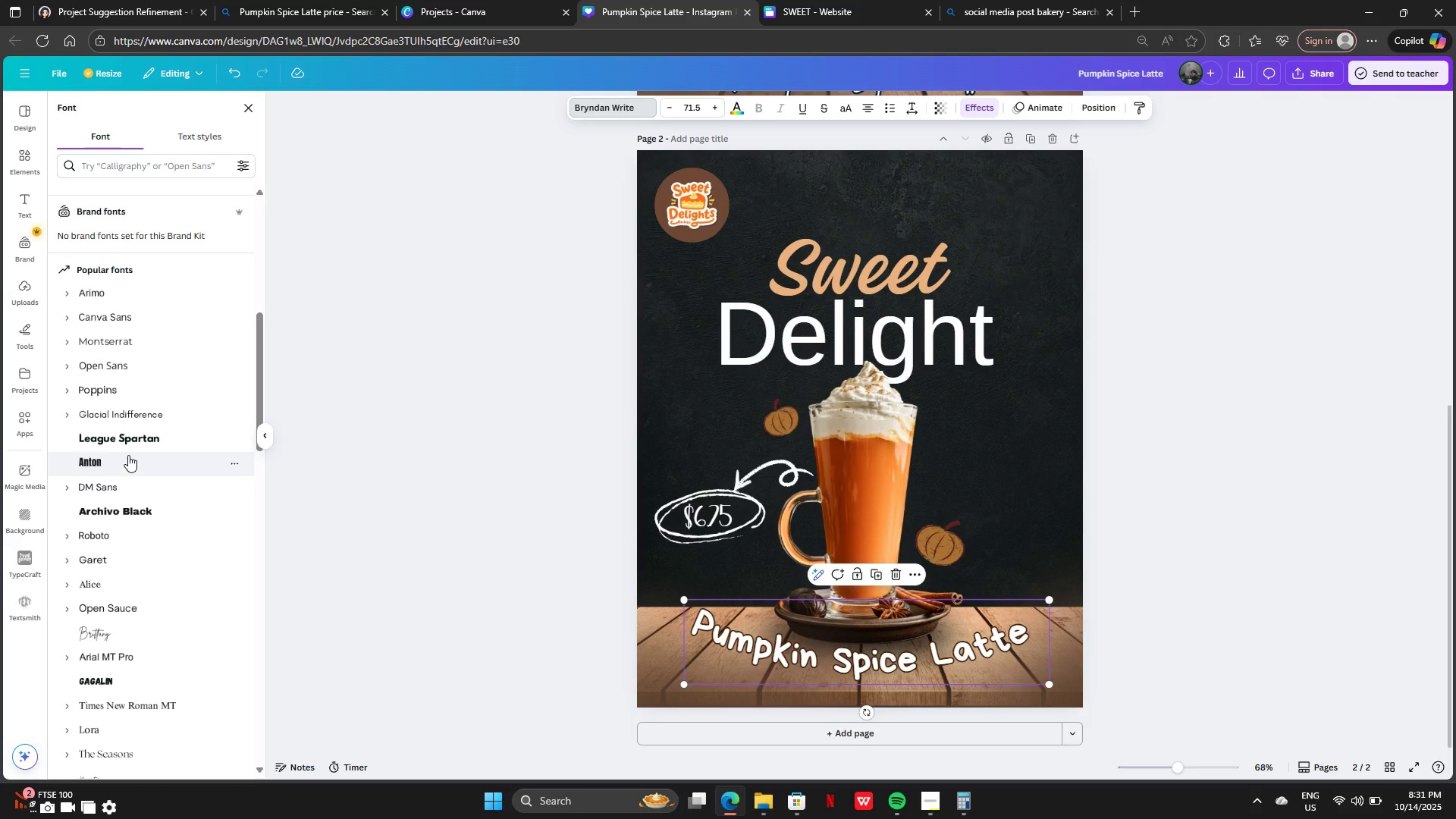 
scroll: coordinate [109, 427], scroll_direction: up, amount: 10.0
 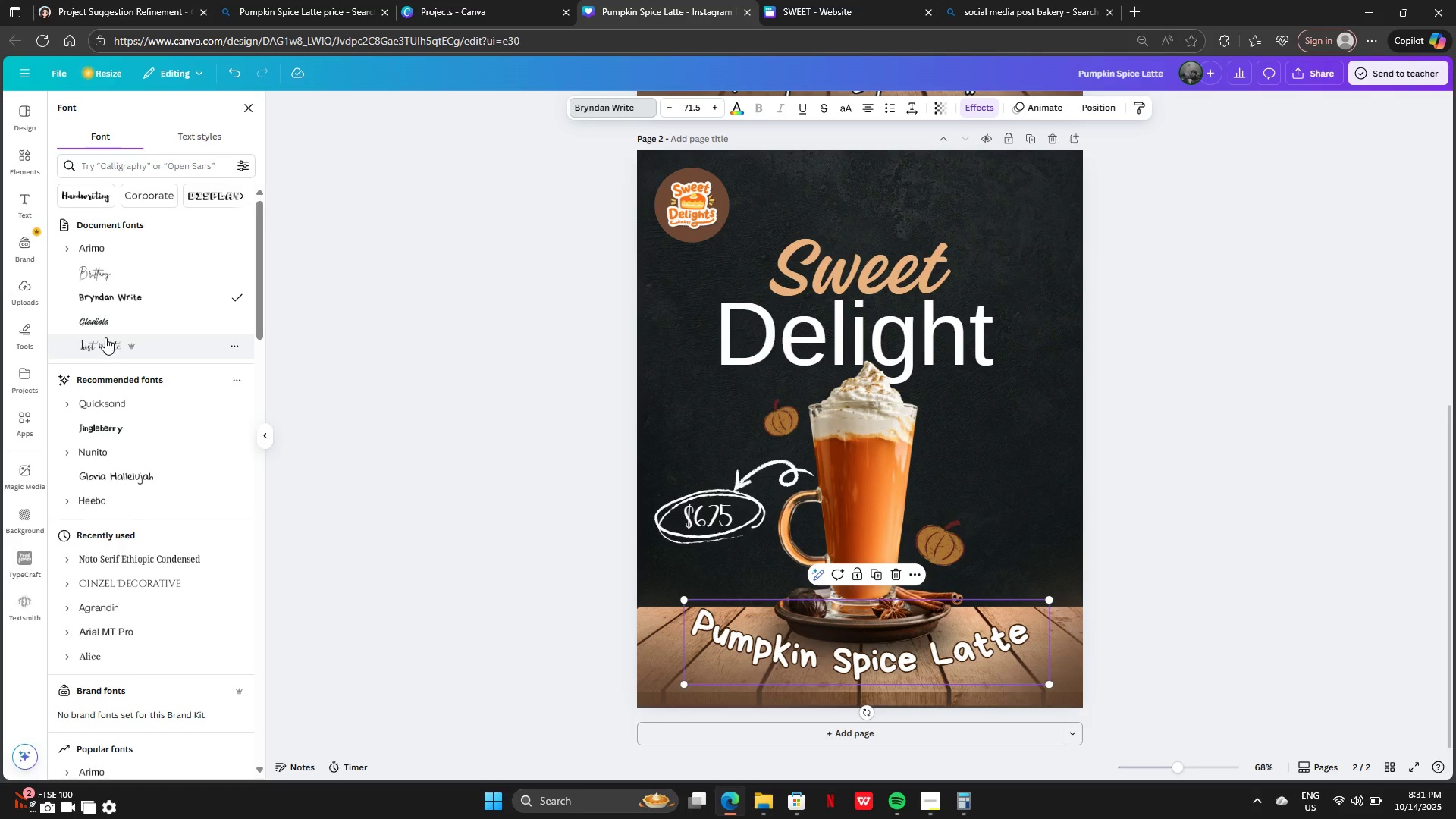 
left_click([105, 337])
 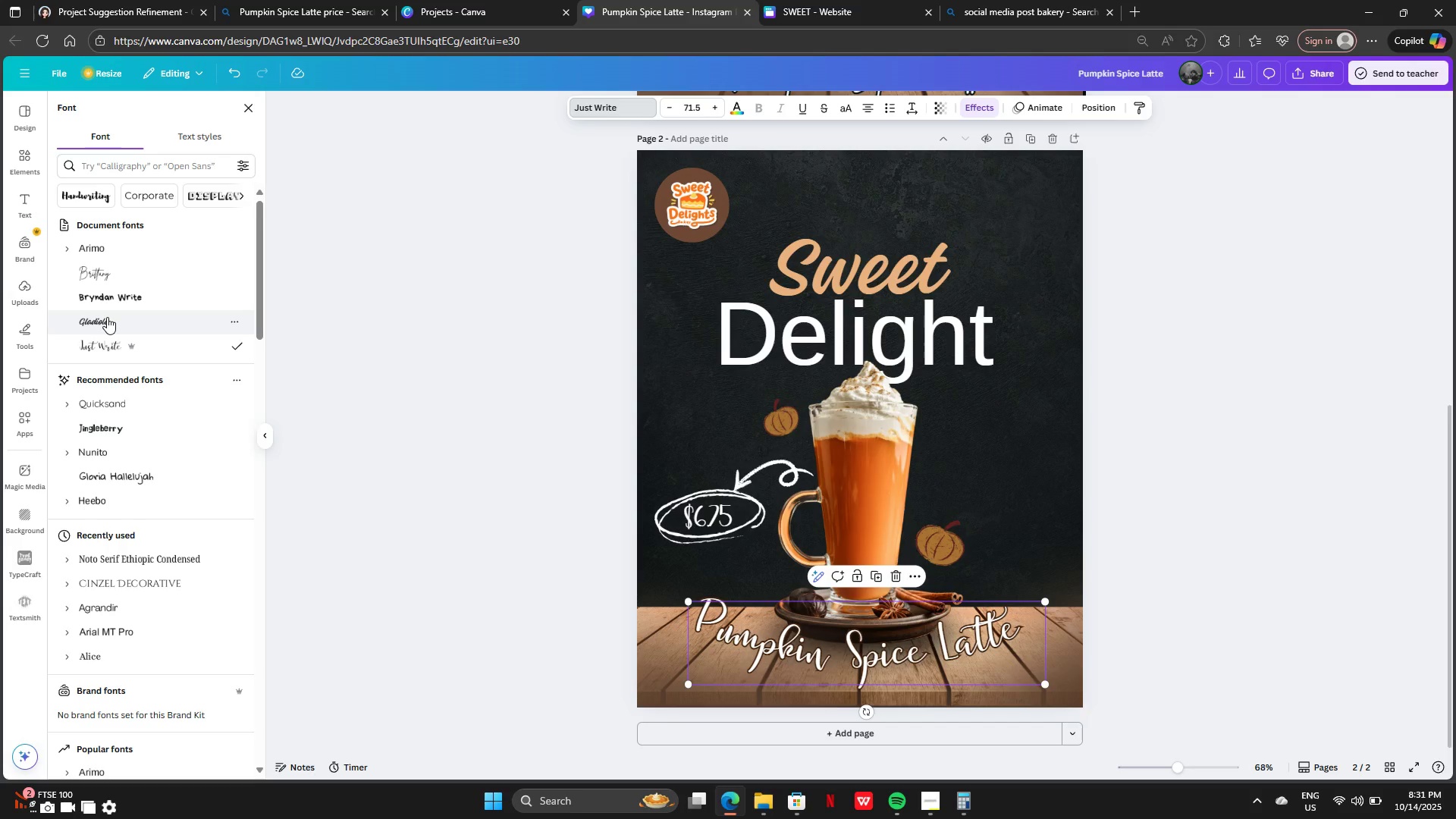 
left_click([107, 317])
 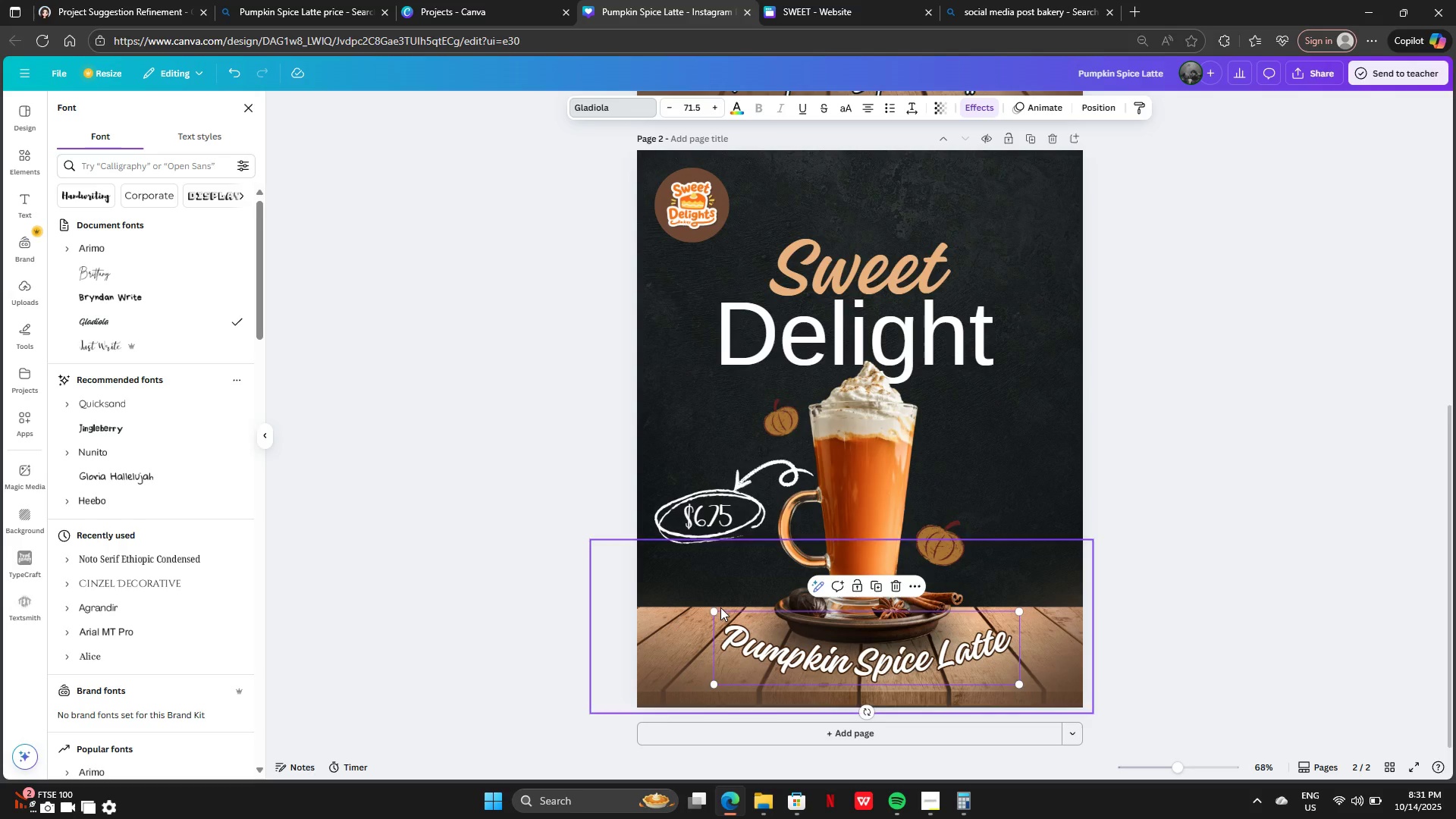 
left_click_drag(start_coordinate=[714, 607], to_coordinate=[637, 561])
 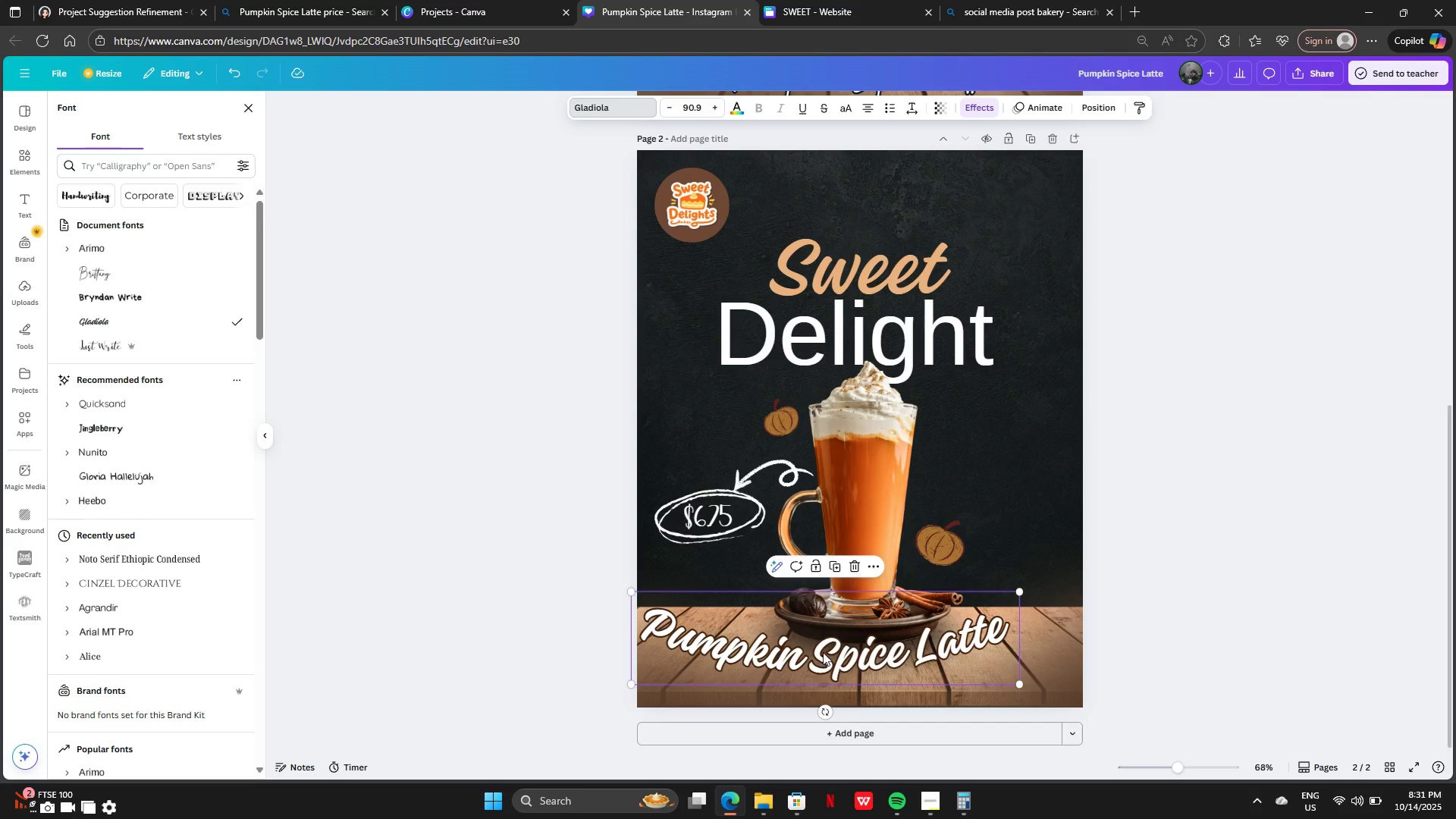 
left_click_drag(start_coordinate=[821, 656], to_coordinate=[861, 665])
 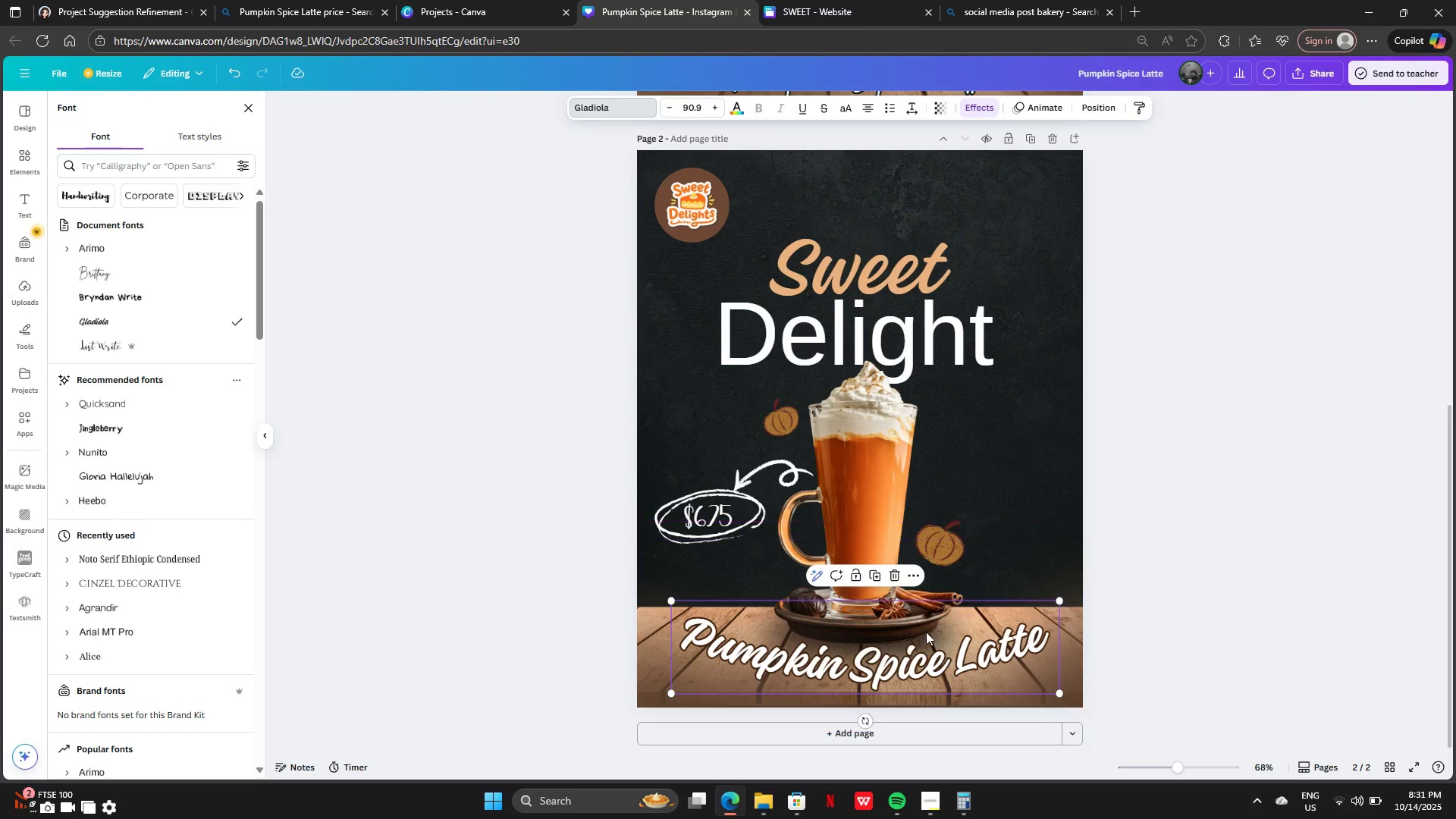 
left_click_drag(start_coordinate=[917, 648], to_coordinate=[908, 645])
 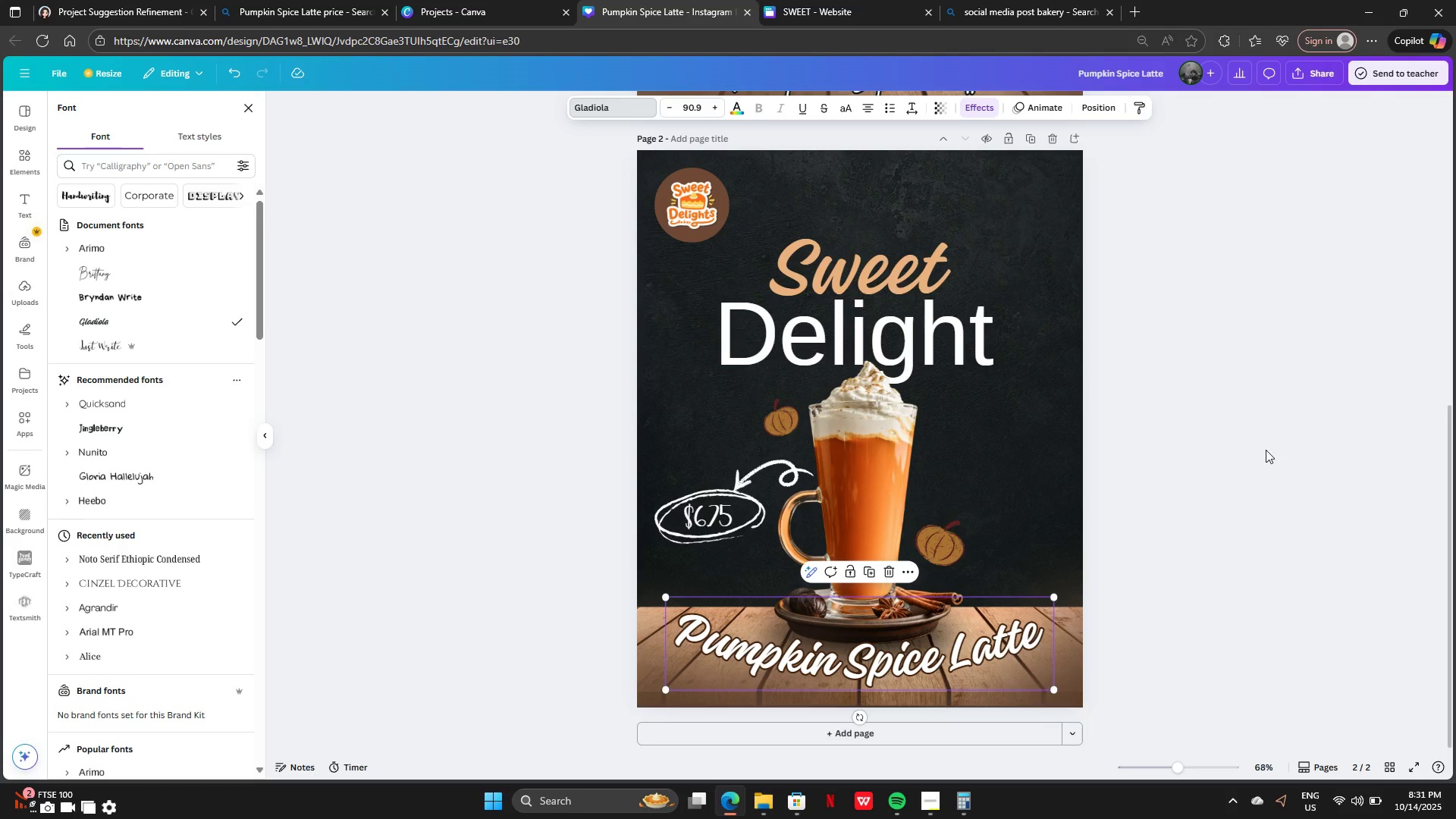 
left_click([1266, 450])
 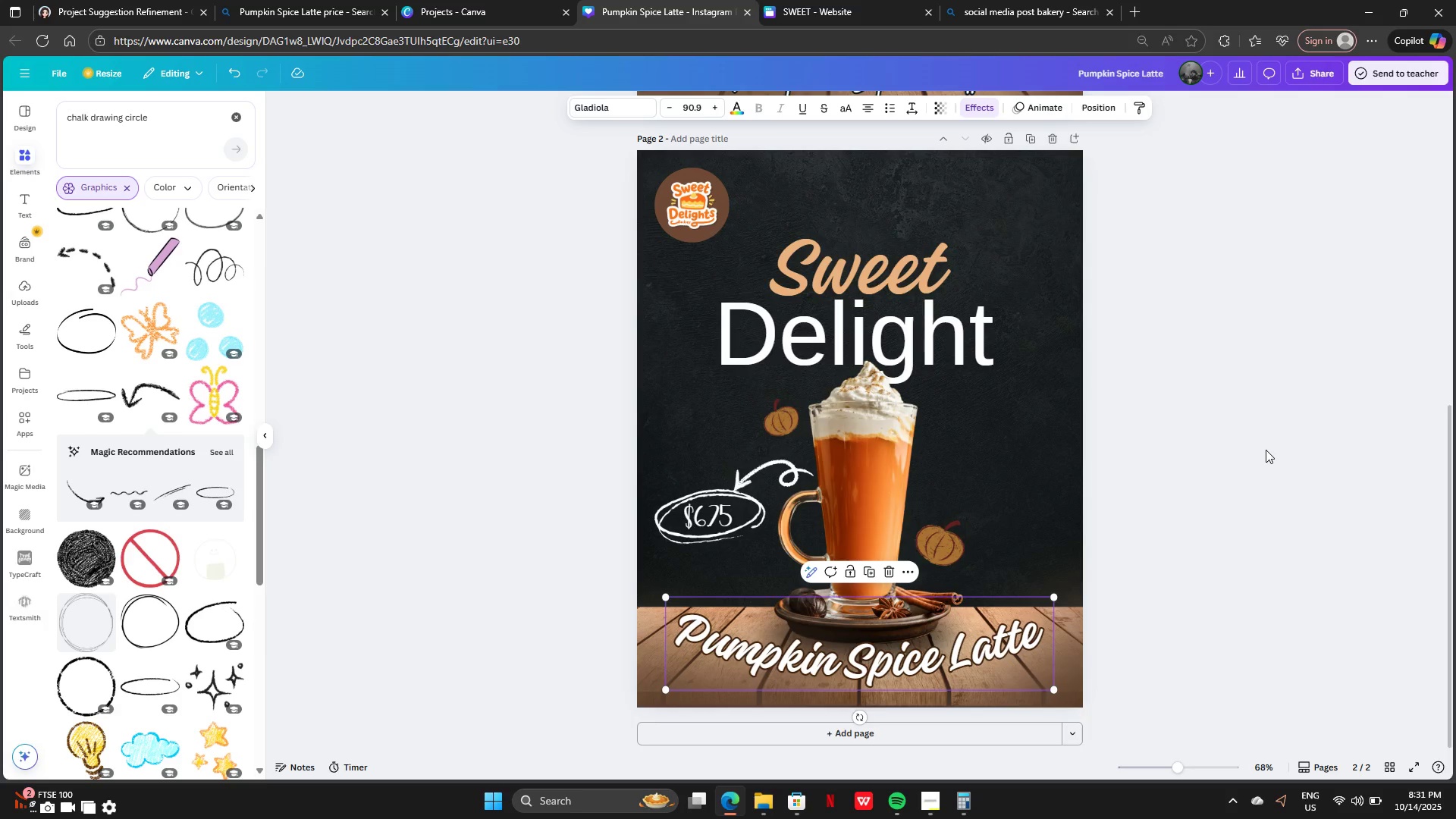 
double_click([1266, 450])
 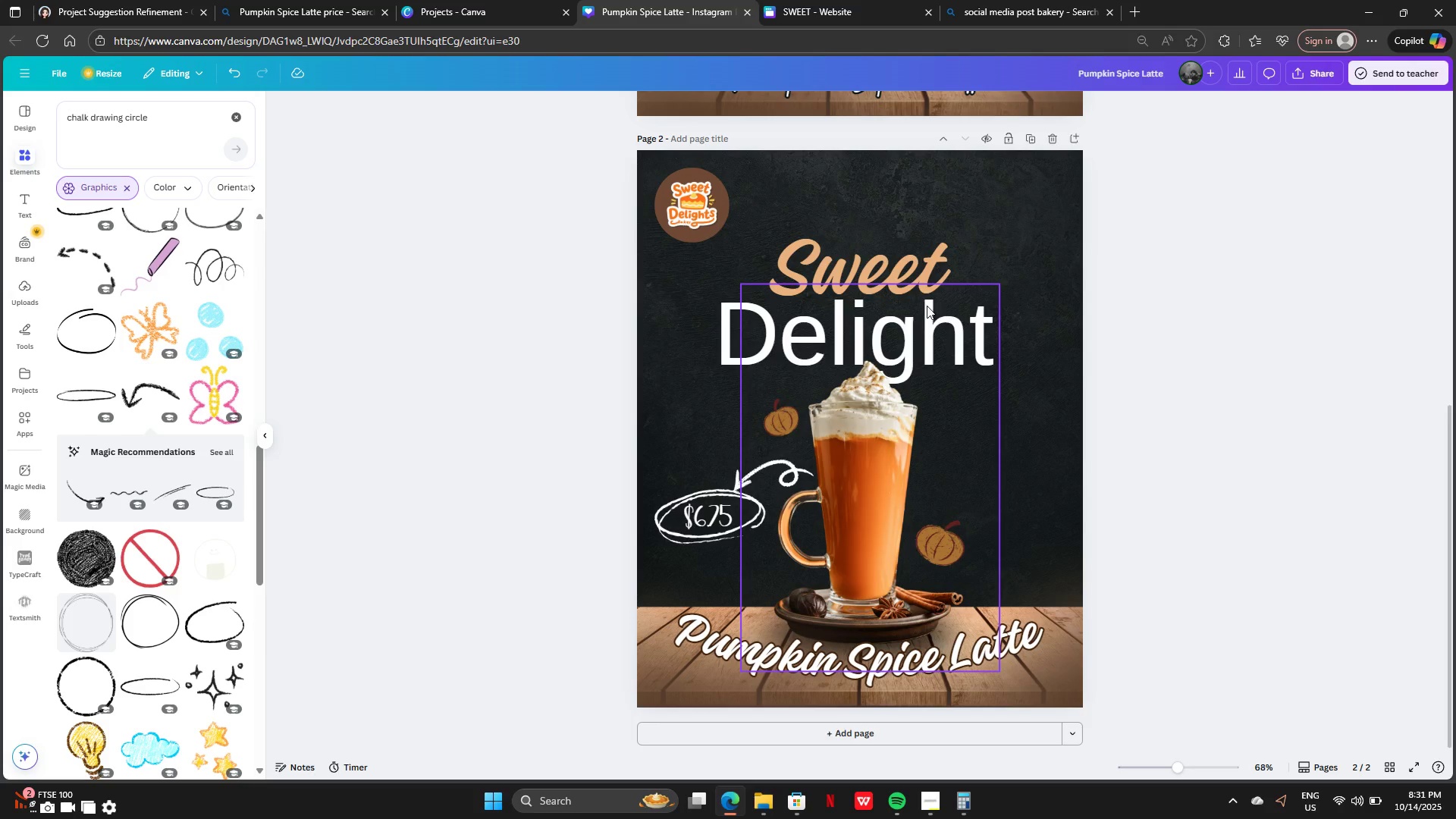 
left_click([894, 265])
 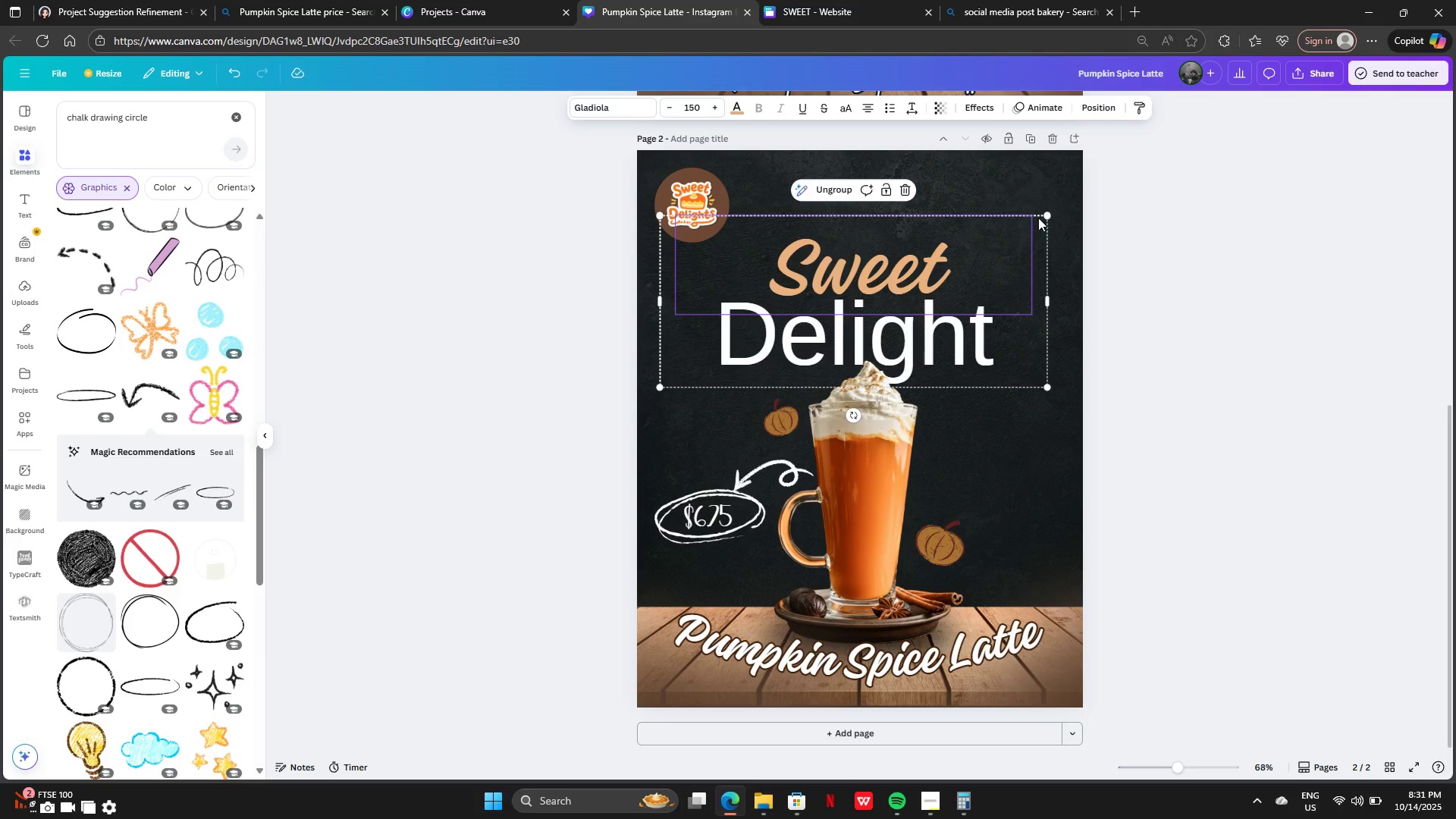 
left_click_drag(start_coordinate=[1042, 214], to_coordinate=[1070, 177])
 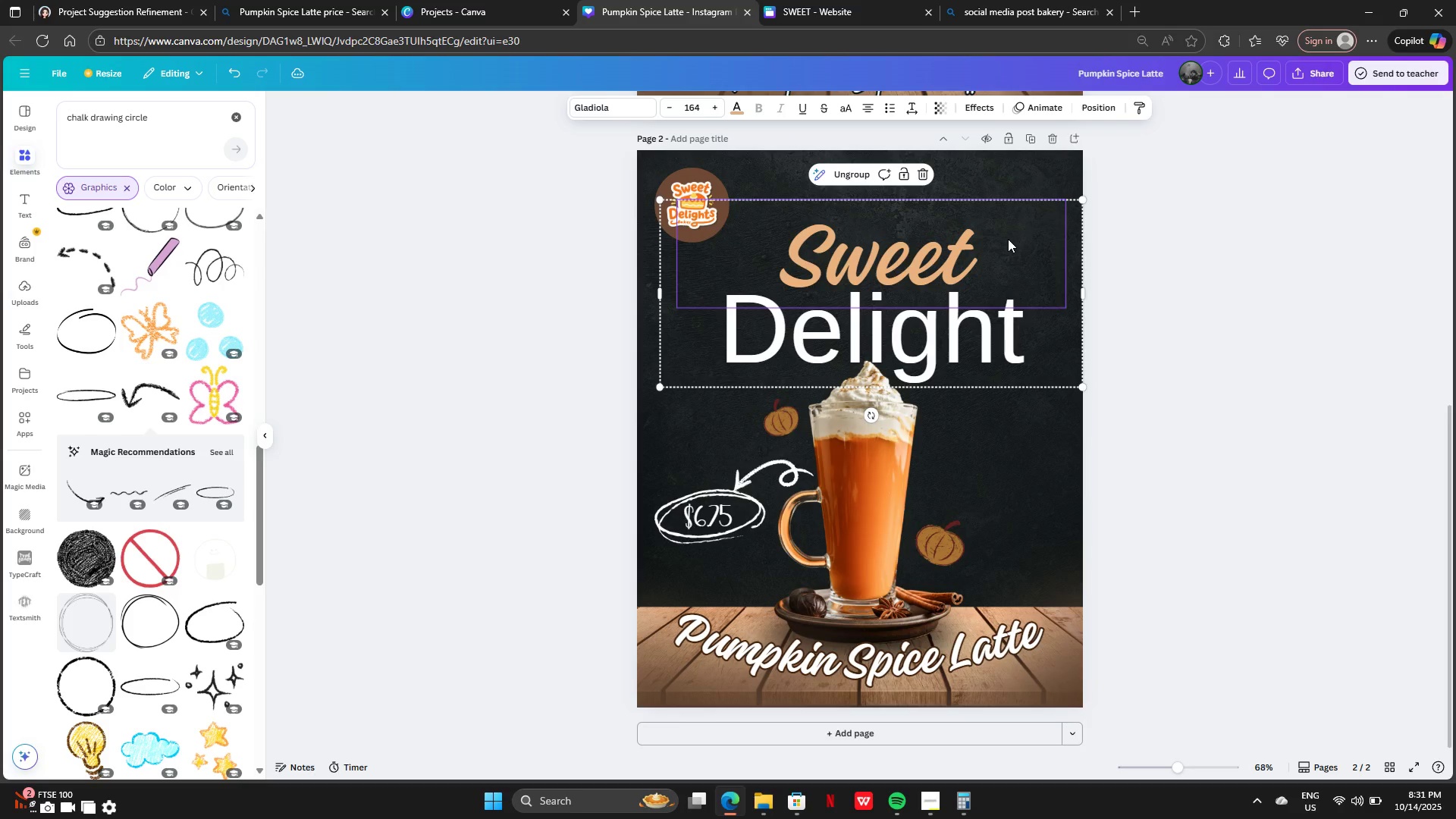 
left_click_drag(start_coordinate=[1001, 243], to_coordinate=[984, 241])
 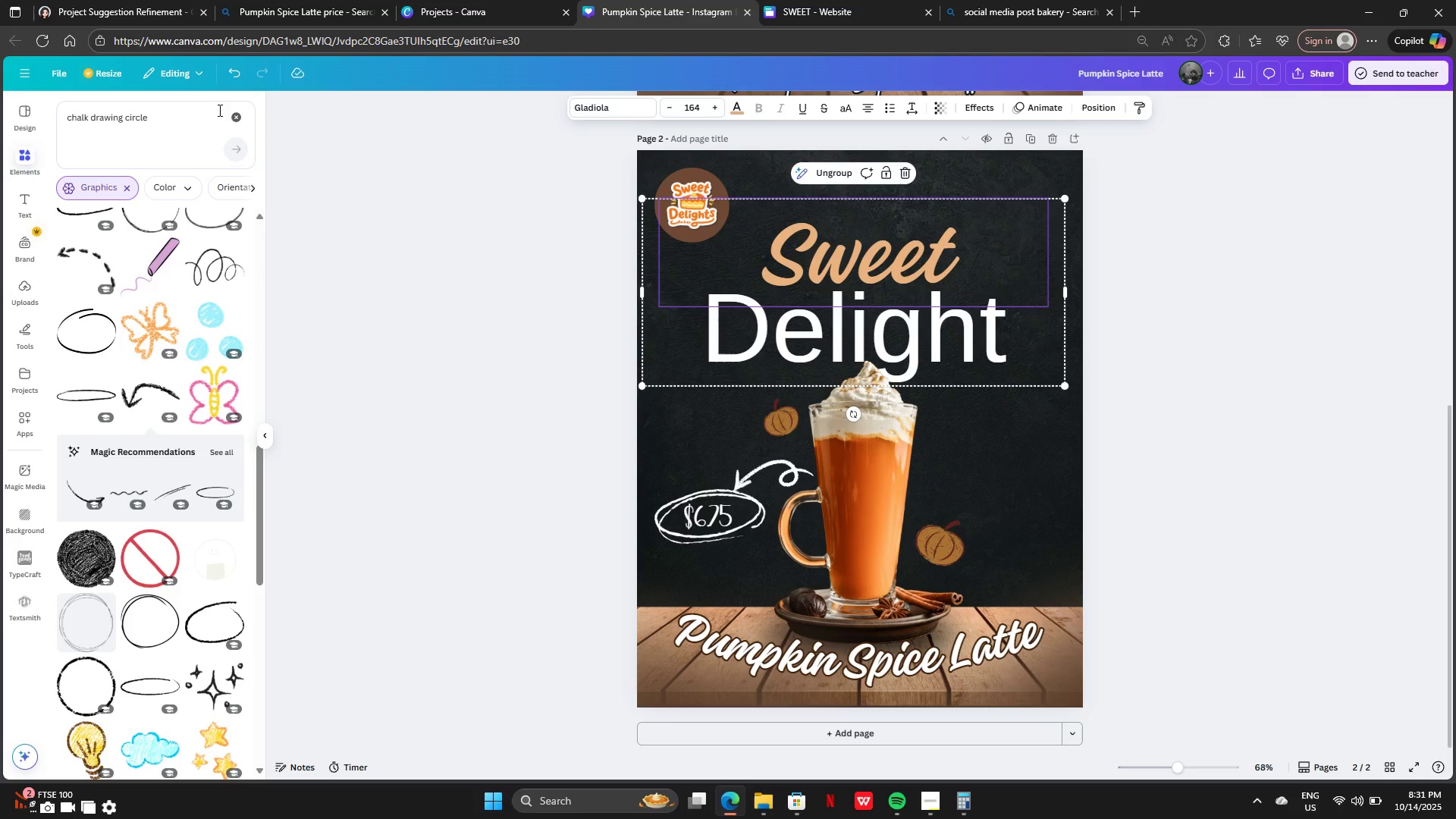 
left_click([238, 118])
 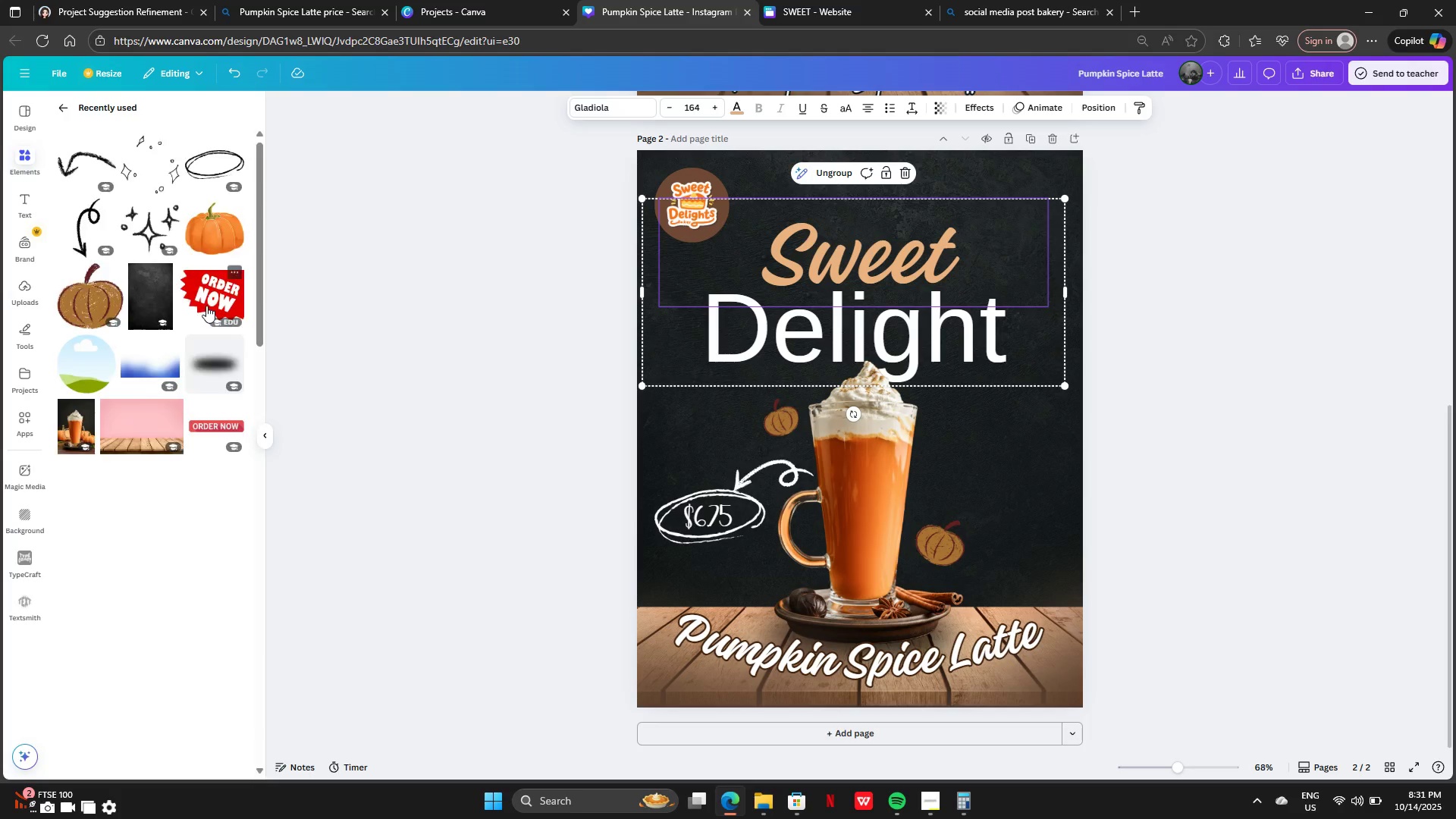 
left_click([212, 287])
 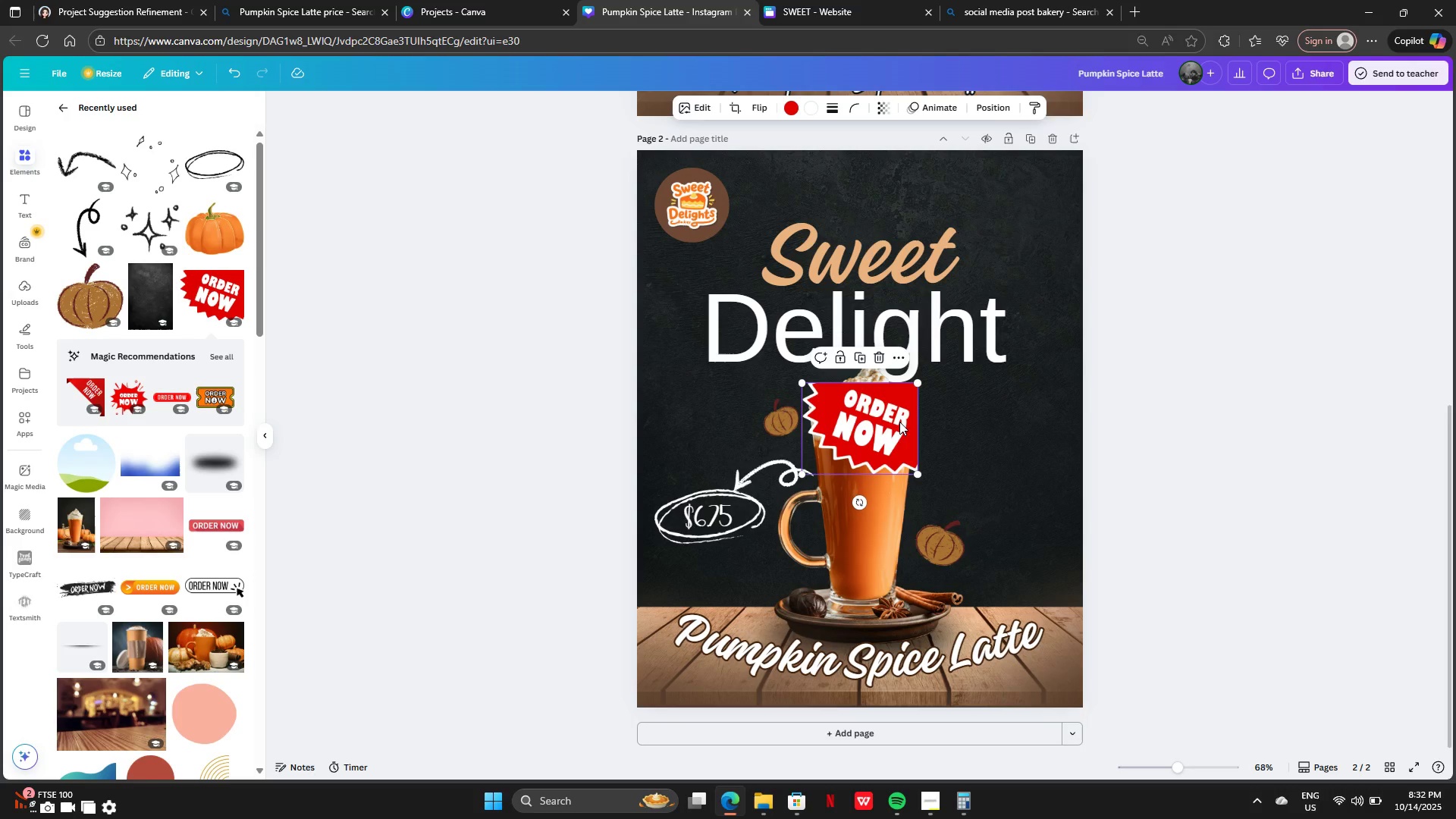 
left_click_drag(start_coordinate=[876, 432], to_coordinate=[1040, 196])
 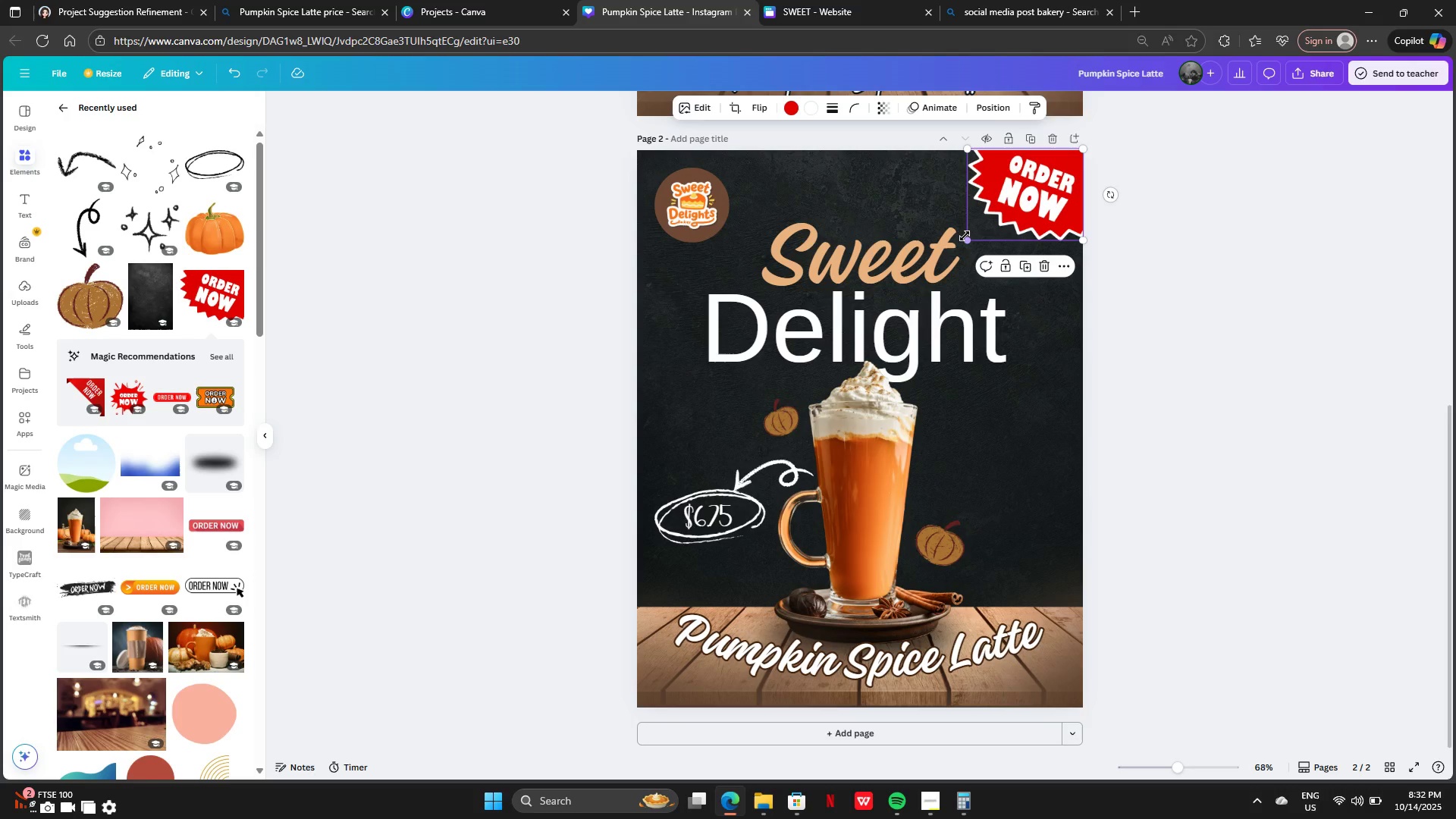 
left_click_drag(start_coordinate=[965, 237], to_coordinate=[946, 249])
 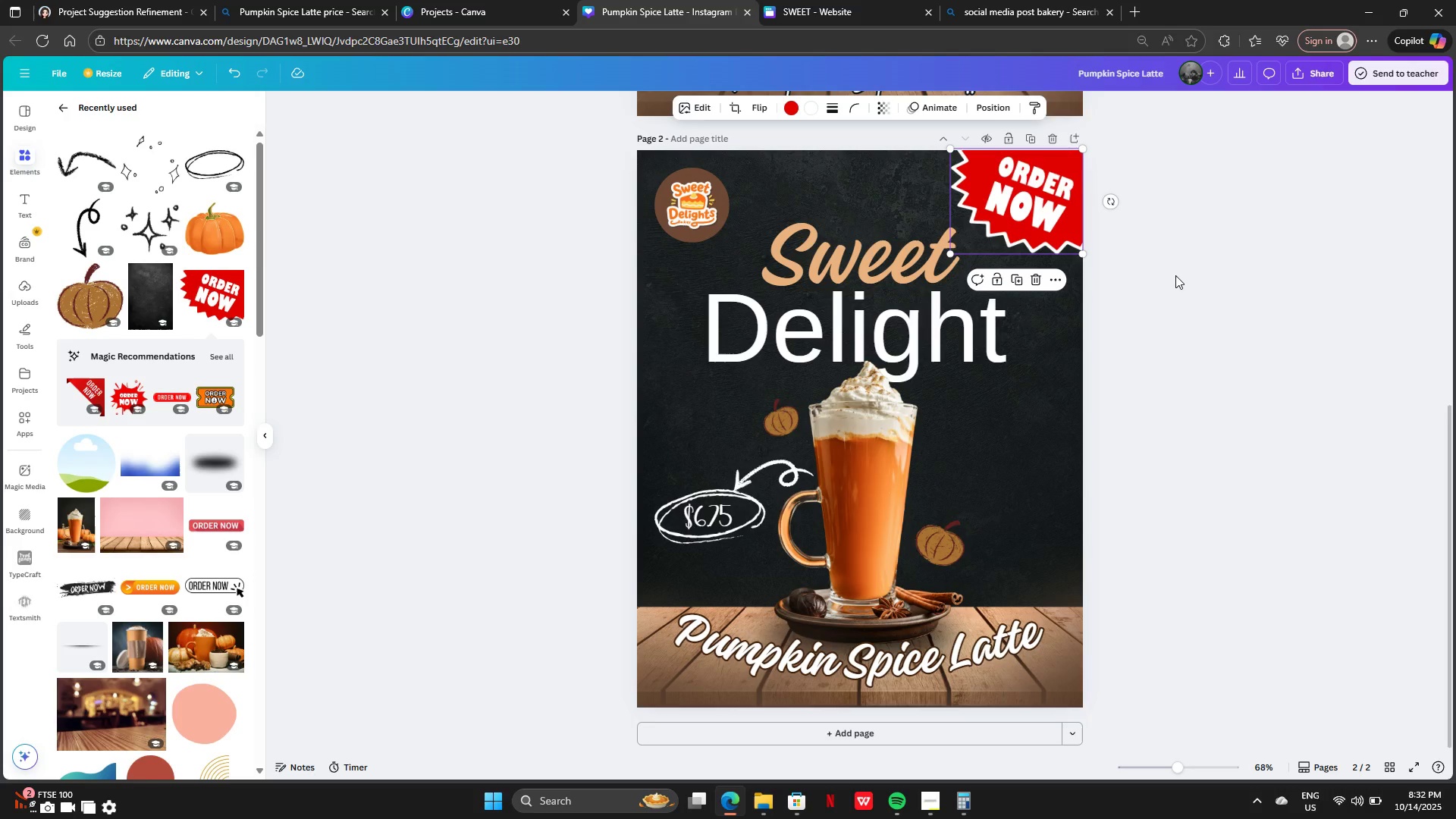 
left_click([1175, 275])
 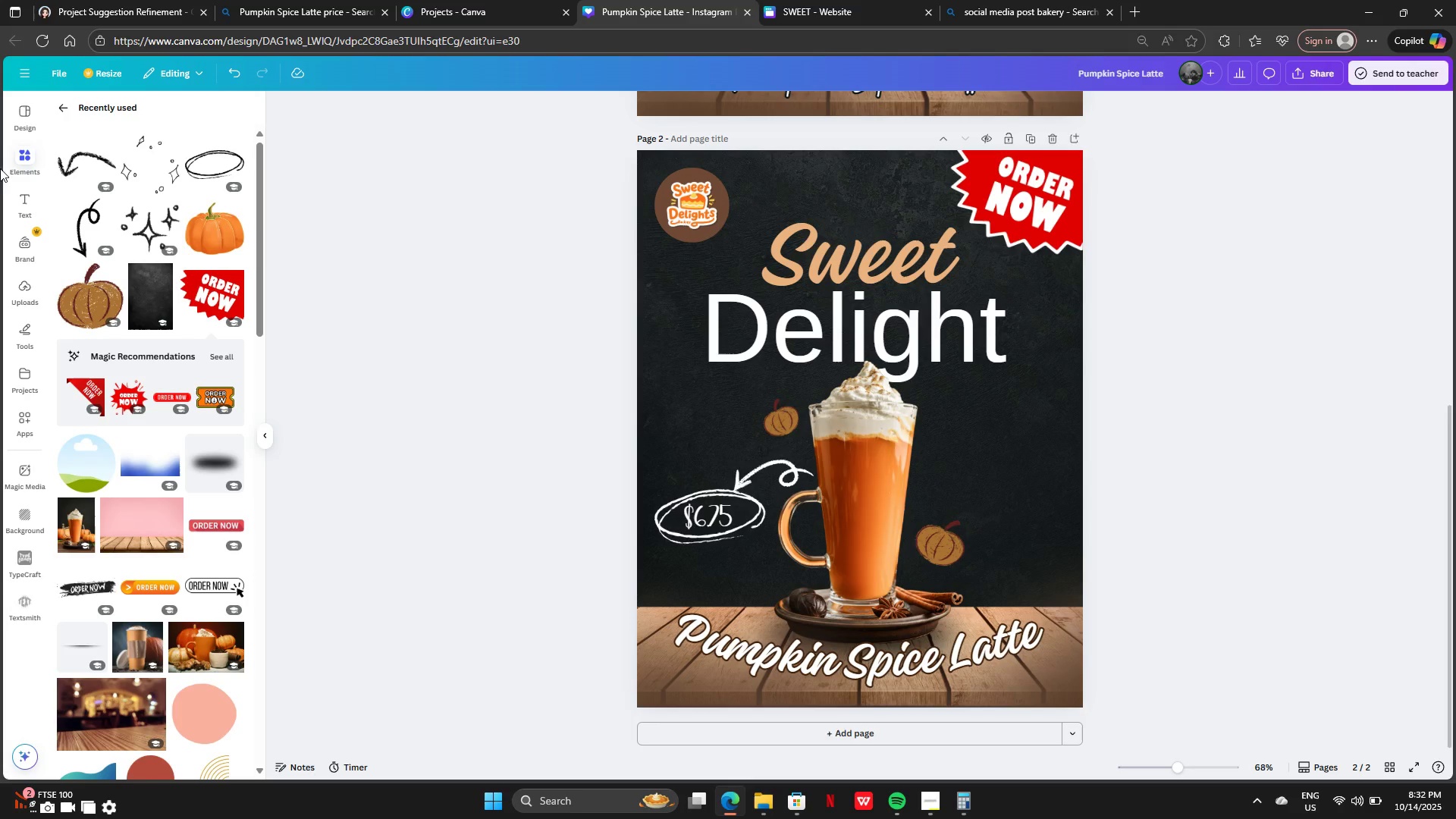 
left_click_drag(start_coordinate=[33, 159], to_coordinate=[29, 159])
 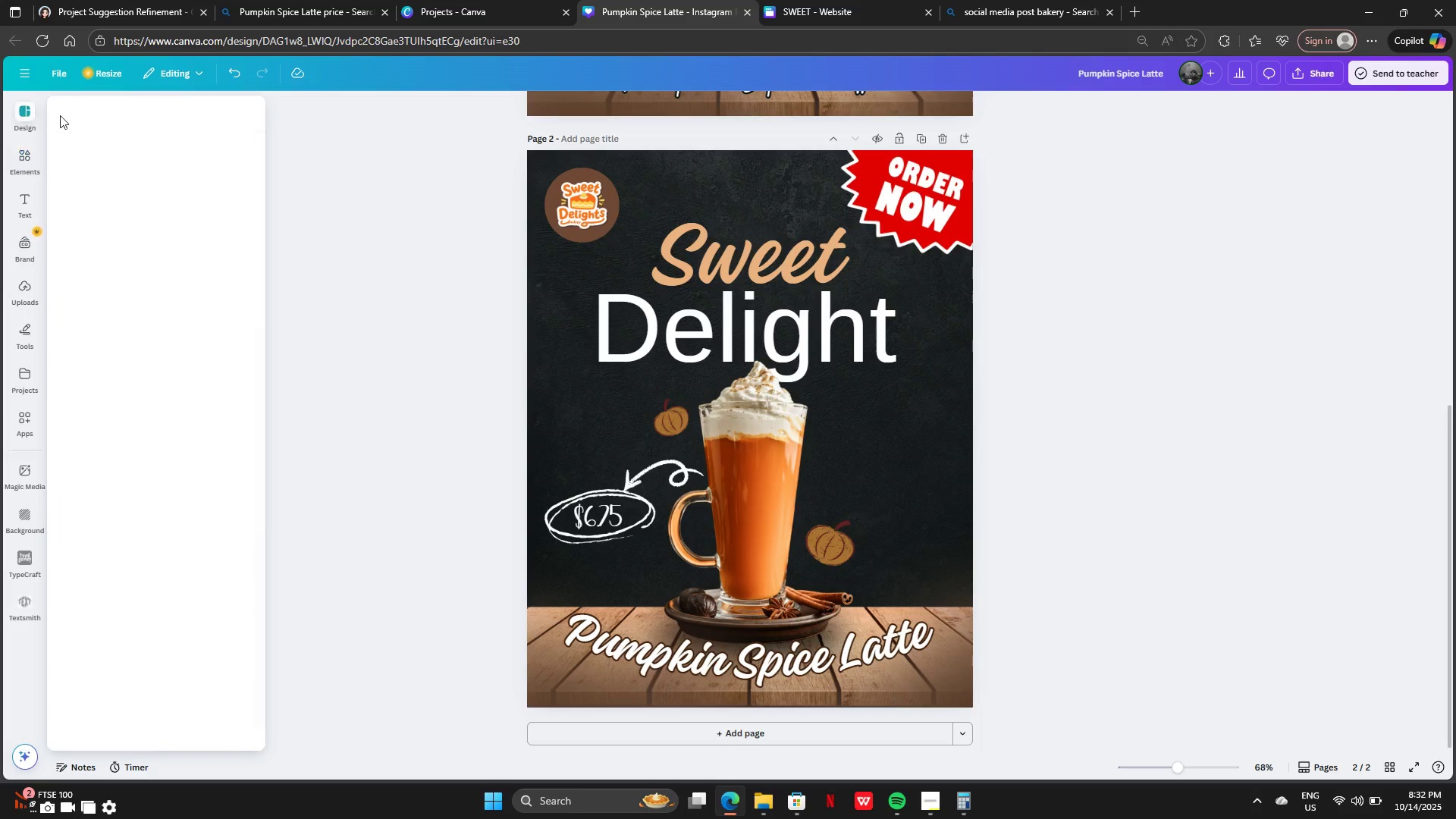 
left_click_drag(start_coordinate=[67, 112], to_coordinate=[62, 112])
 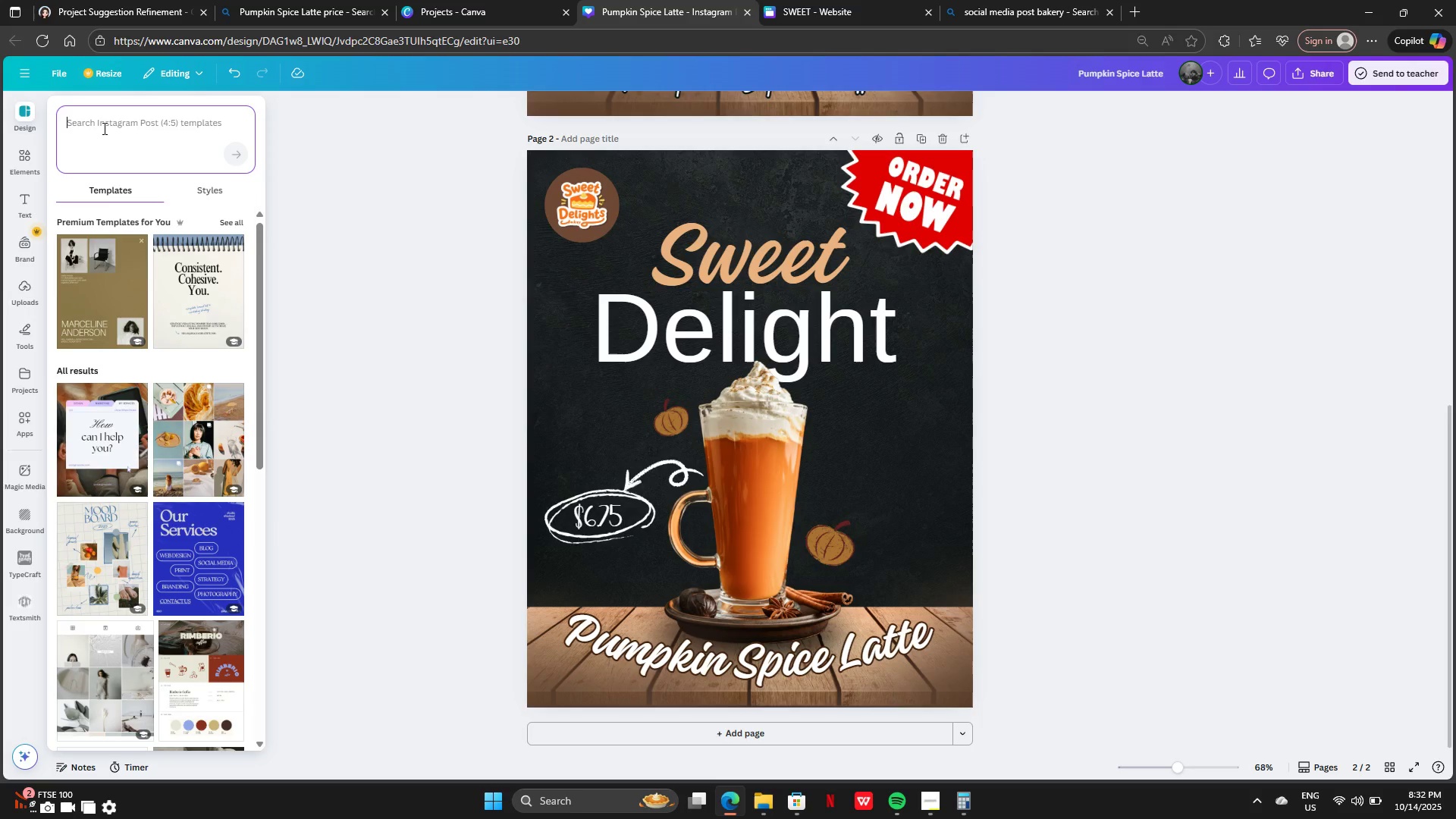 
left_click([104, 128])
 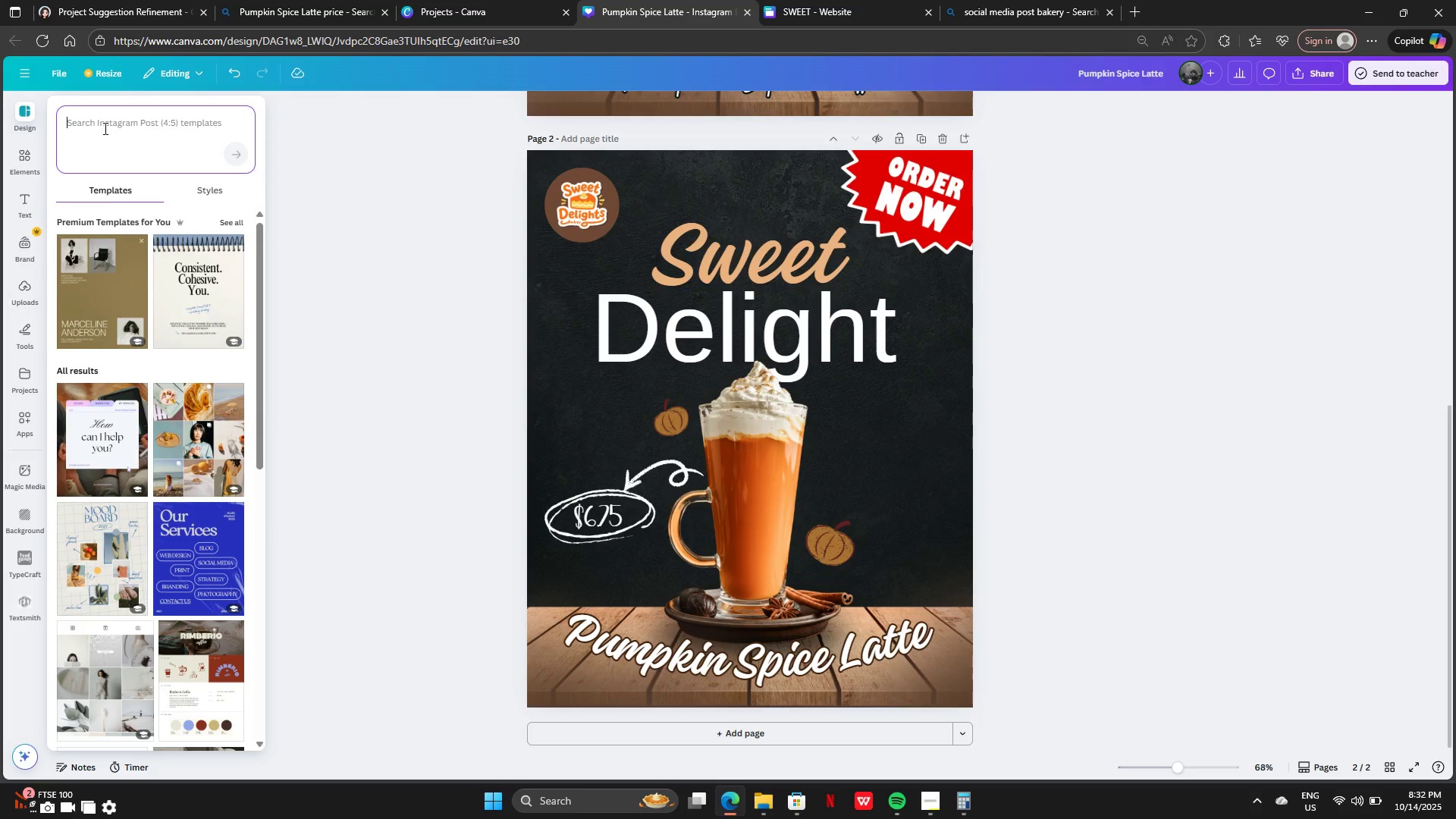 
key(C)
 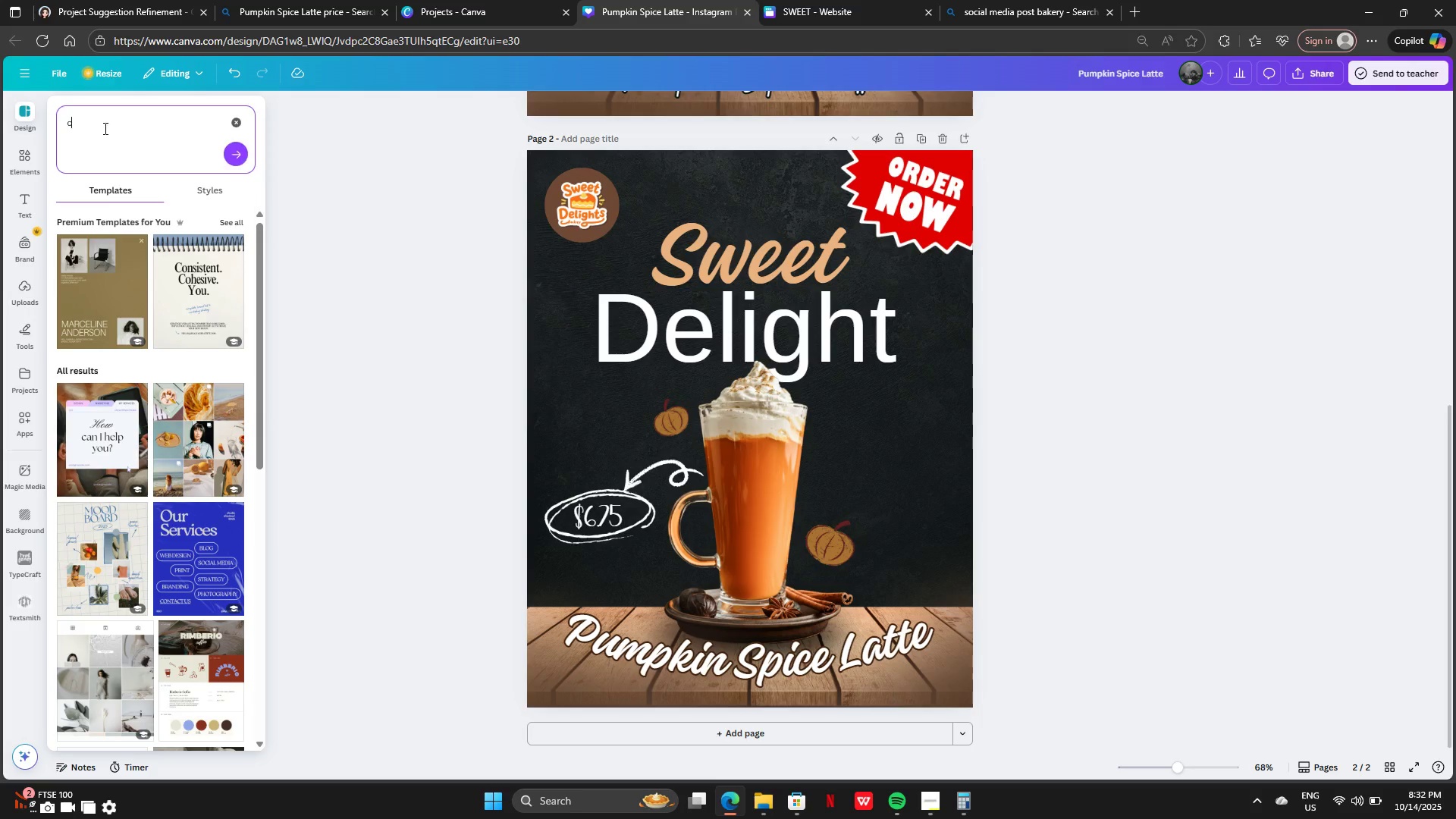 
left_click([104, 128])
 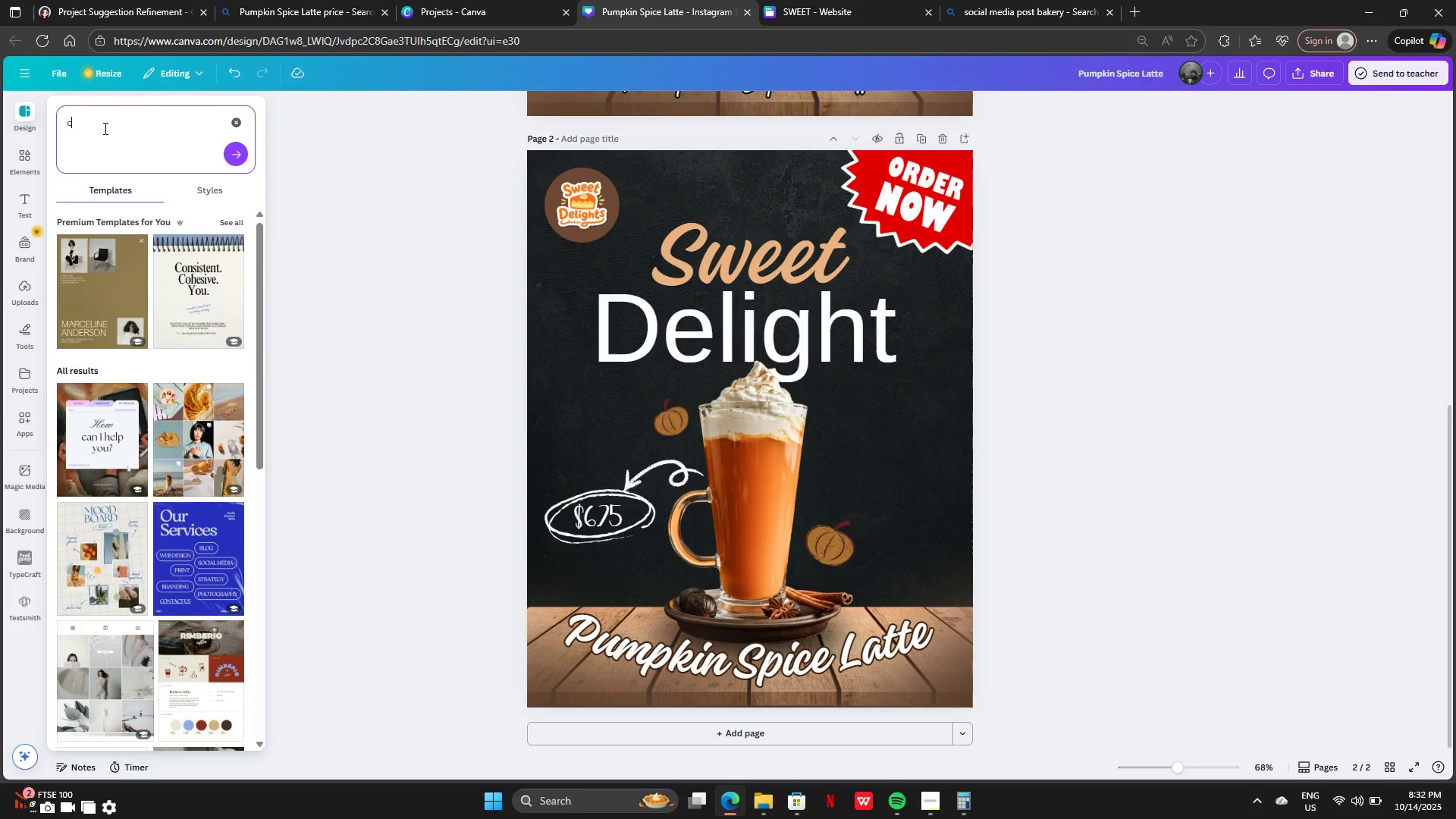 
type(ha)
 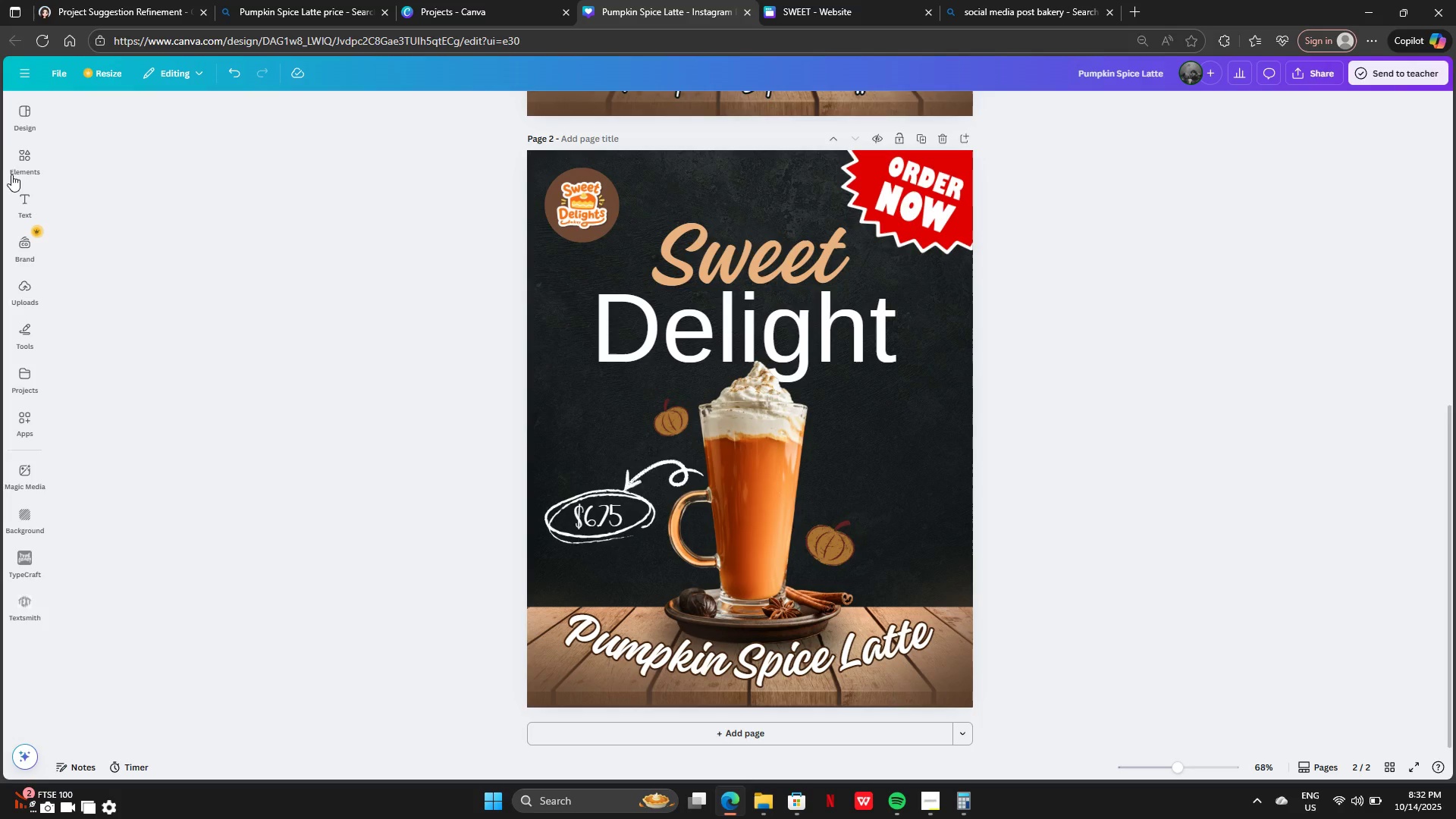 
left_click([27, 158])
 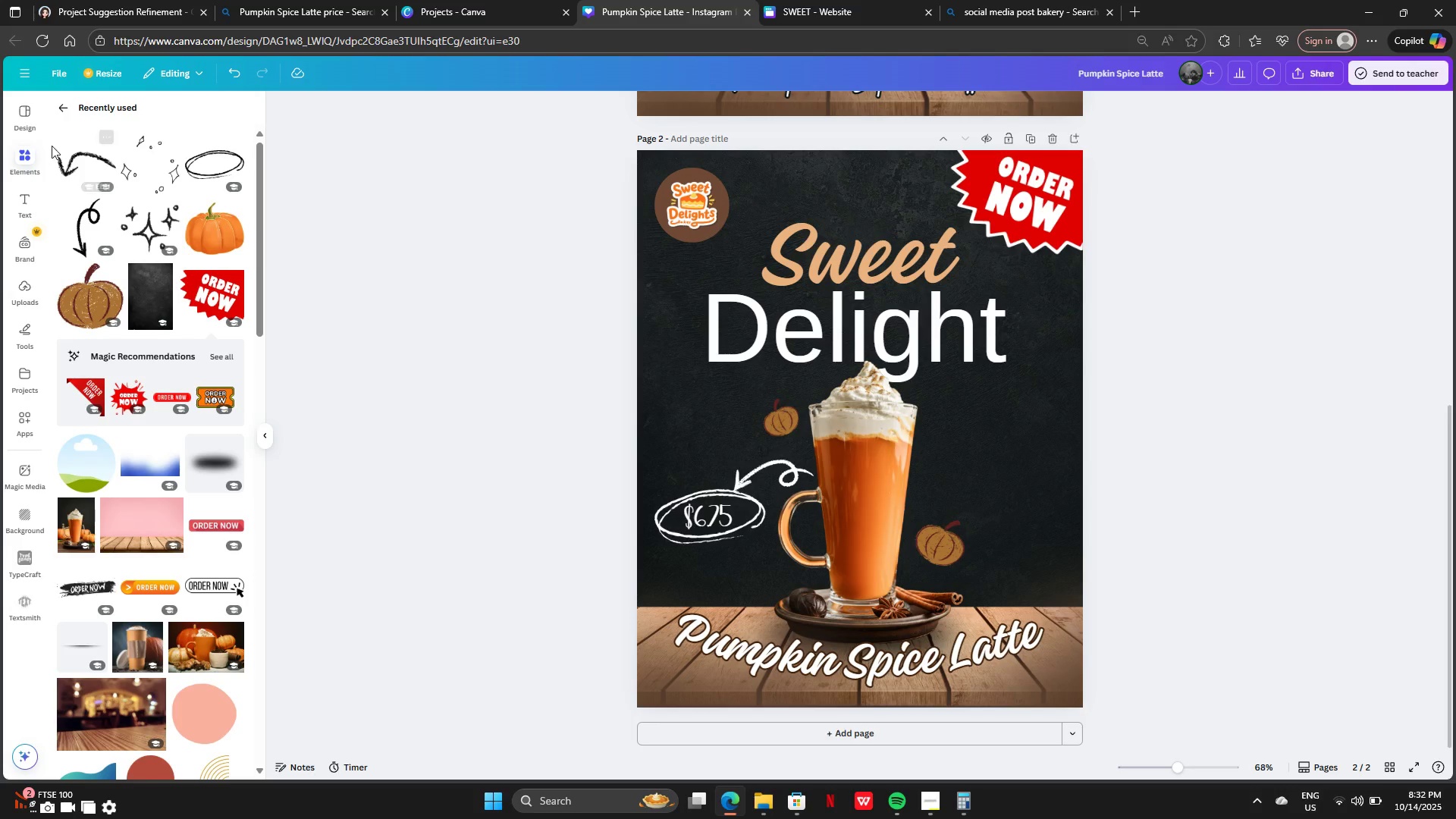 
mouse_move([80, 129])
 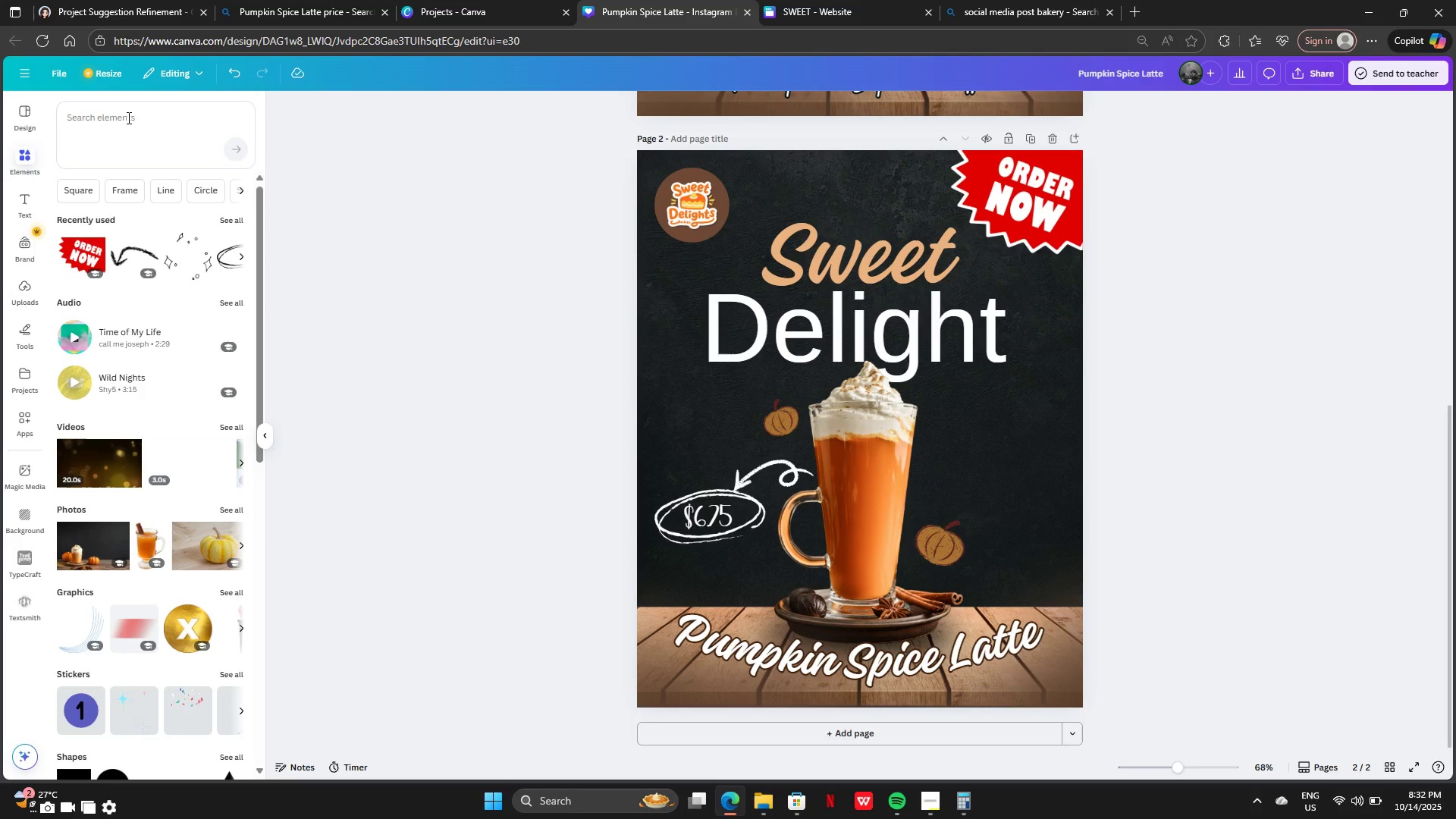 
left_click([127, 118])
 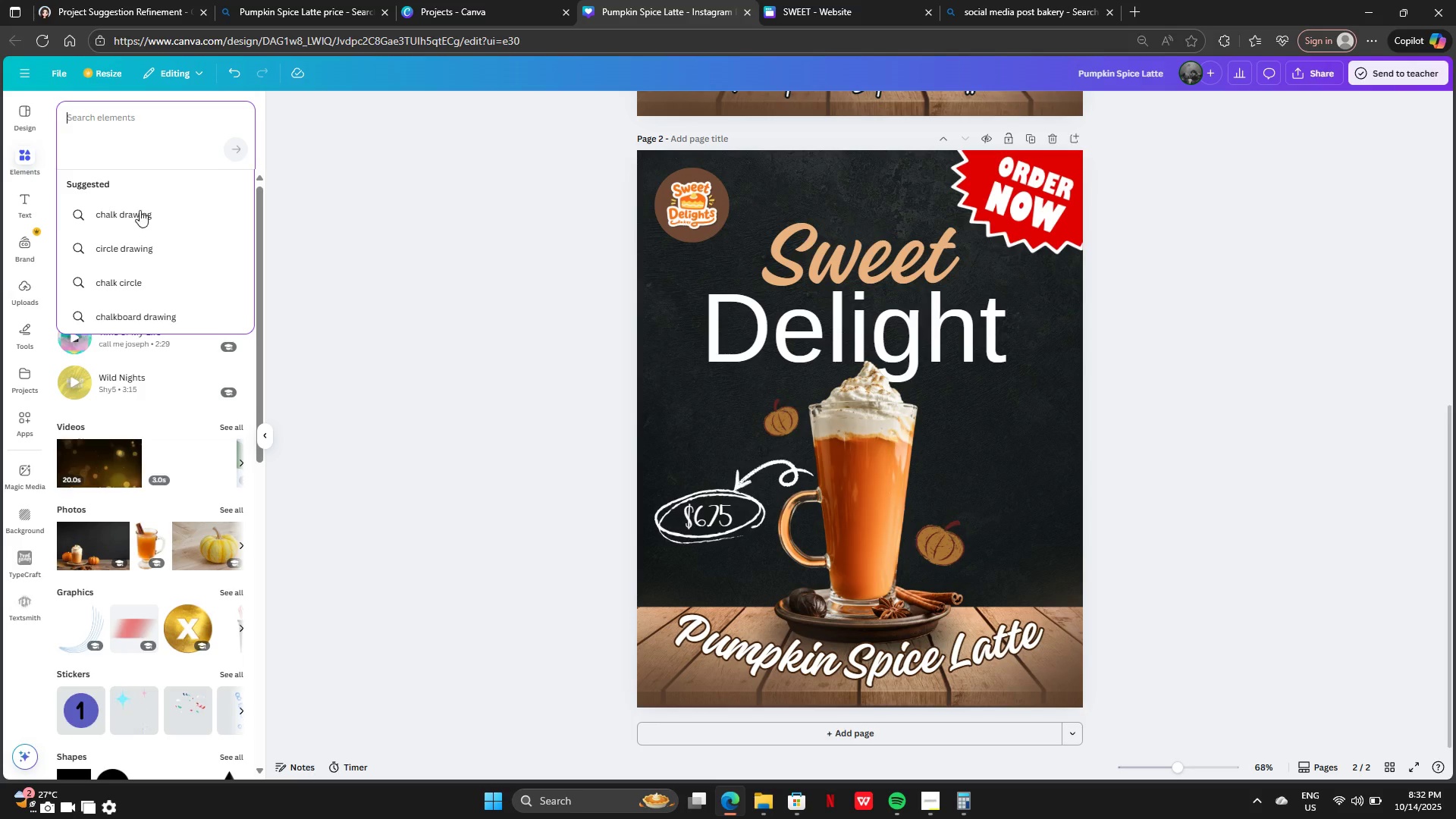 
left_click([143, 223])
 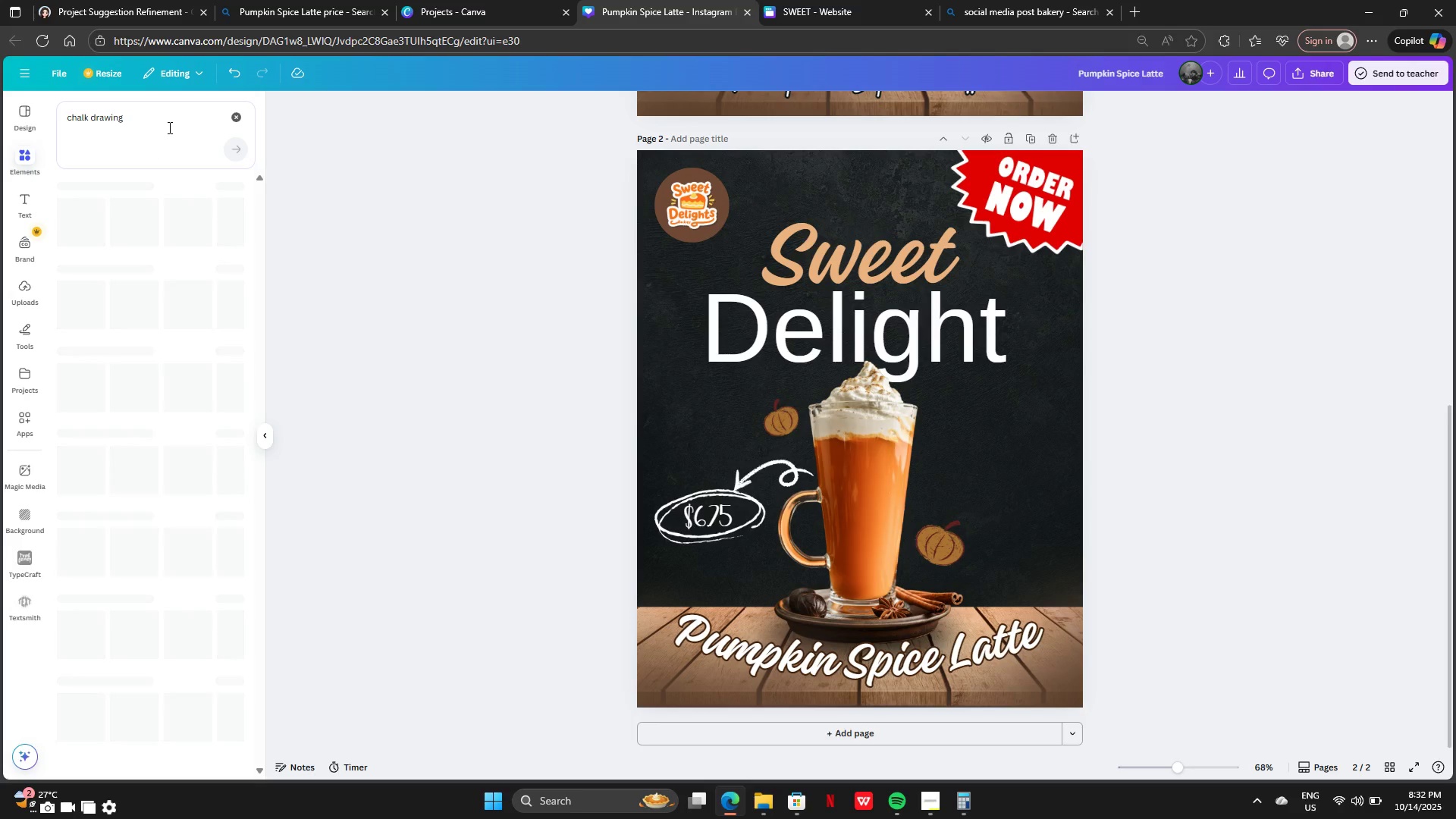 
left_click([168, 121])
 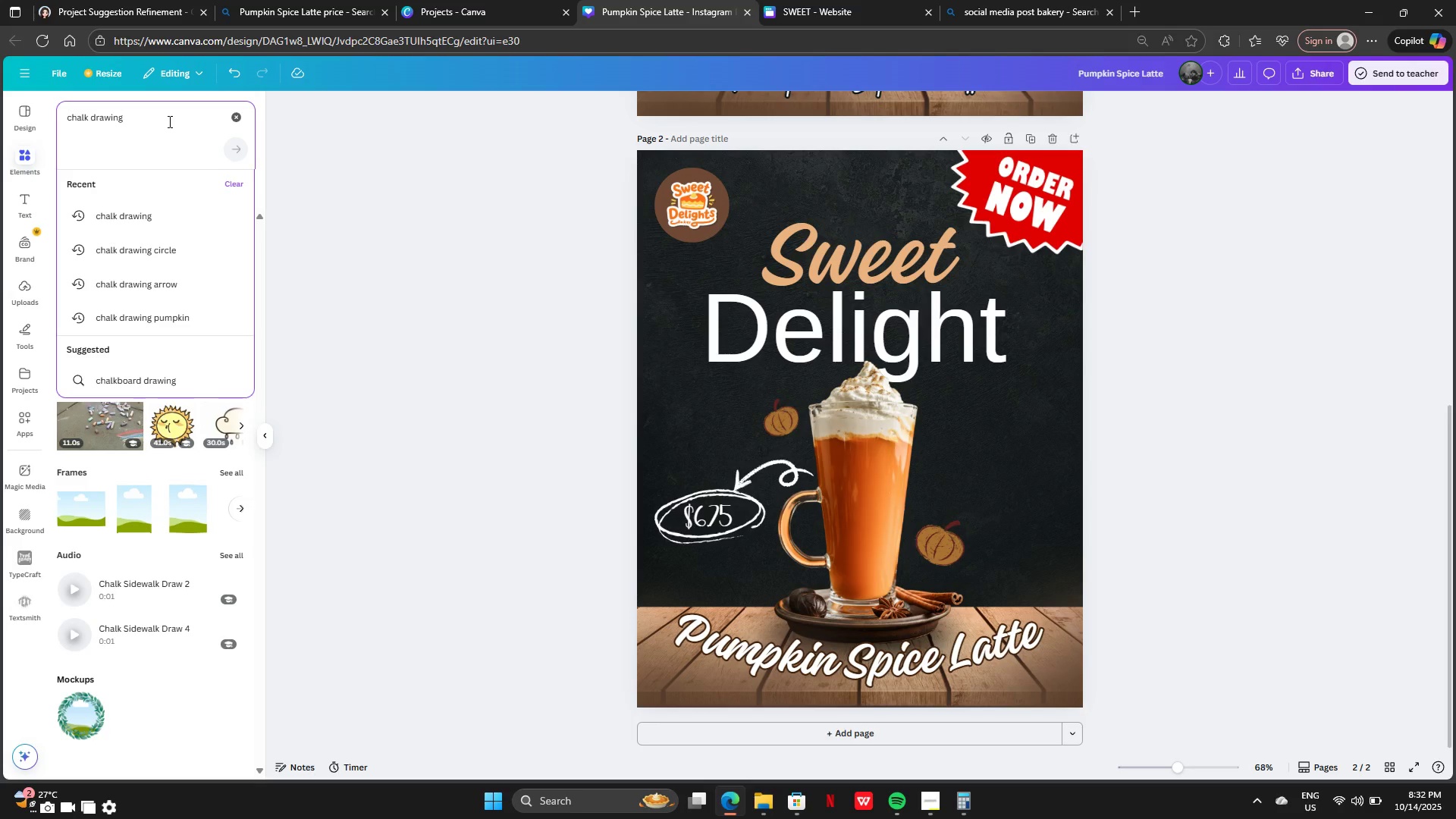 
type( oder now)
 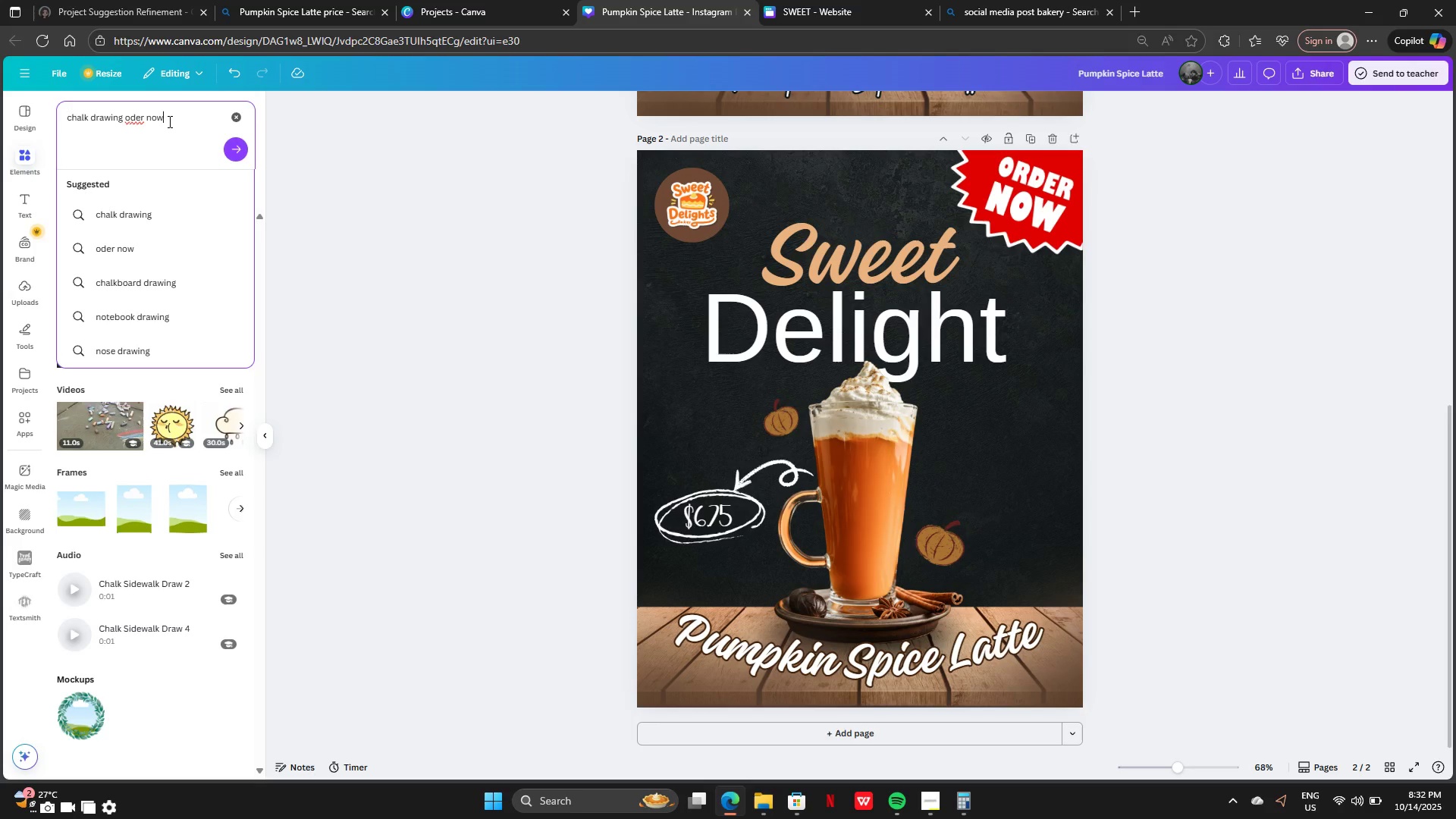 
key(Enter)
 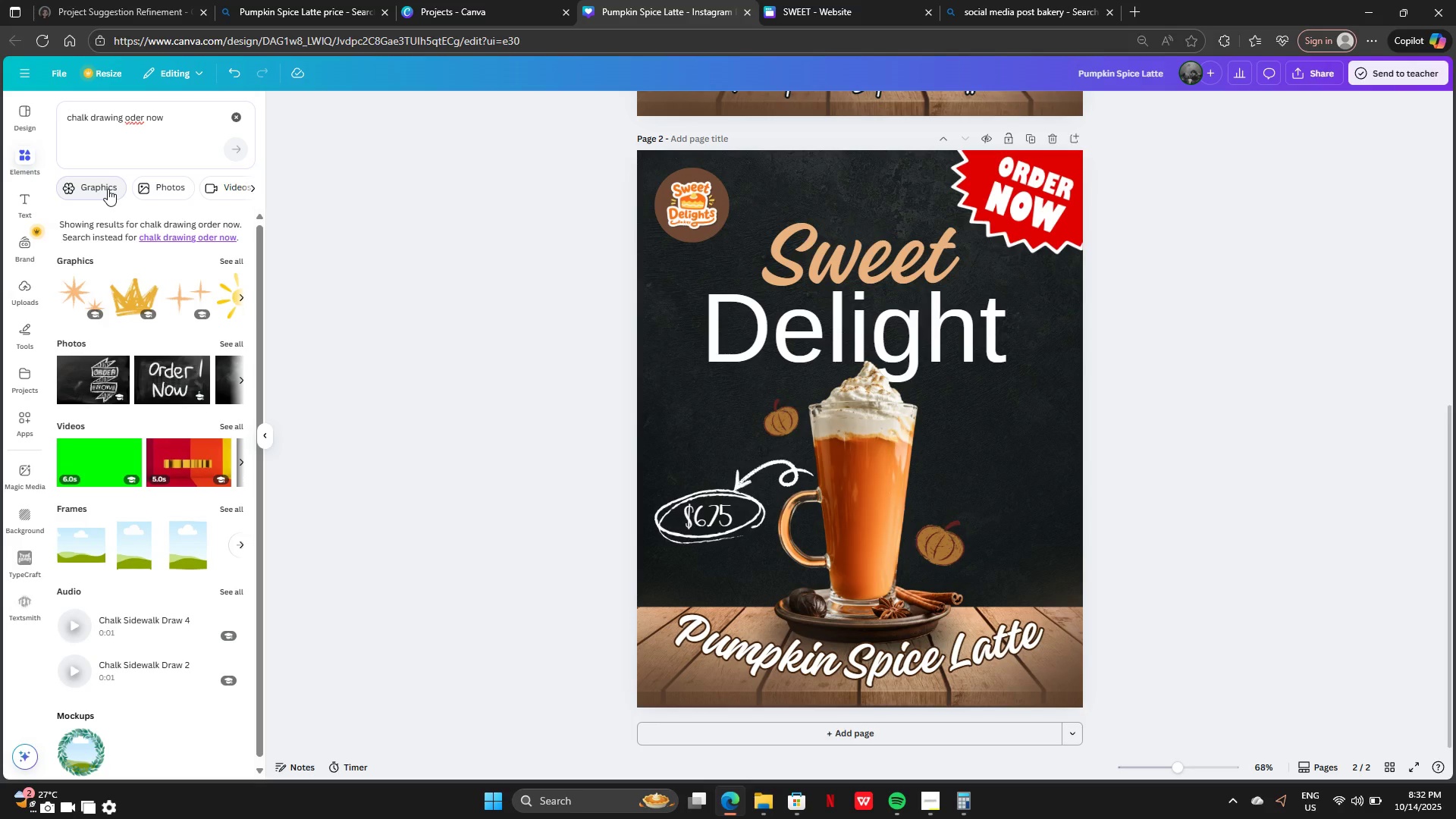 
left_click([105, 189])
 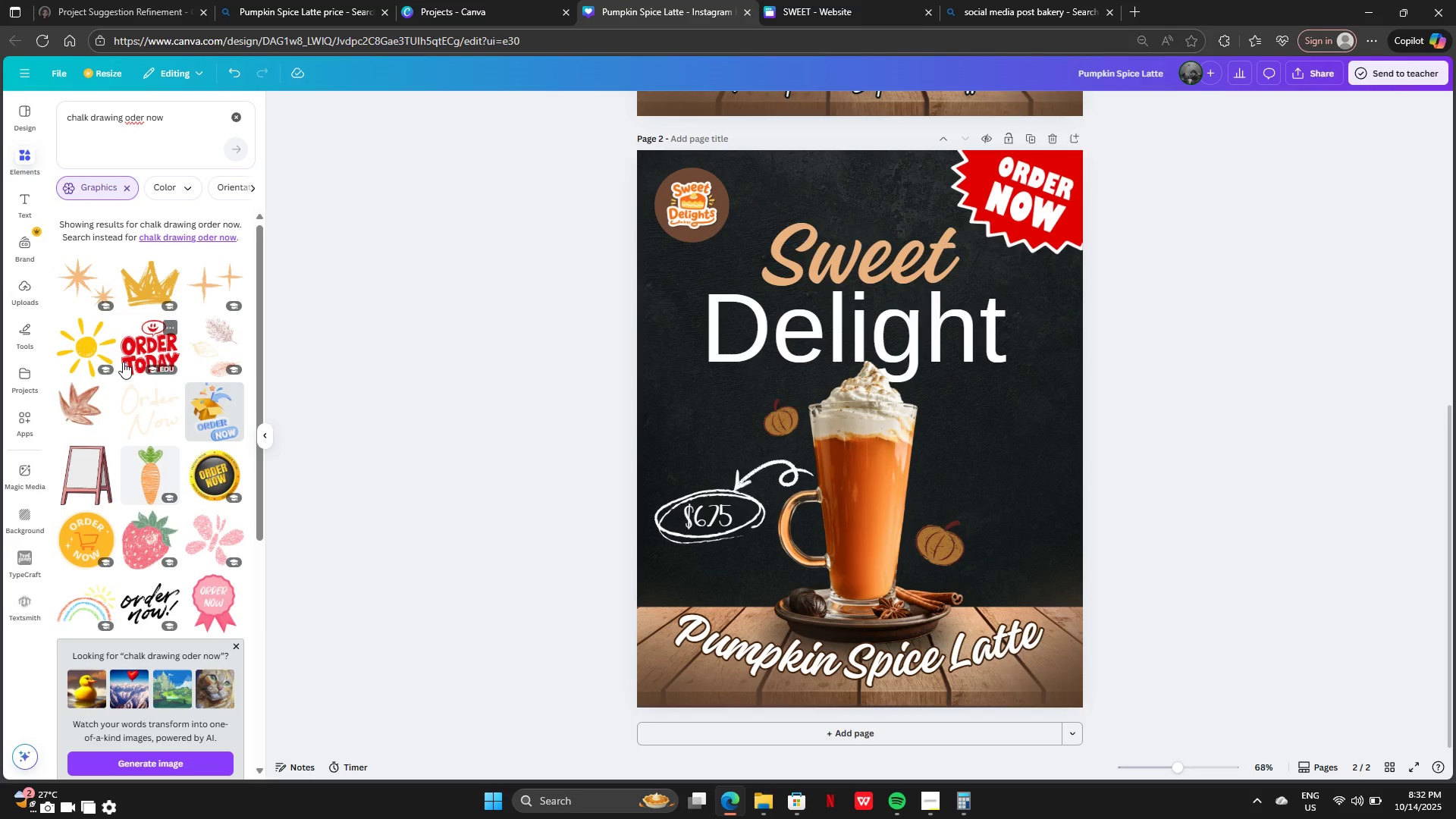 
mouse_move([147, 372])
 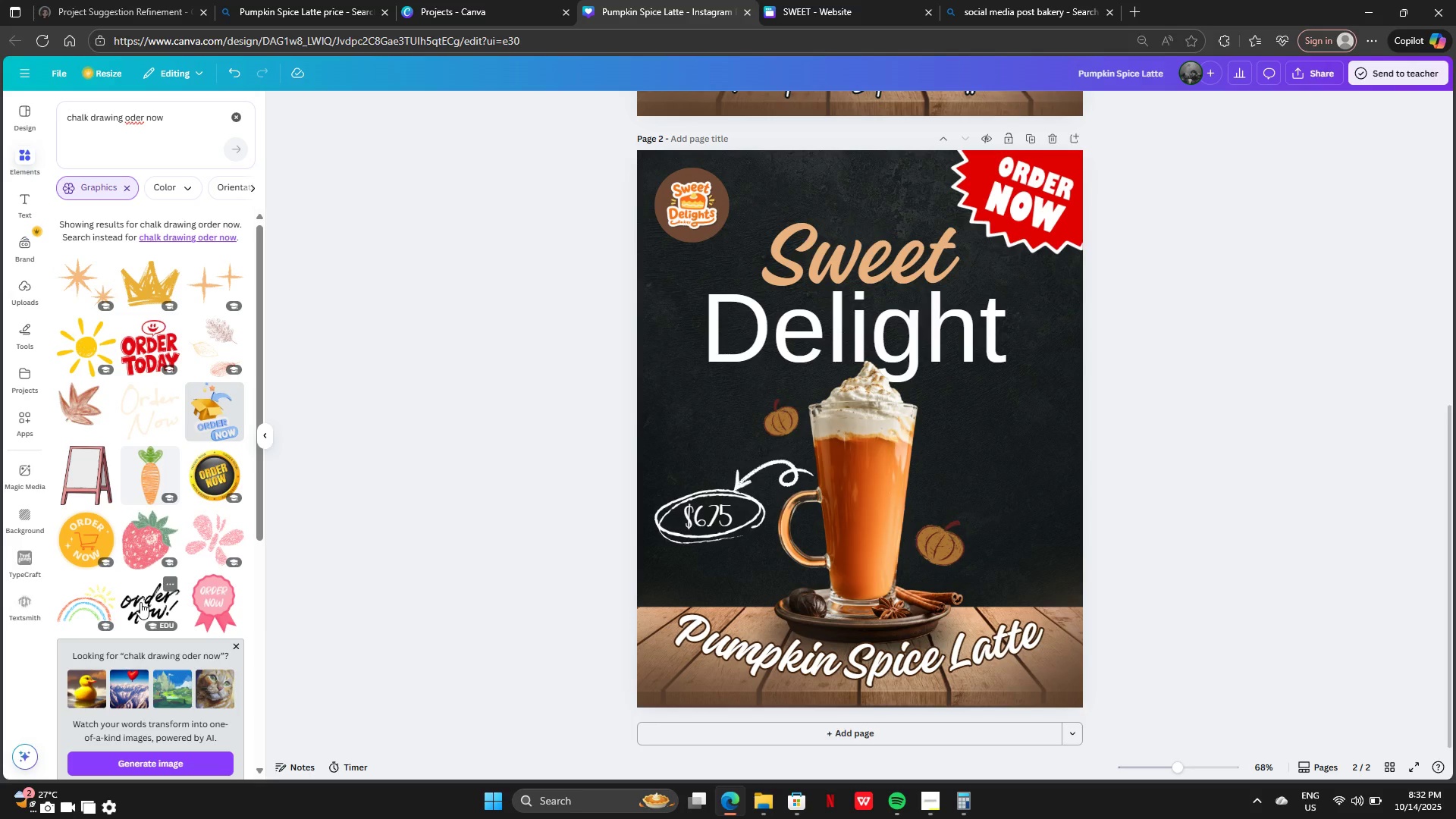 
left_click([140, 602])
 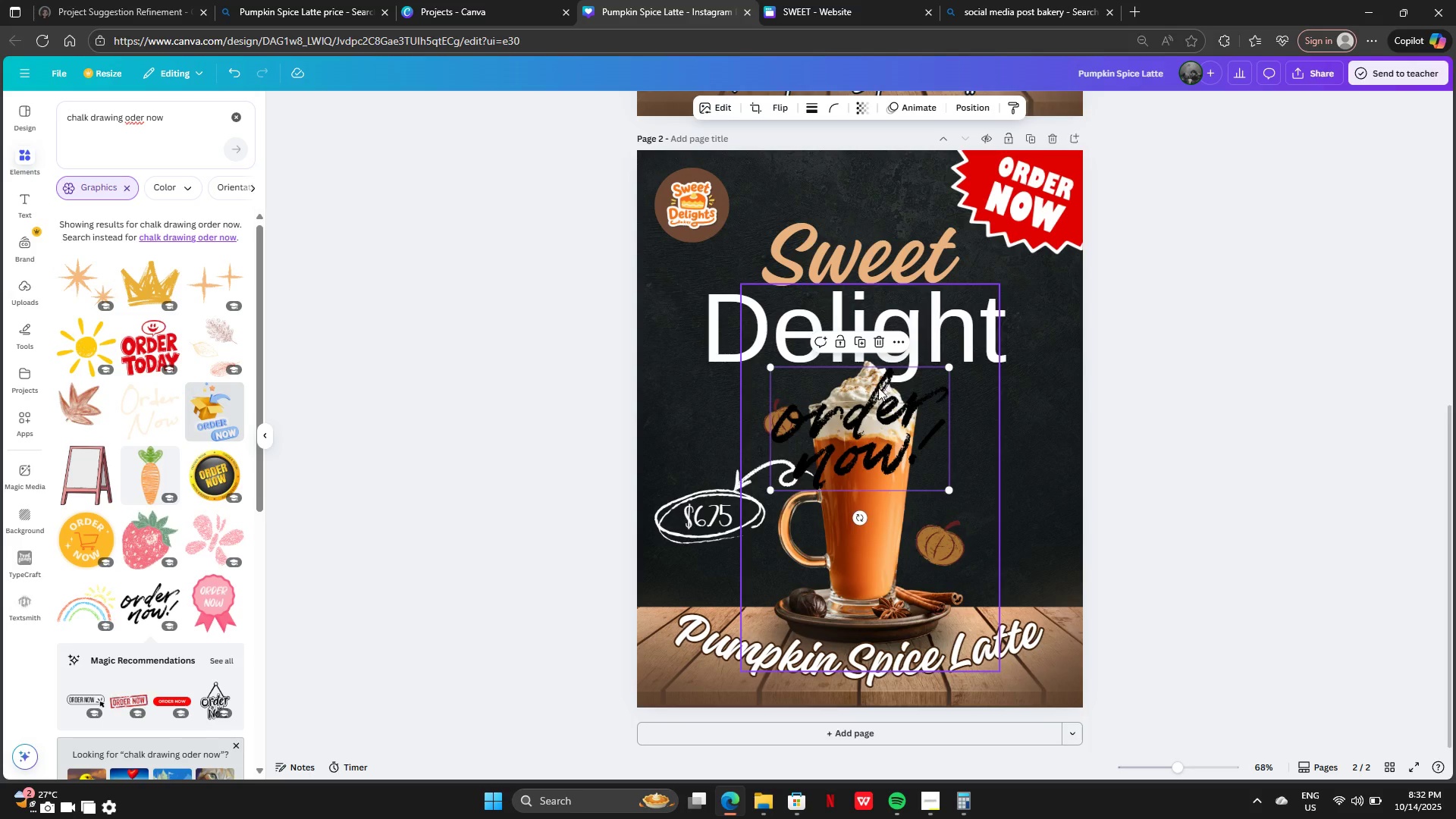 
left_click_drag(start_coordinate=[852, 424], to_coordinate=[868, 249])
 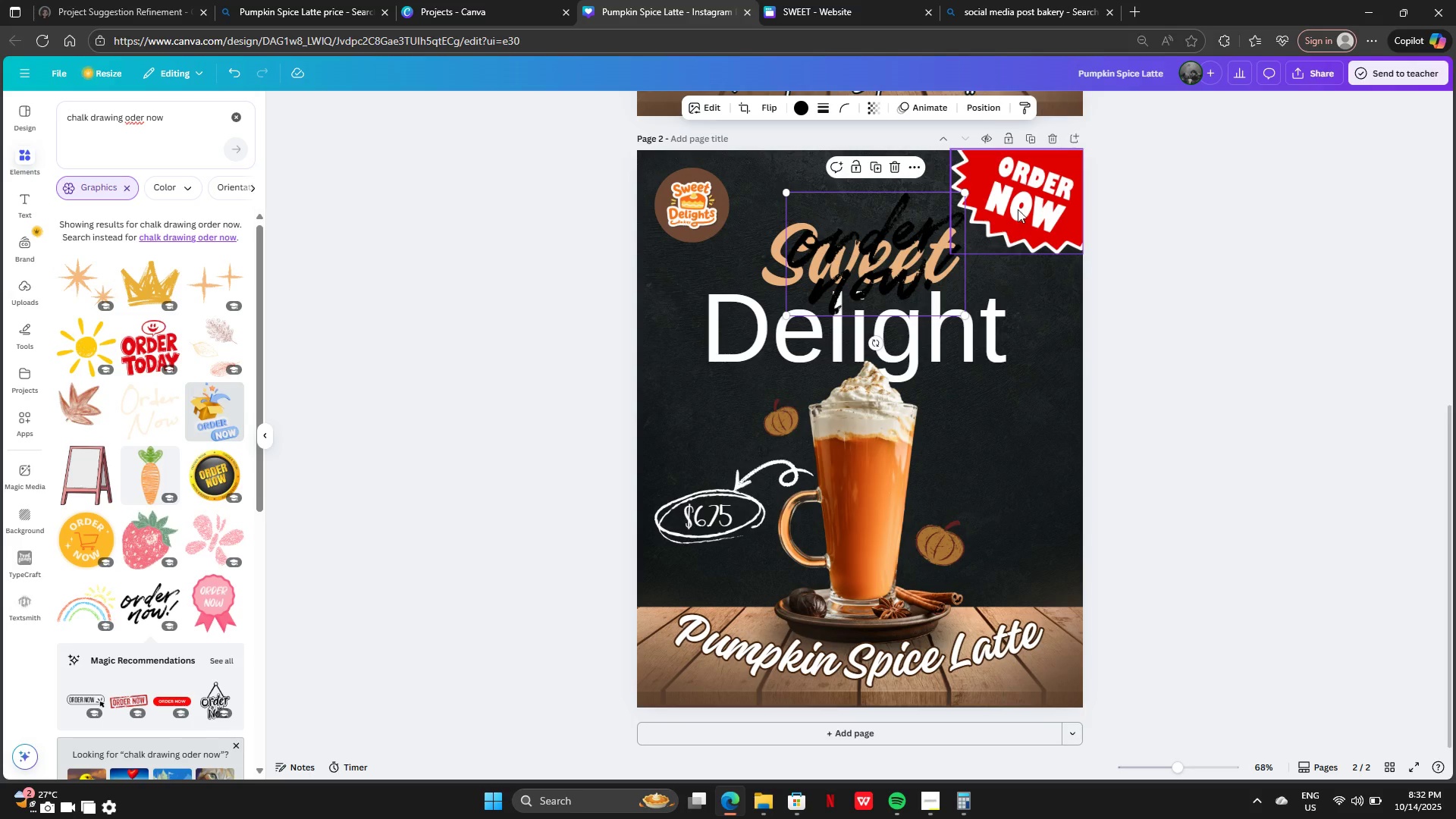 
left_click([1023, 206])
 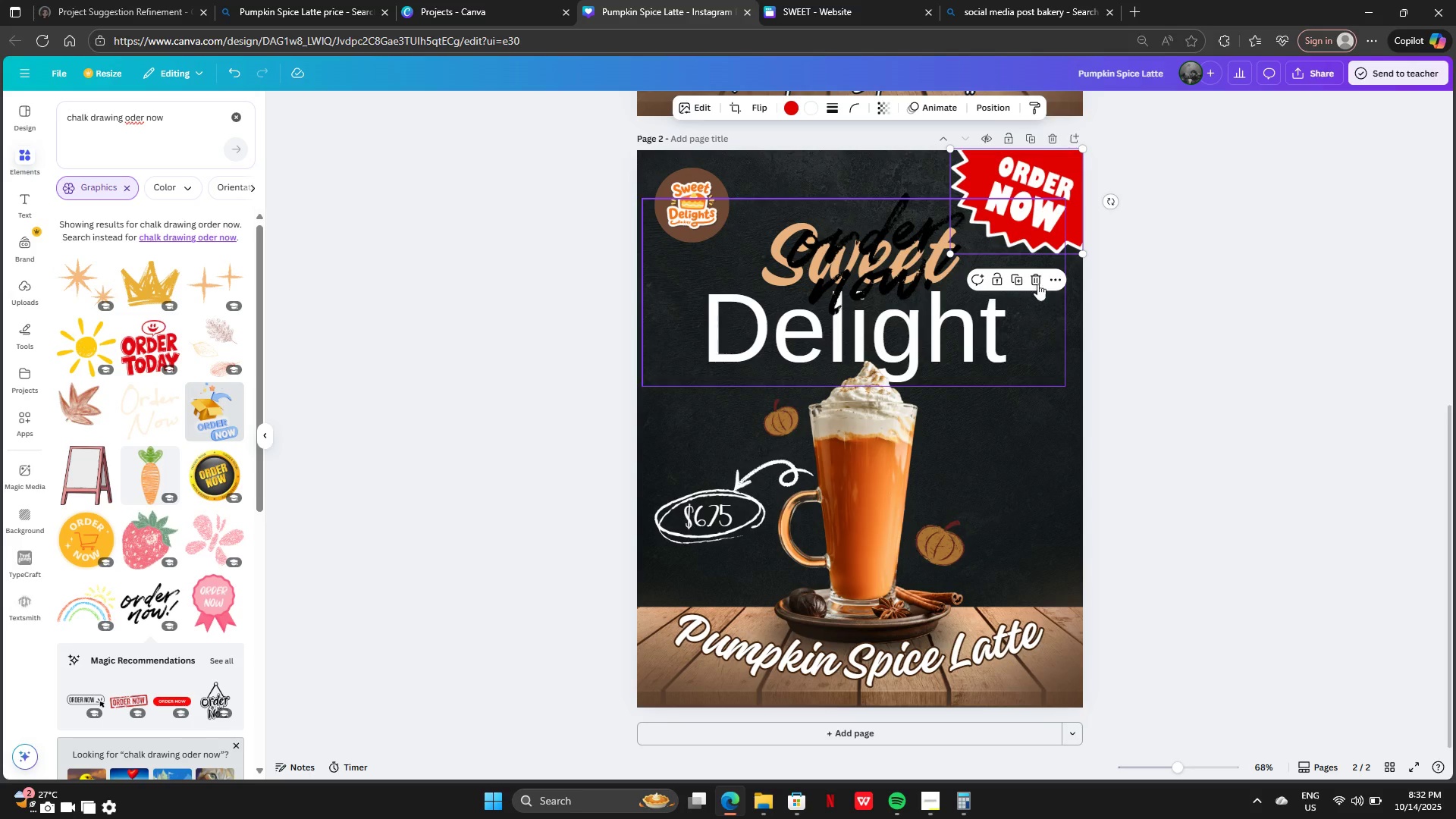 
left_click([1037, 280])
 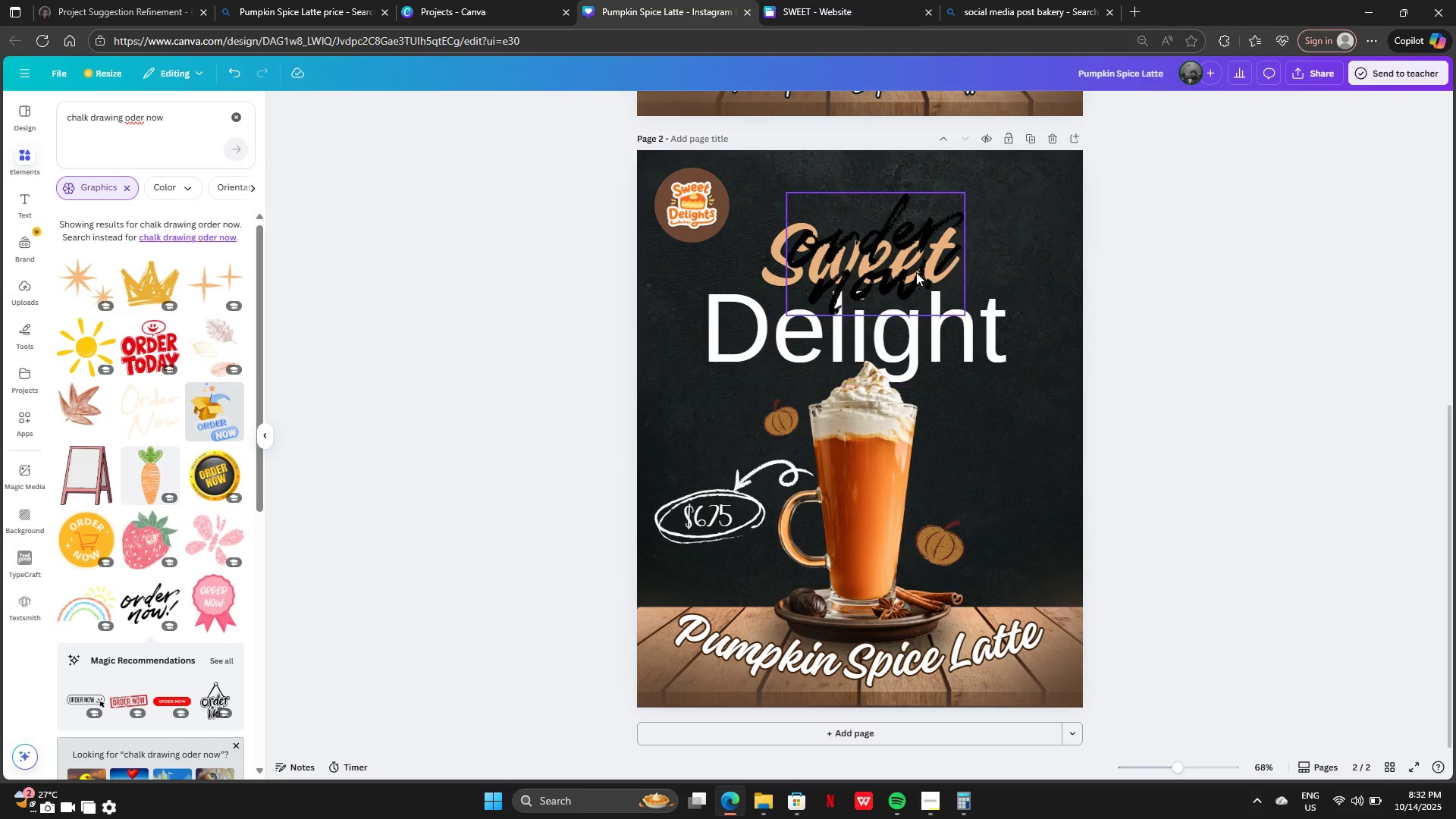 
left_click_drag(start_coordinate=[902, 271], to_coordinate=[1007, 223])
 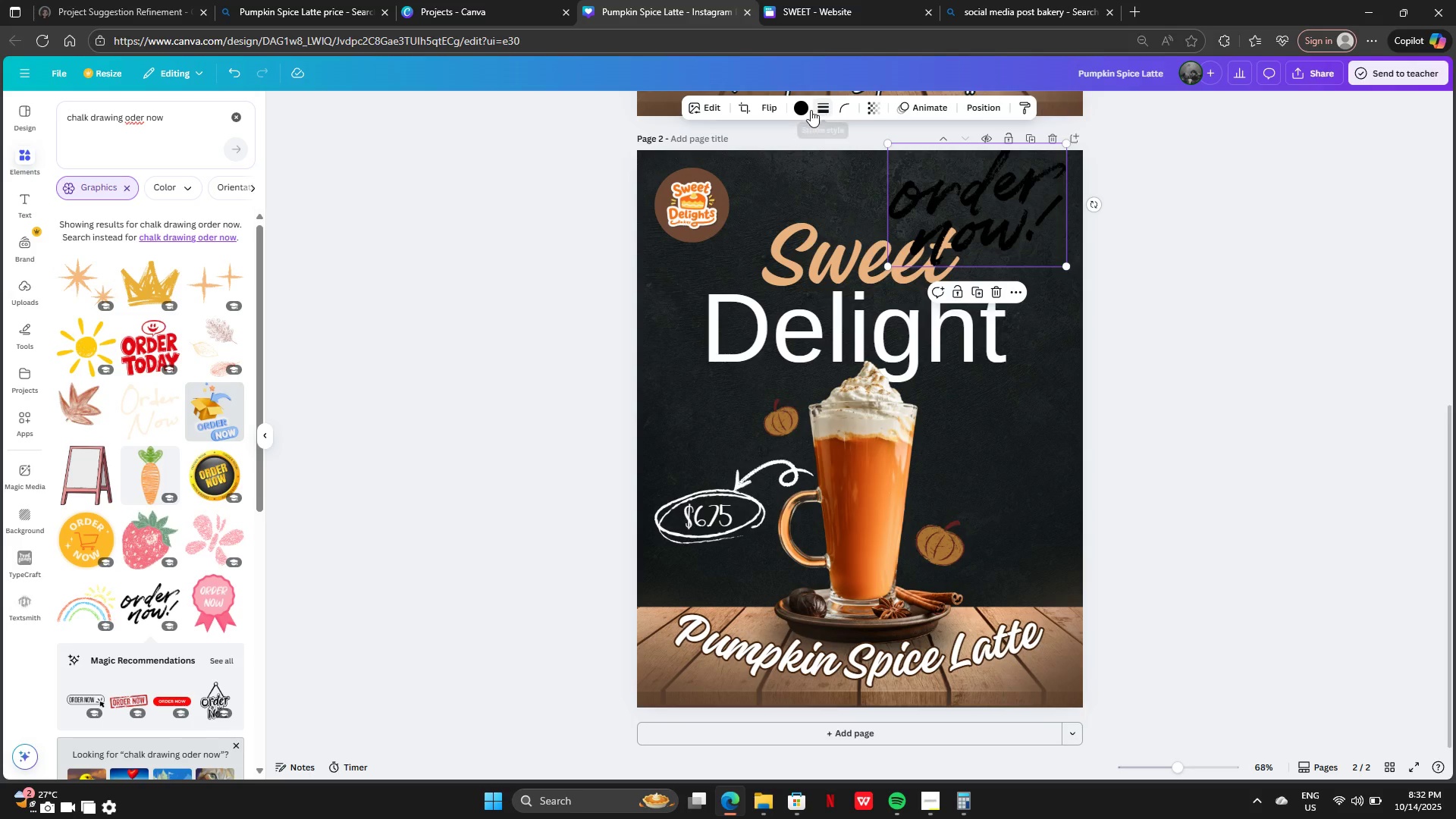 
left_click([807, 111])
 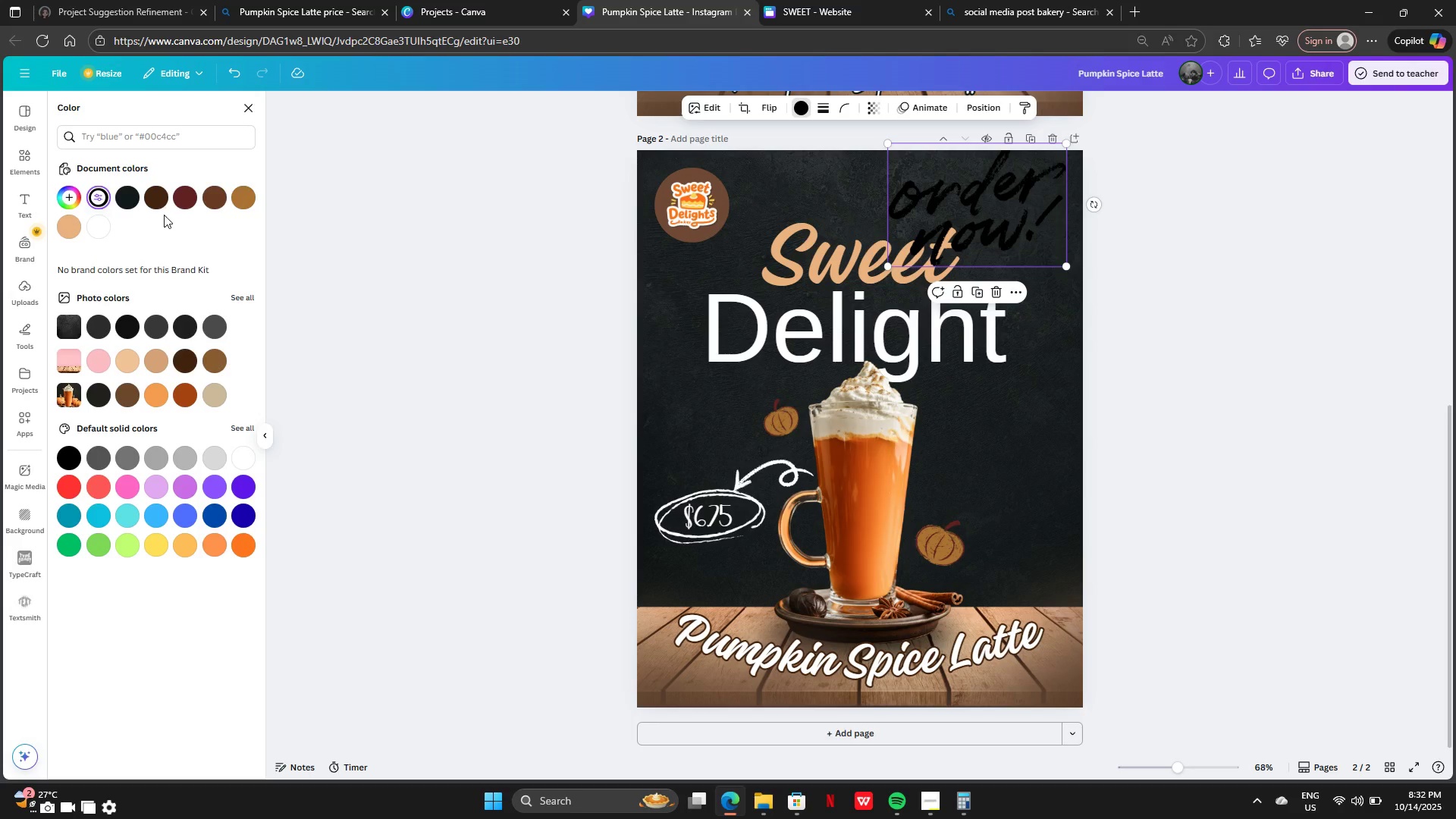 
left_click([192, 195])
 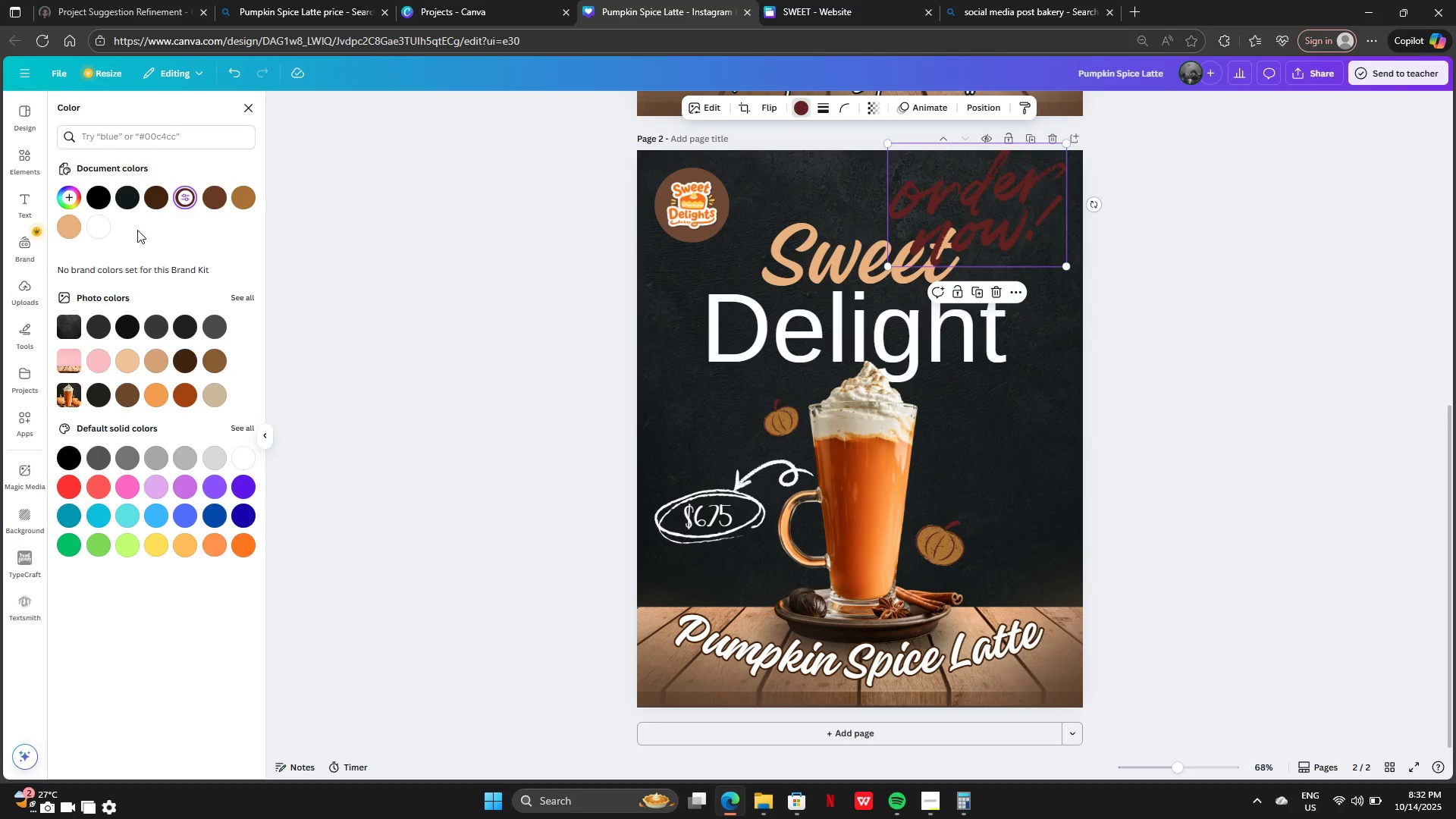 
left_click([94, 227])
 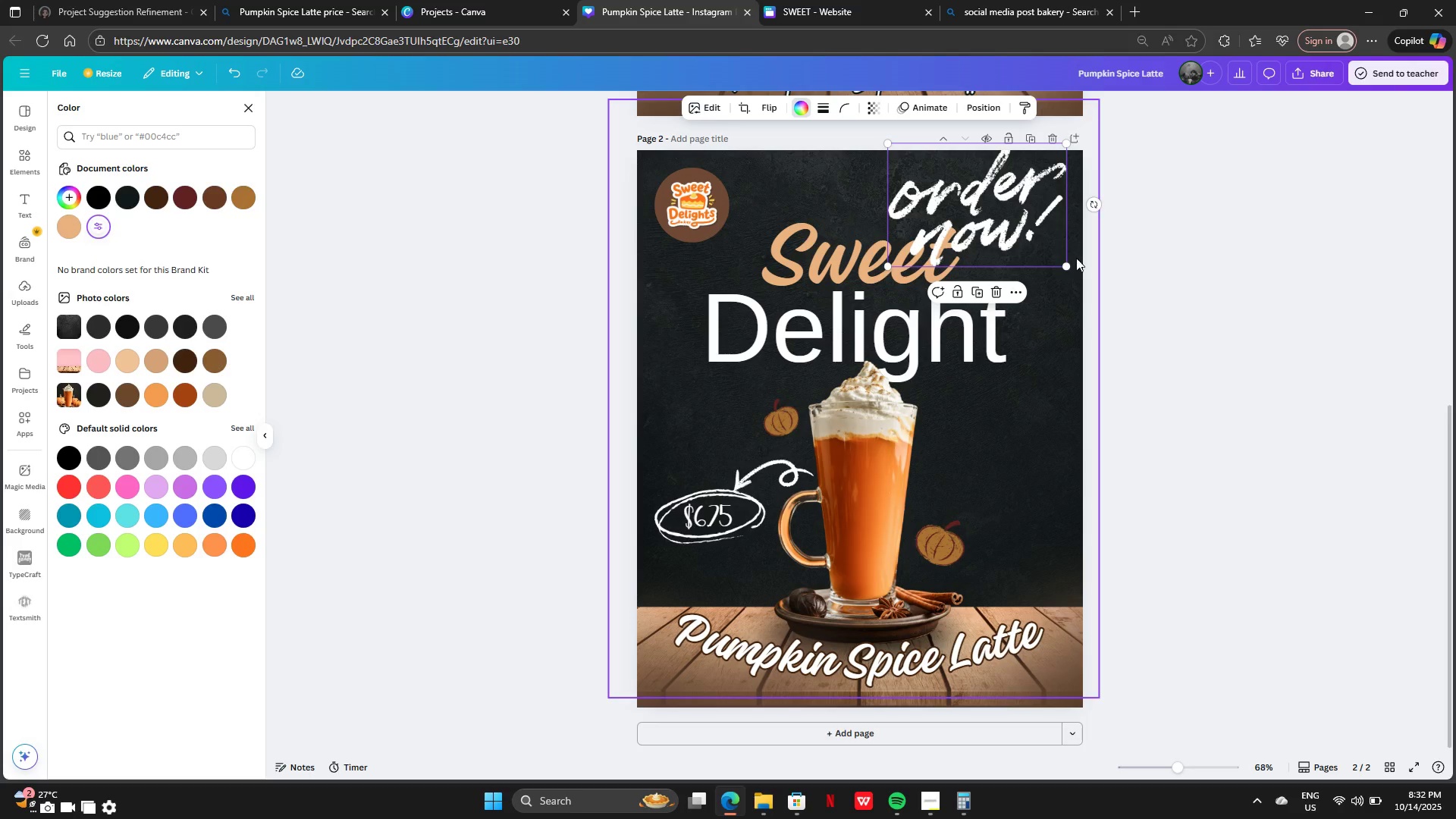 
left_click_drag(start_coordinate=[1065, 264], to_coordinate=[1003, 220])
 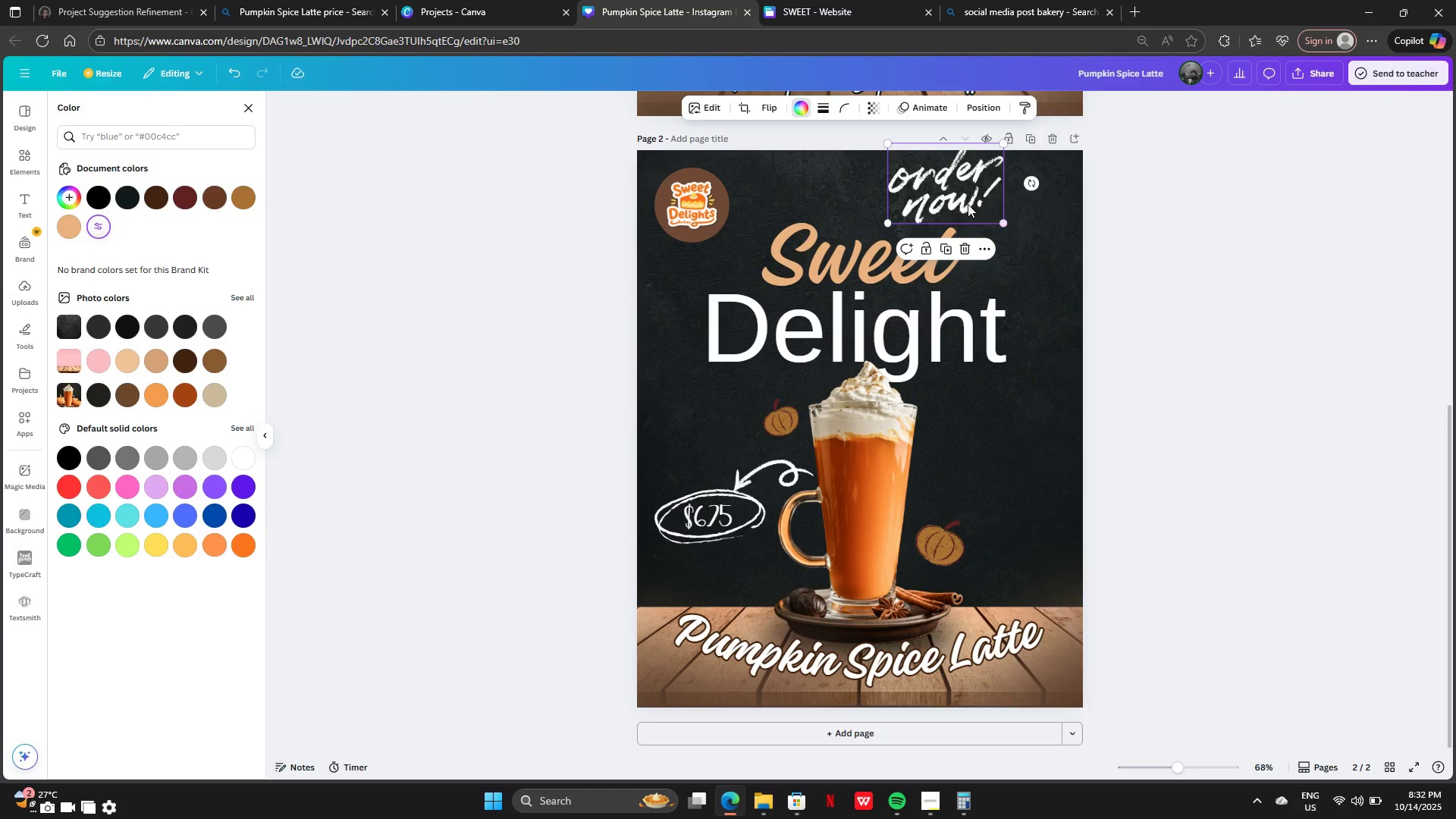 
left_click_drag(start_coordinate=[968, 204], to_coordinate=[1041, 212])
 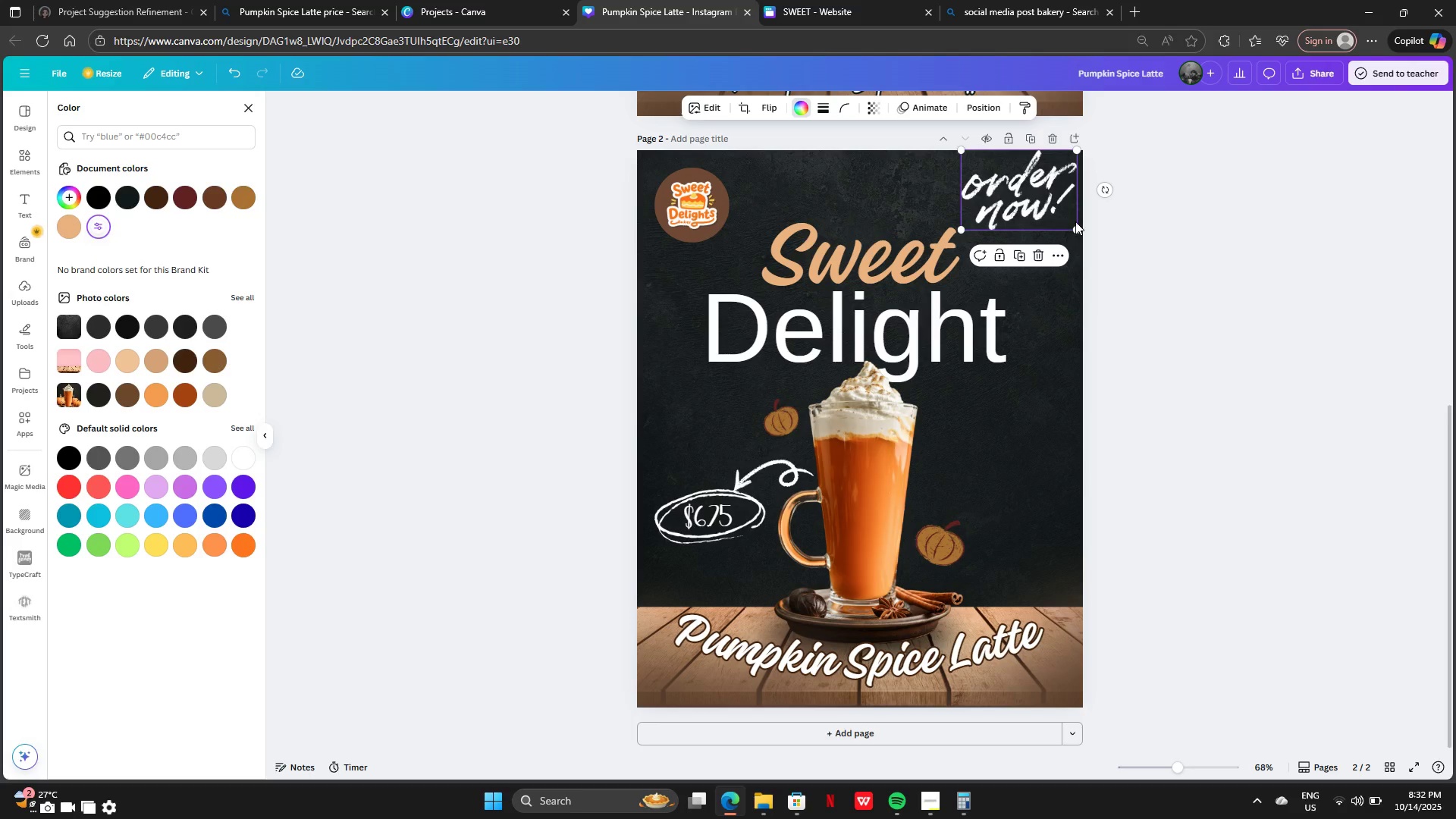 
left_click_drag(start_coordinate=[1075, 221], to_coordinate=[1065, 223])
 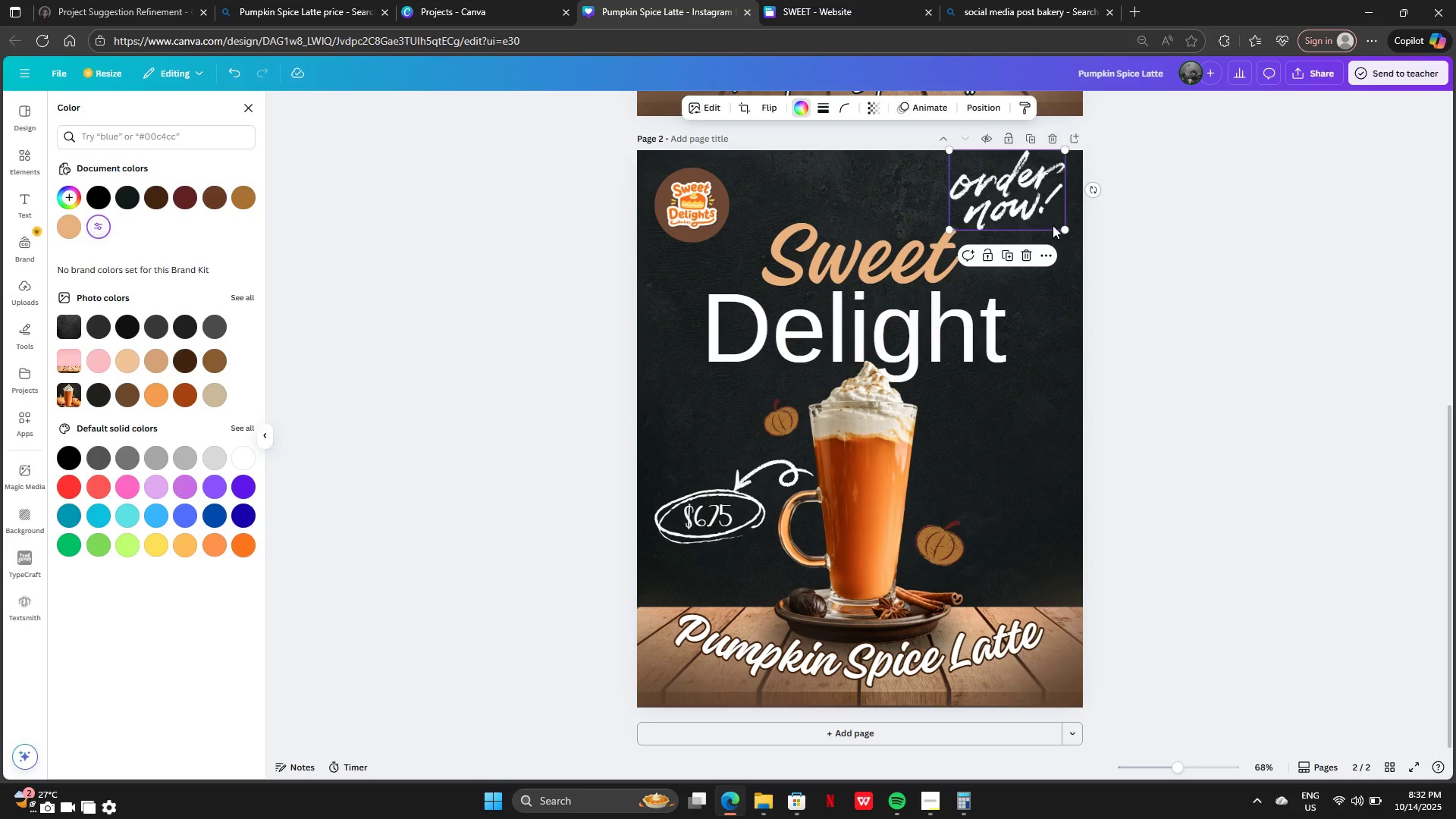 
left_click_drag(start_coordinate=[1040, 206], to_coordinate=[1049, 209])
 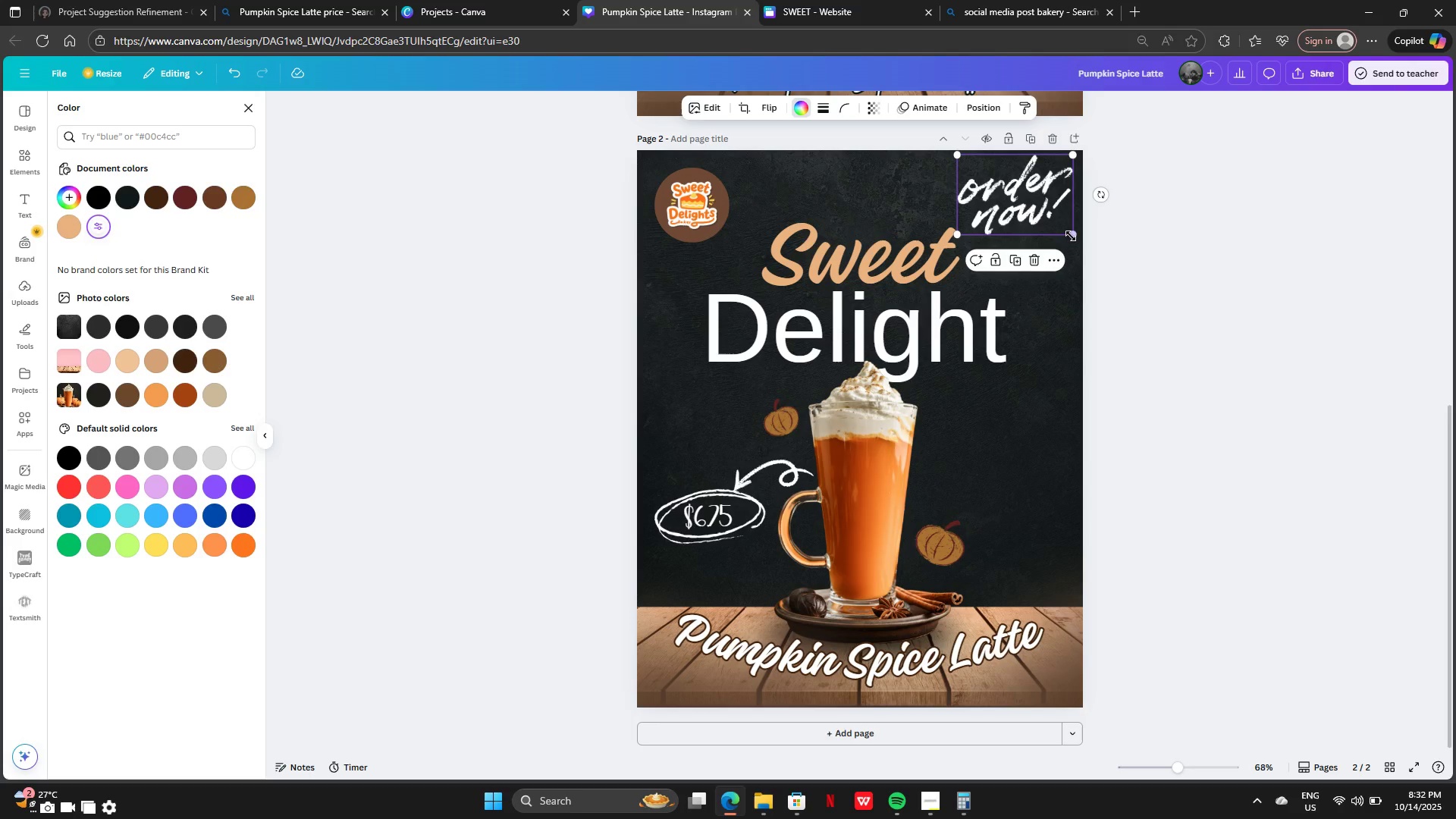 
left_click_drag(start_coordinate=[1073, 231], to_coordinate=[1034, 210])
 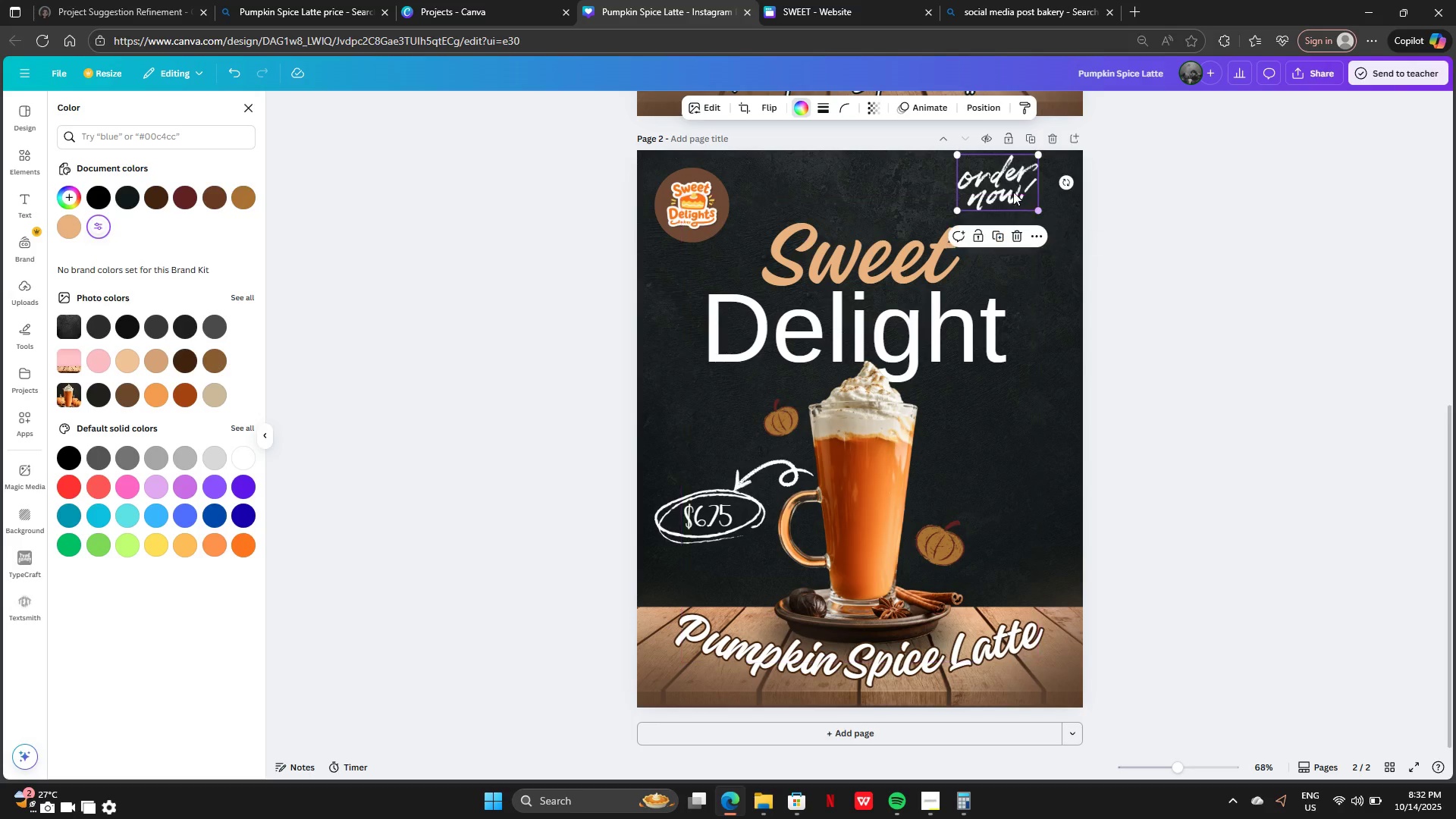 
left_click_drag(start_coordinate=[1010, 189], to_coordinate=[1043, 200])
 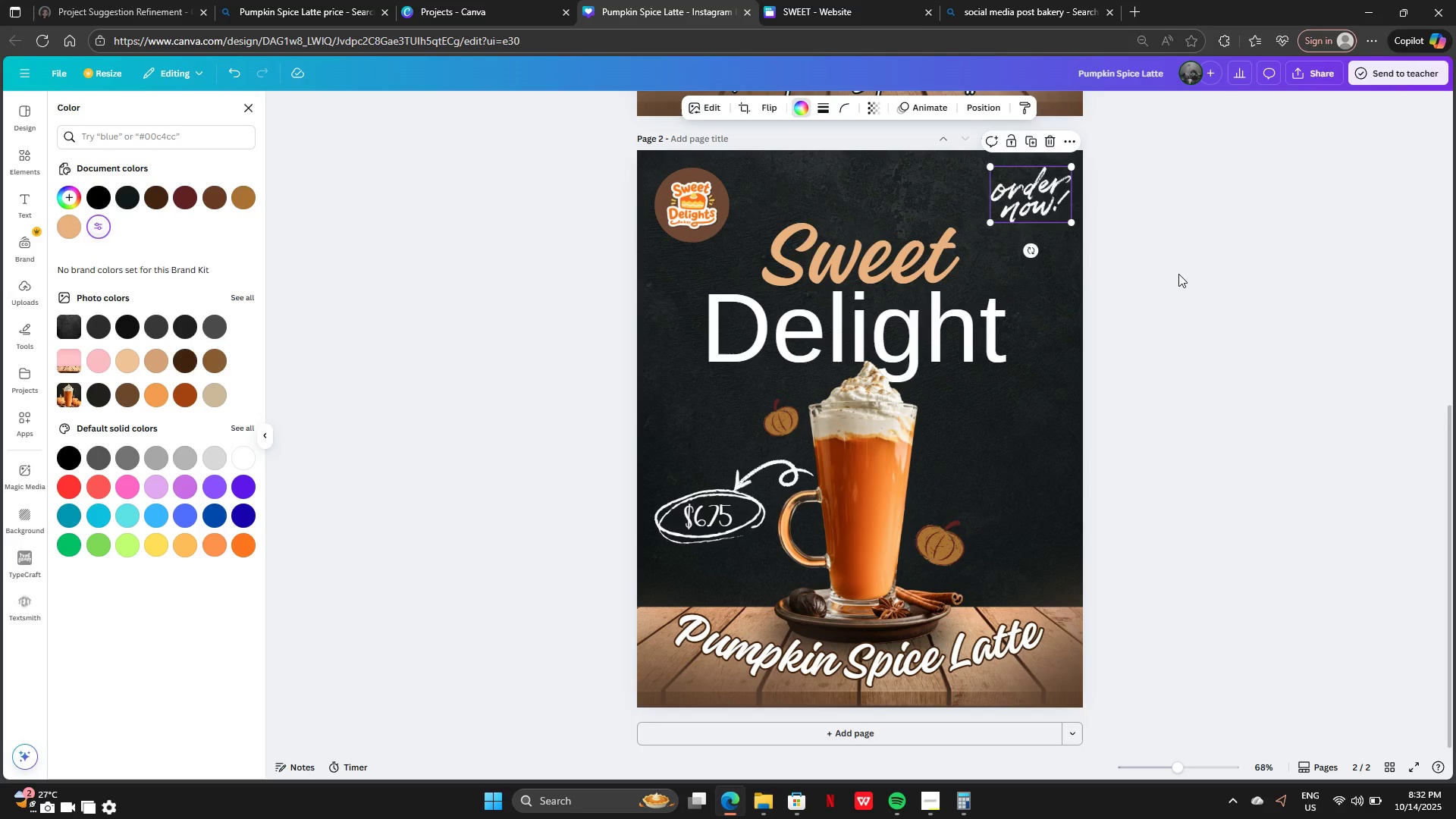 
left_click([1179, 274])
 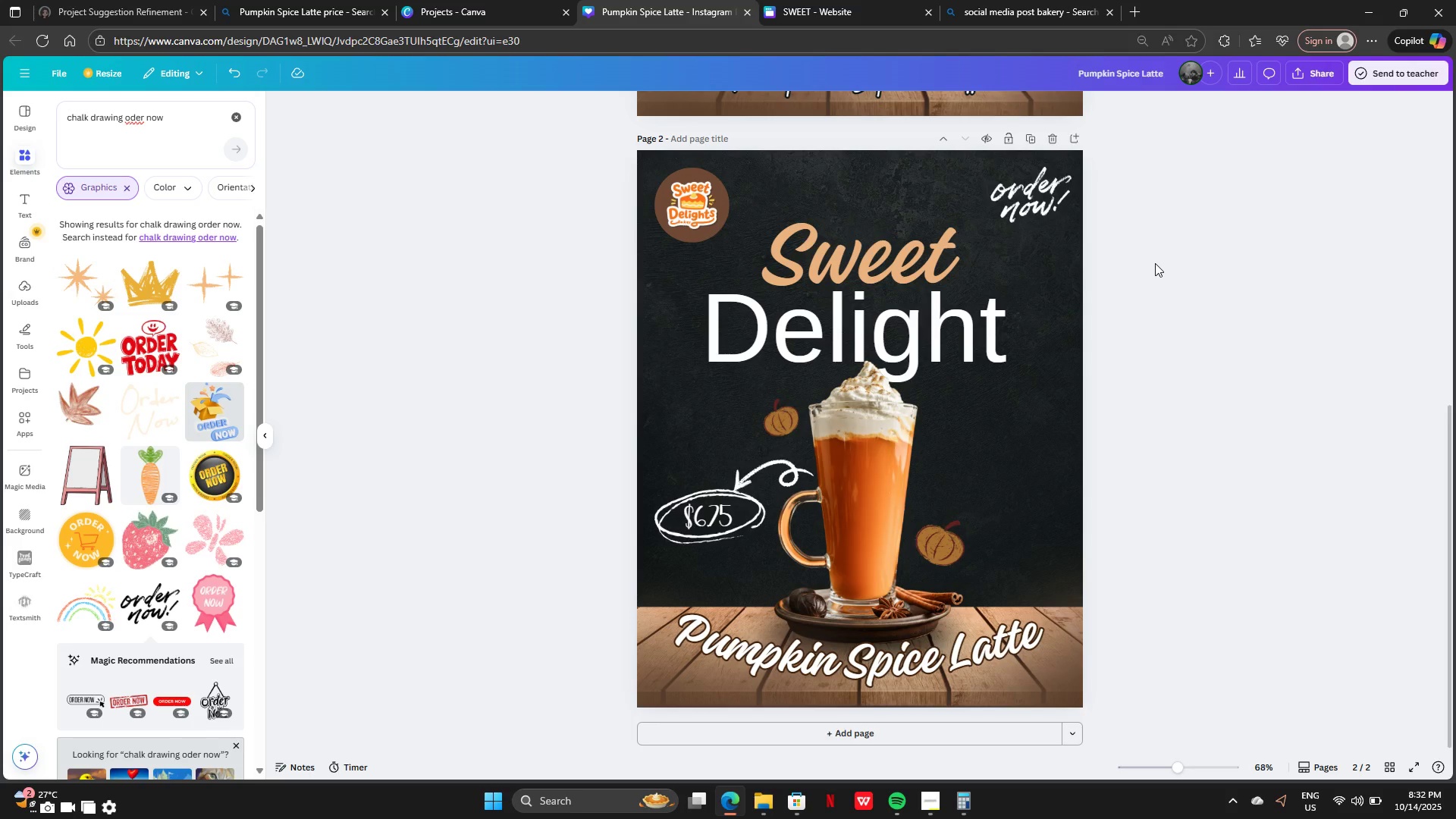 
left_click([872, 448])
 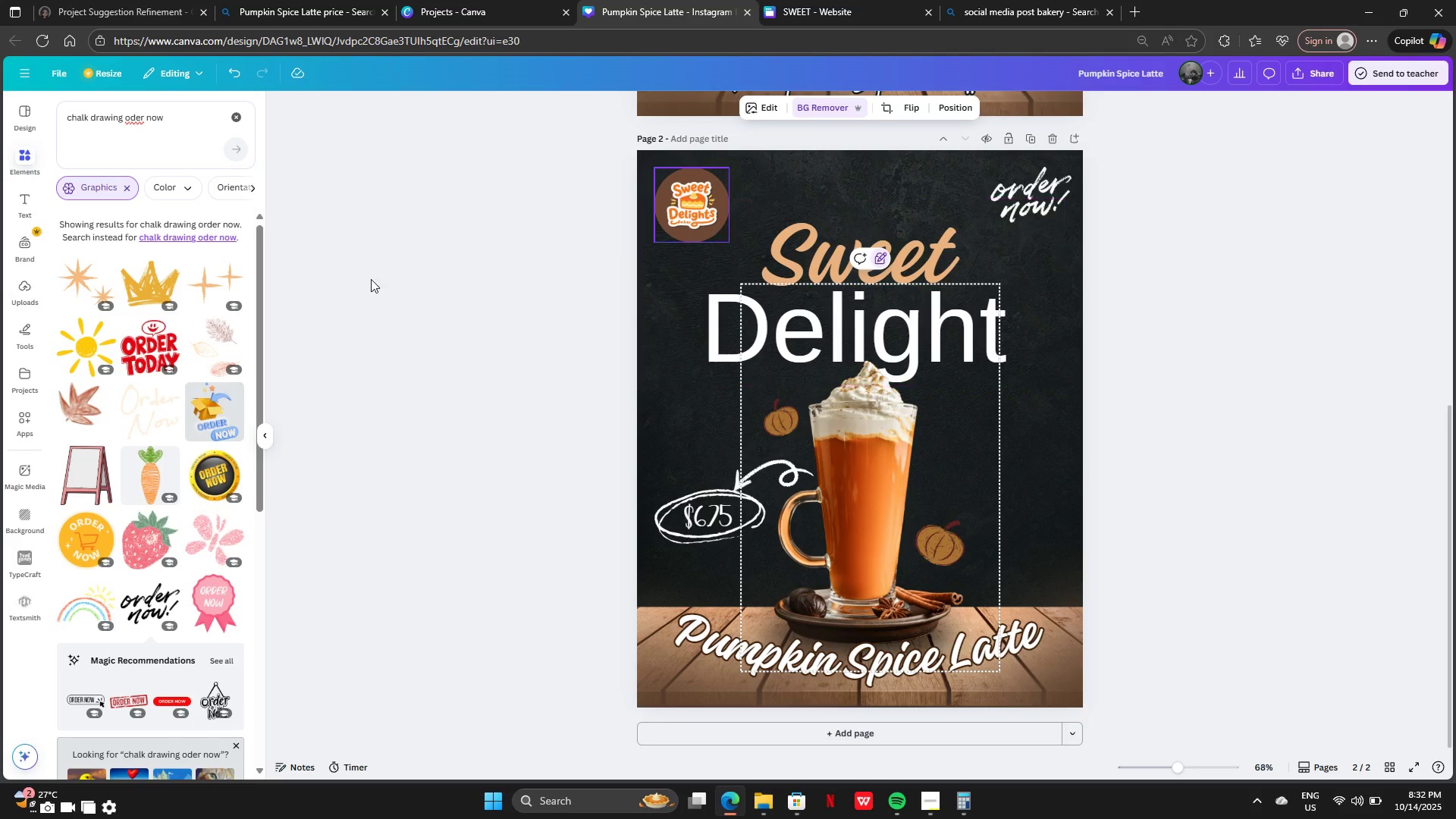 
scroll: coordinate [146, 464], scroll_direction: down, amount: 13.0
 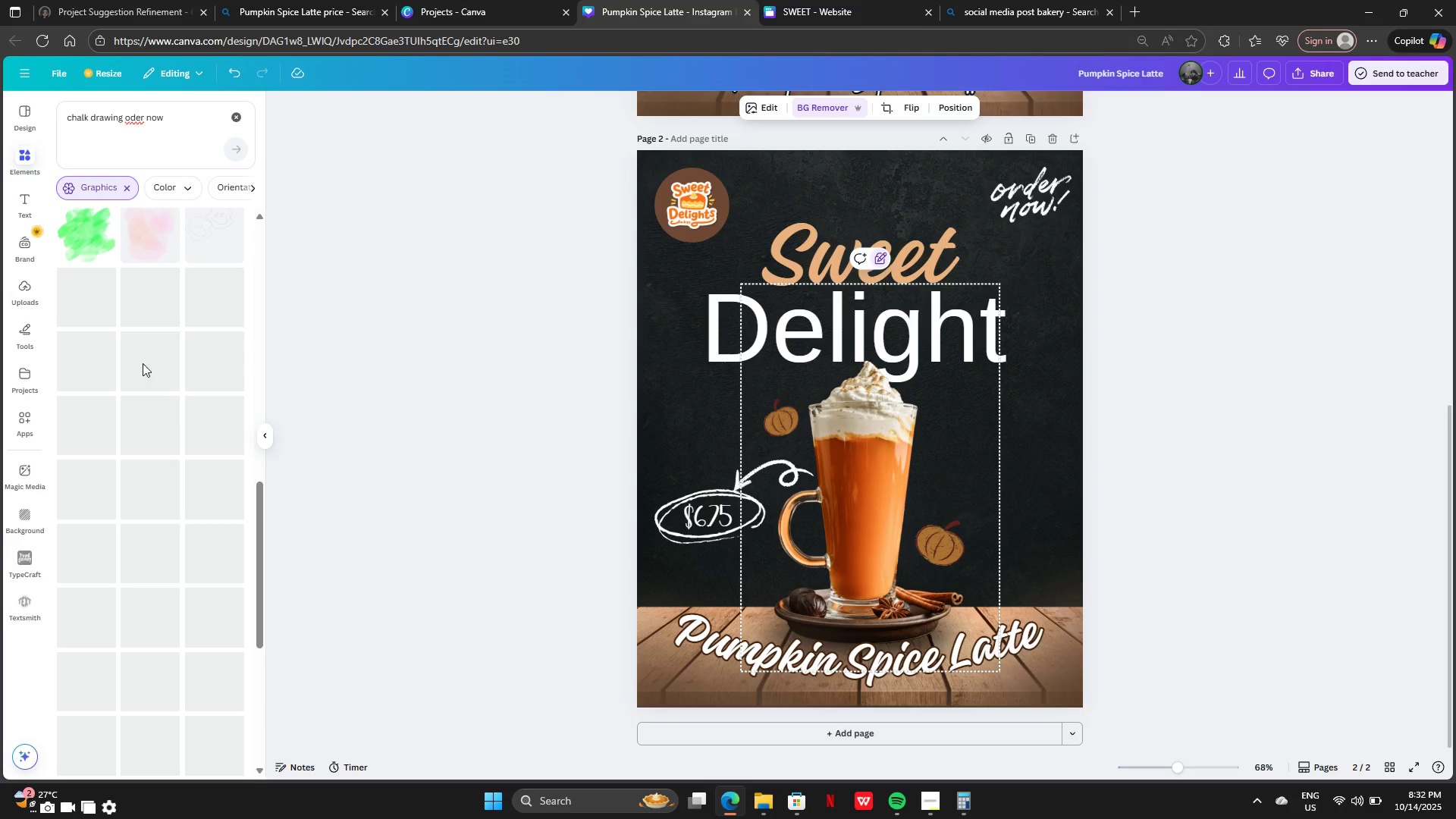 
scroll: coordinate [159, 350], scroll_direction: up, amount: 1.0
 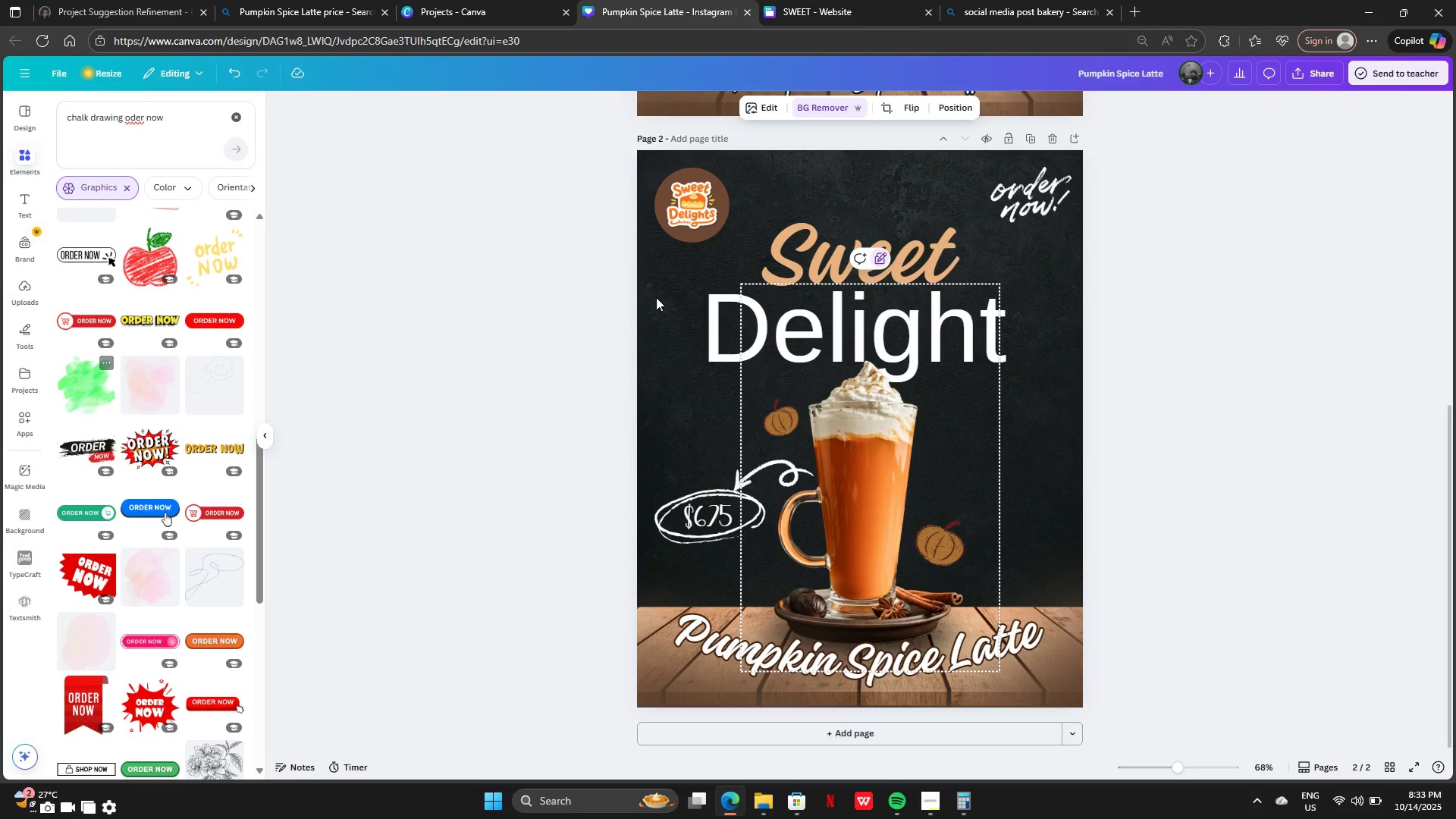 
left_click([1030, 186])
 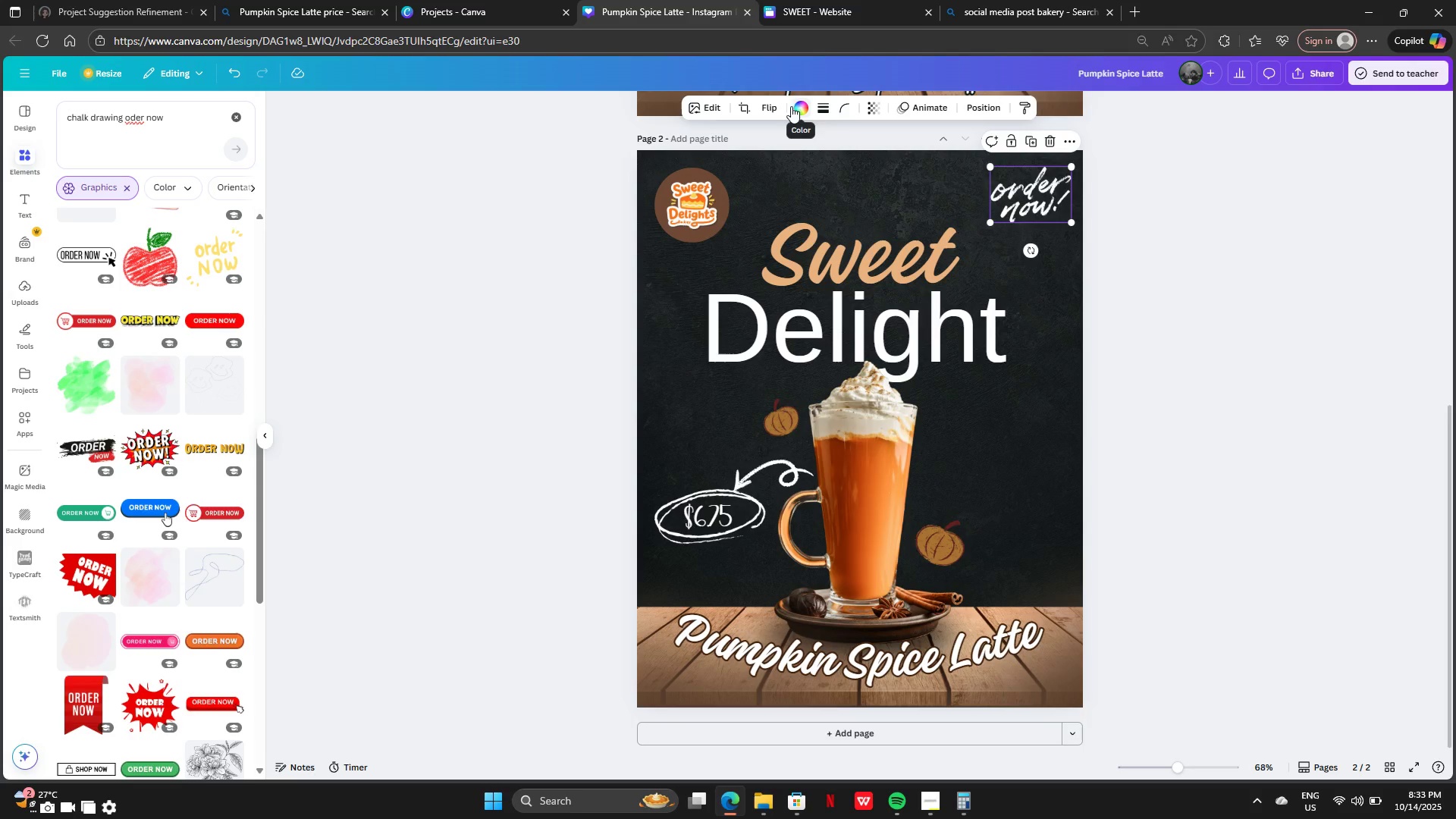 
left_click([792, 108])
 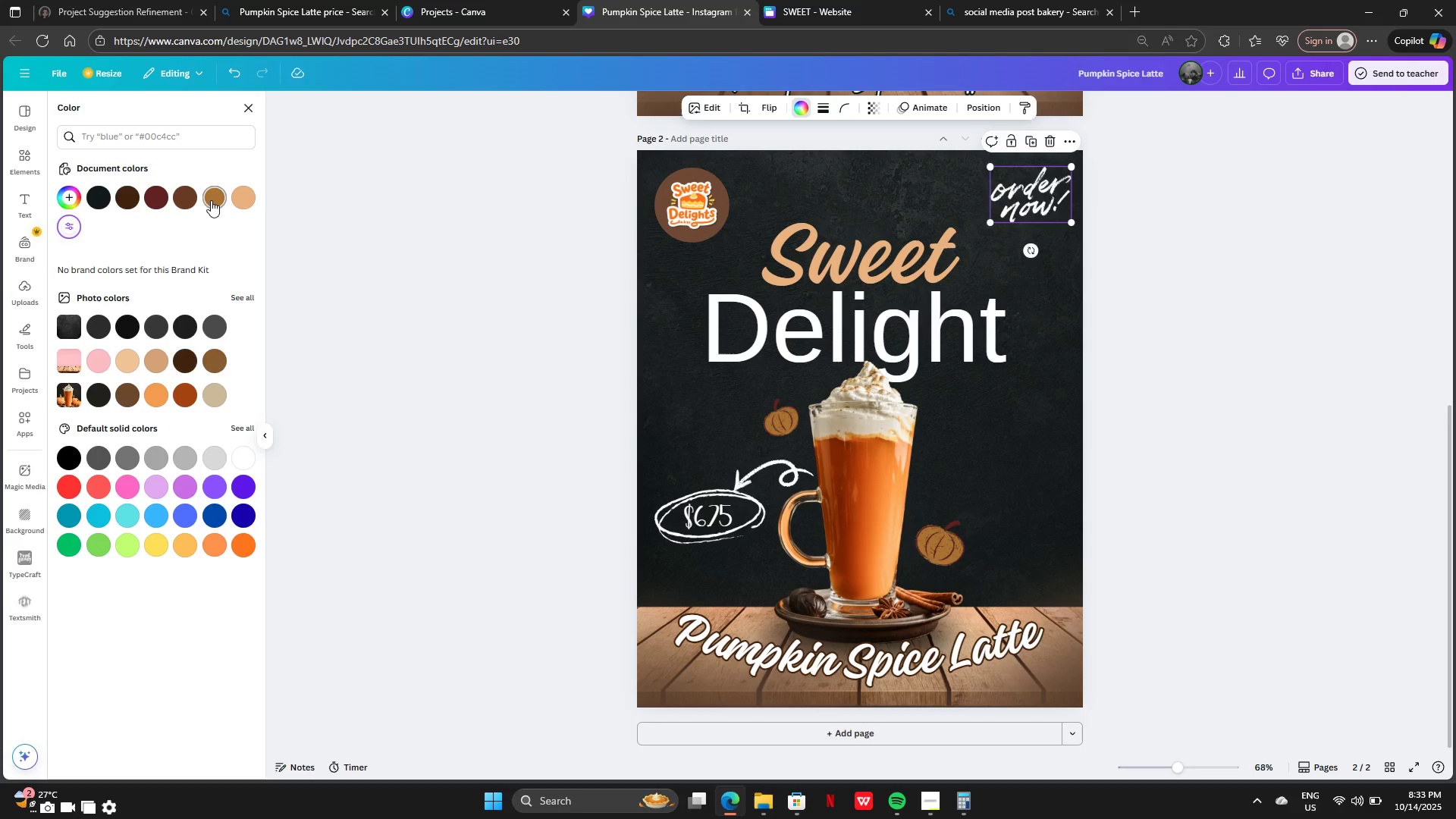 
left_click([249, 192])
 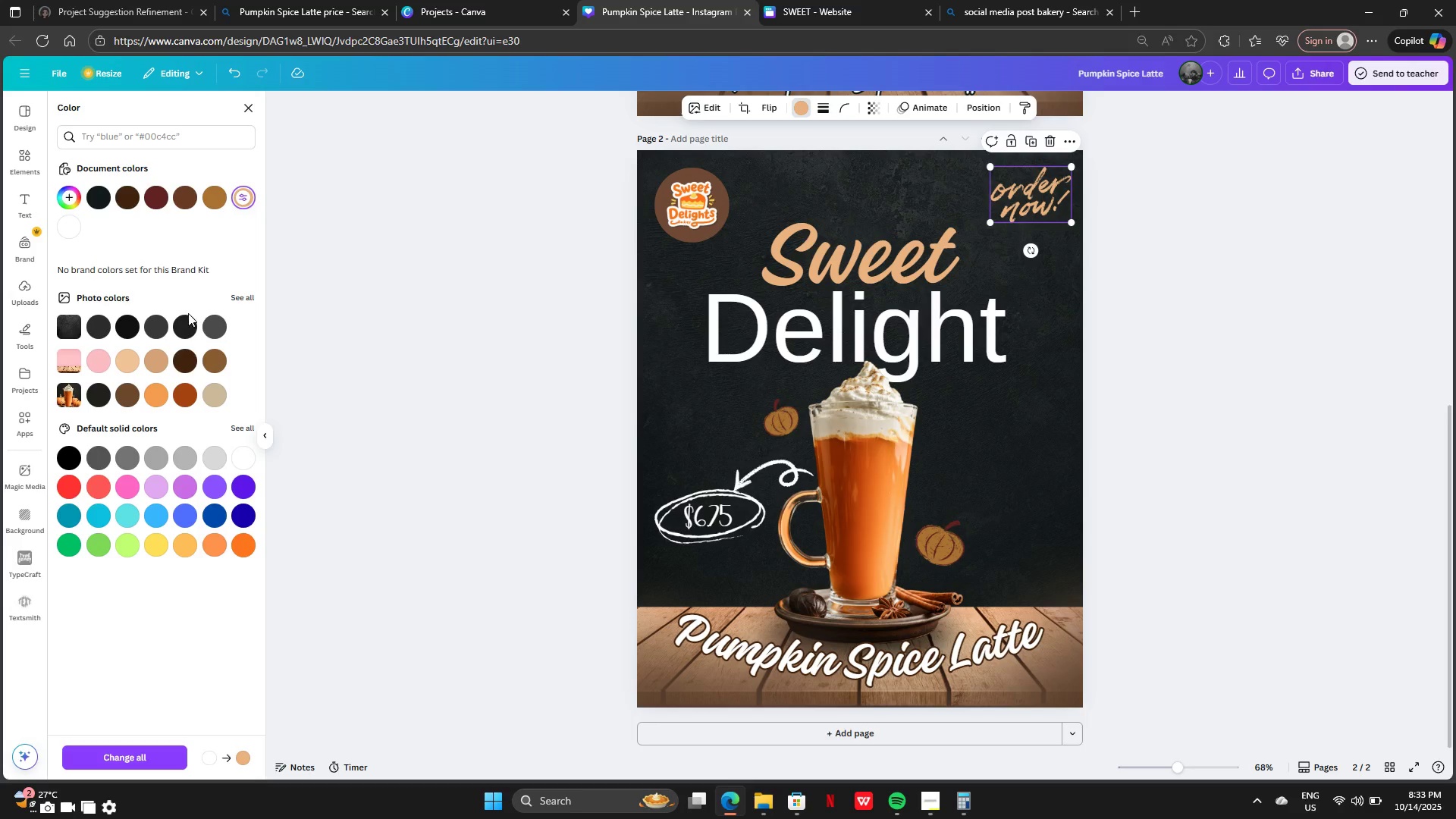 
left_click([209, 325])
 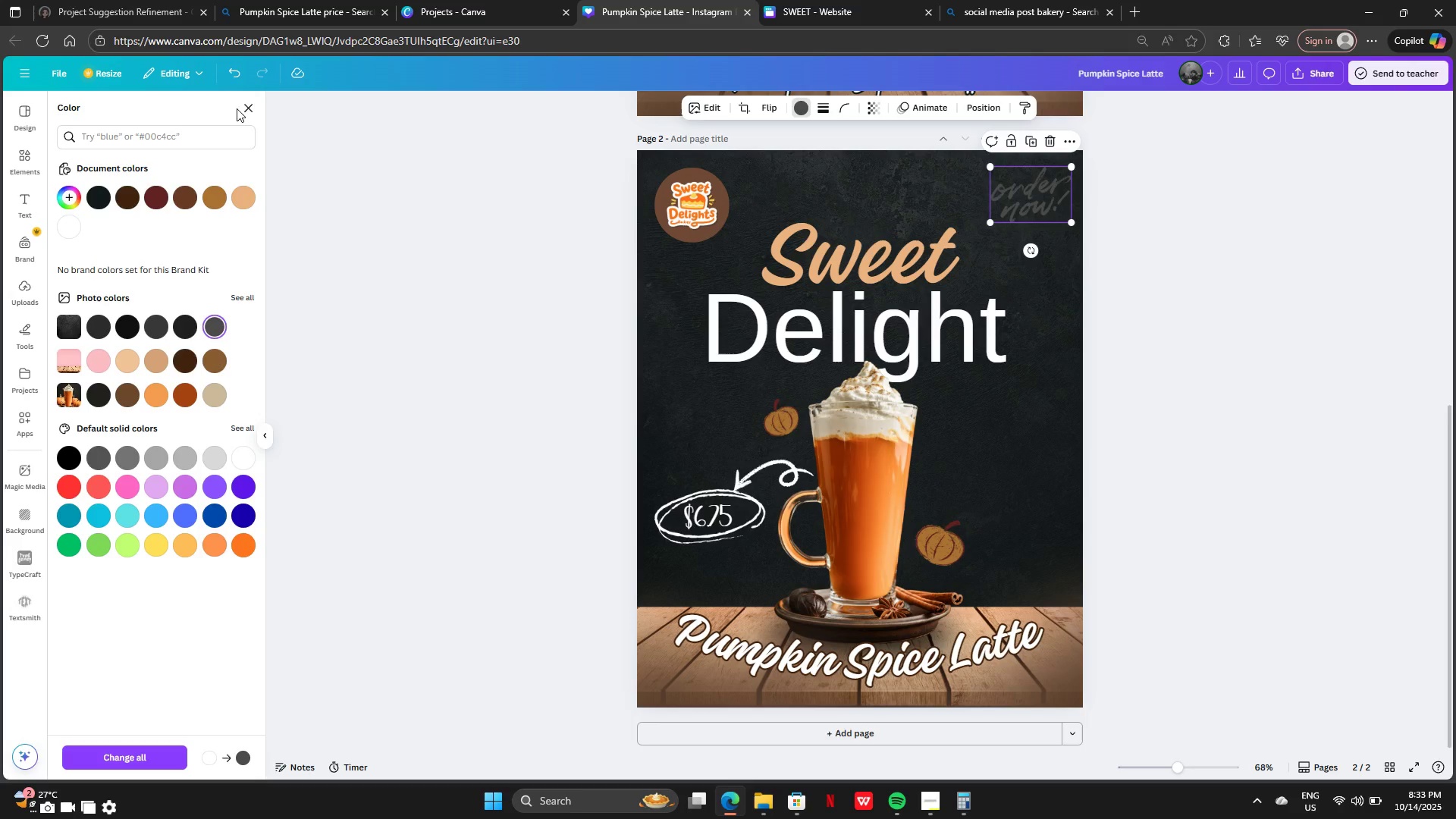 
left_click([23, 165])
 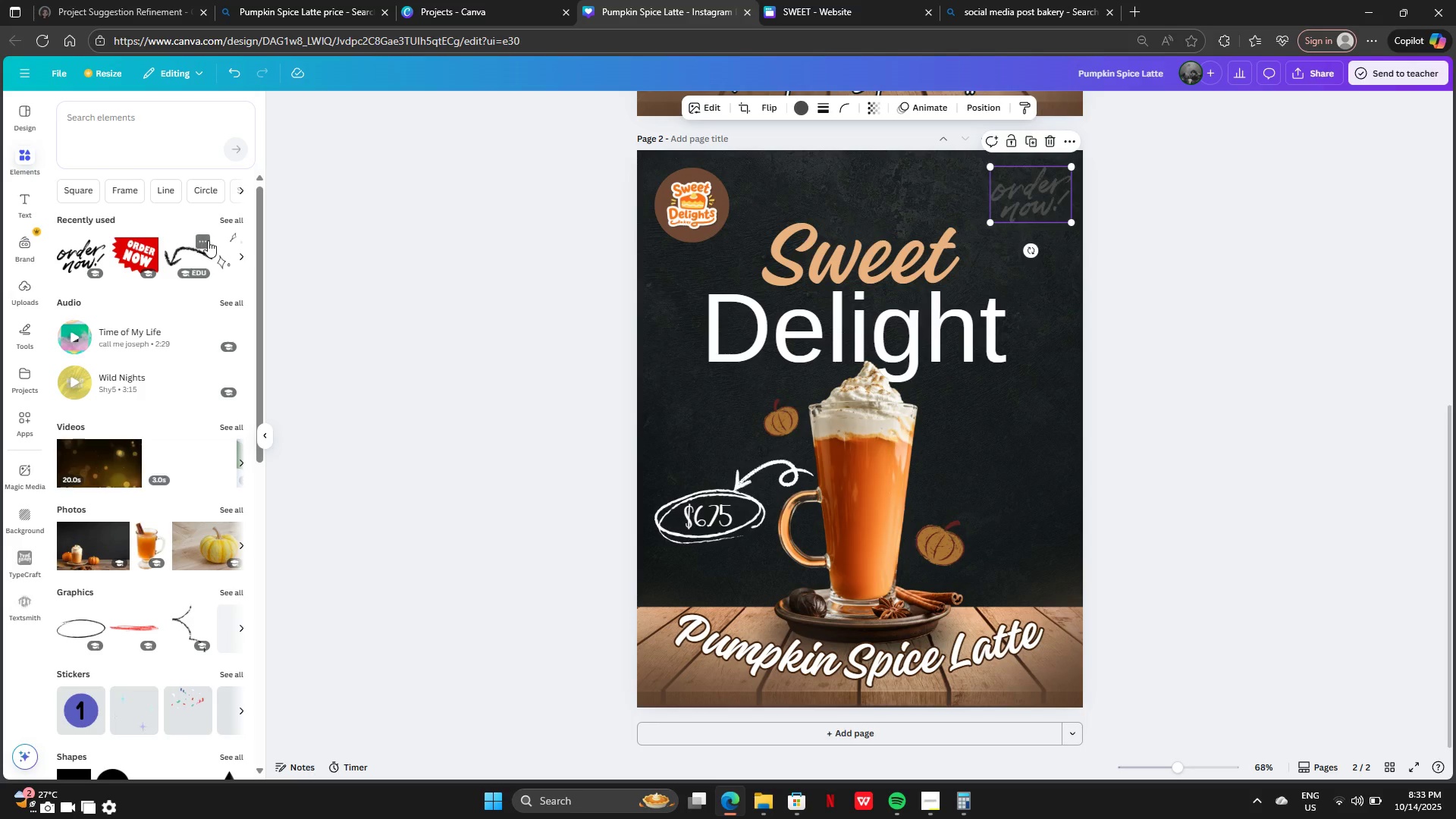 
left_click([227, 221])
 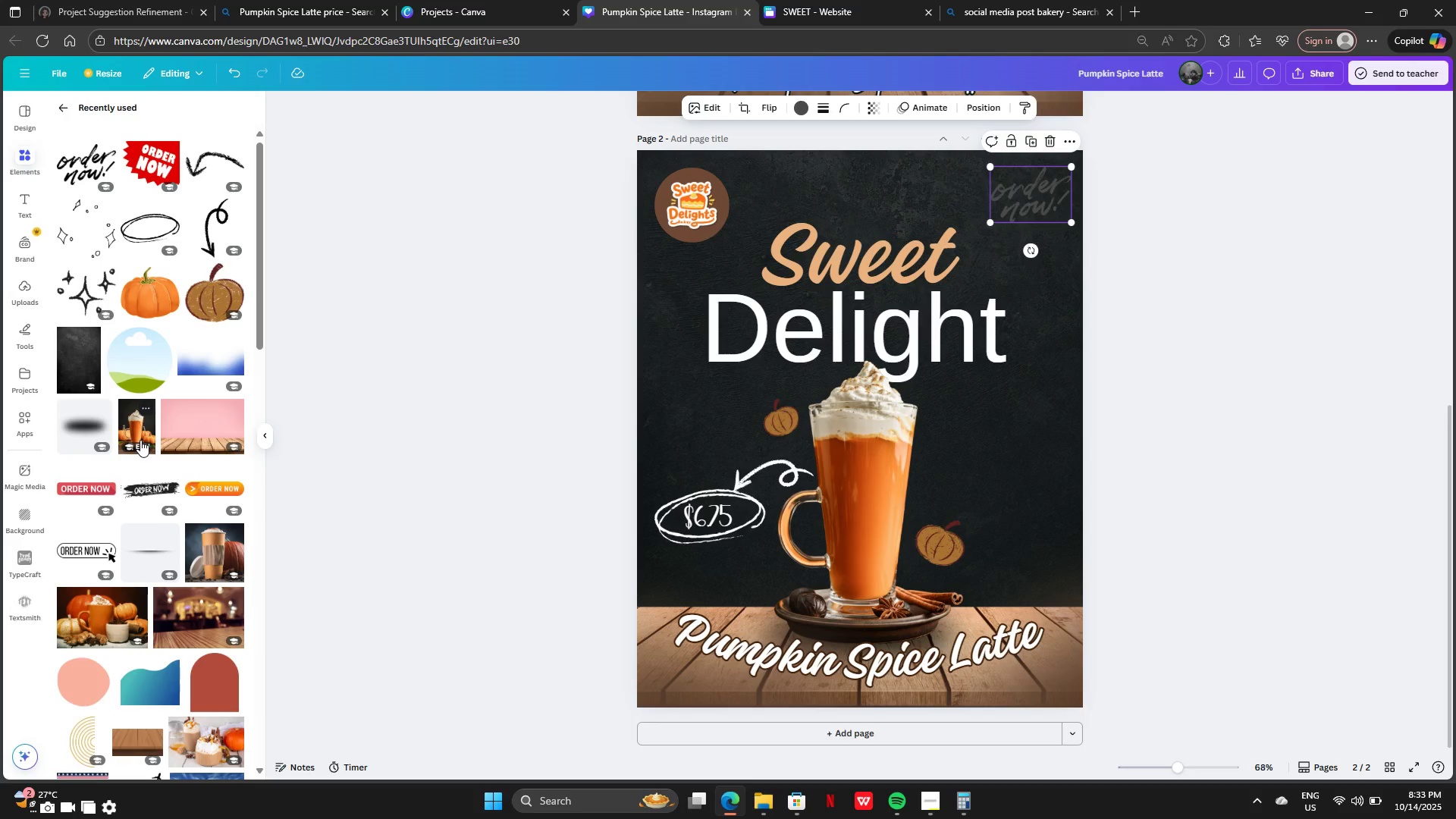 
scroll: coordinate [168, 414], scroll_direction: down, amount: 3.0
 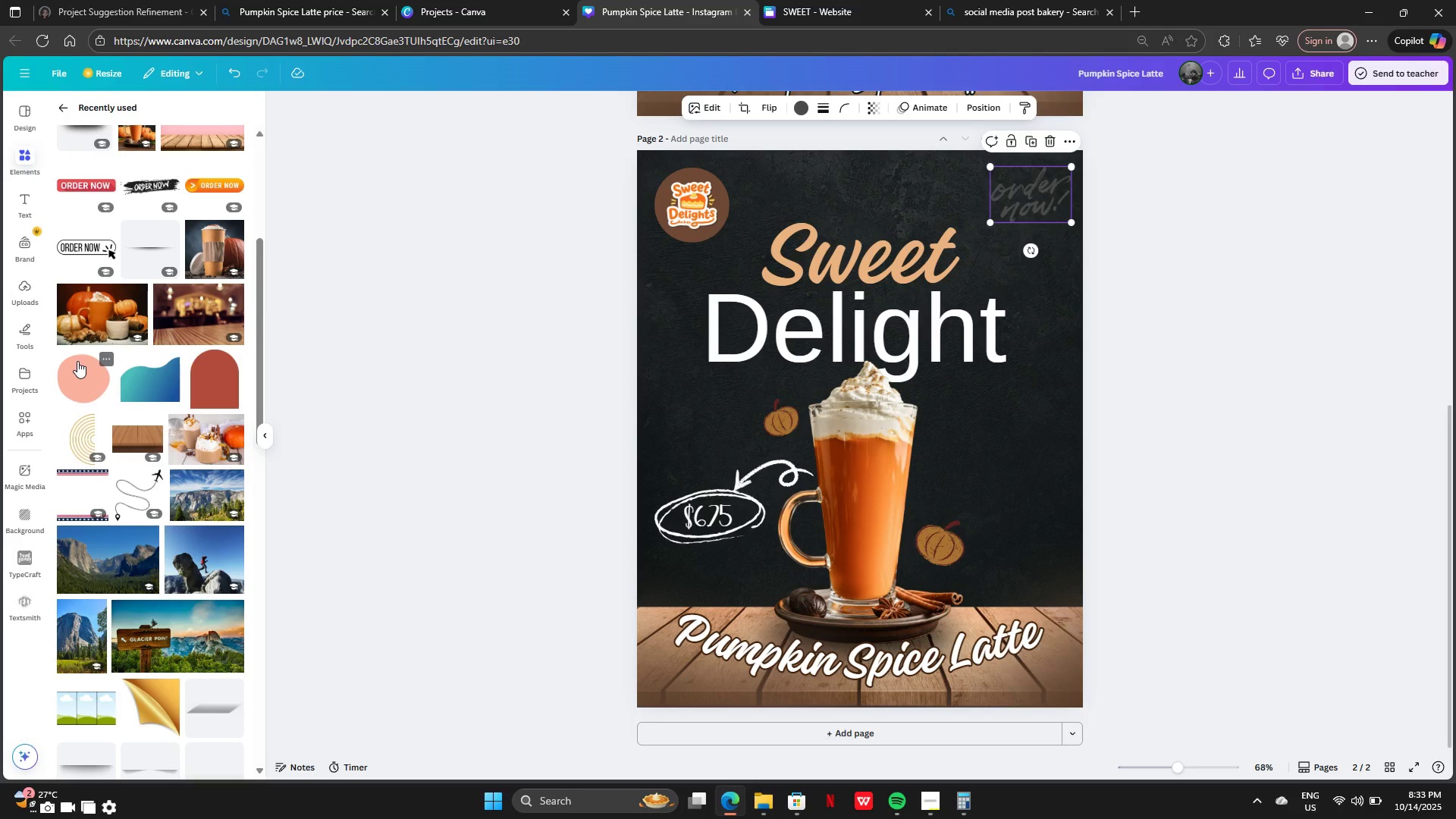 
left_click([78, 369])
 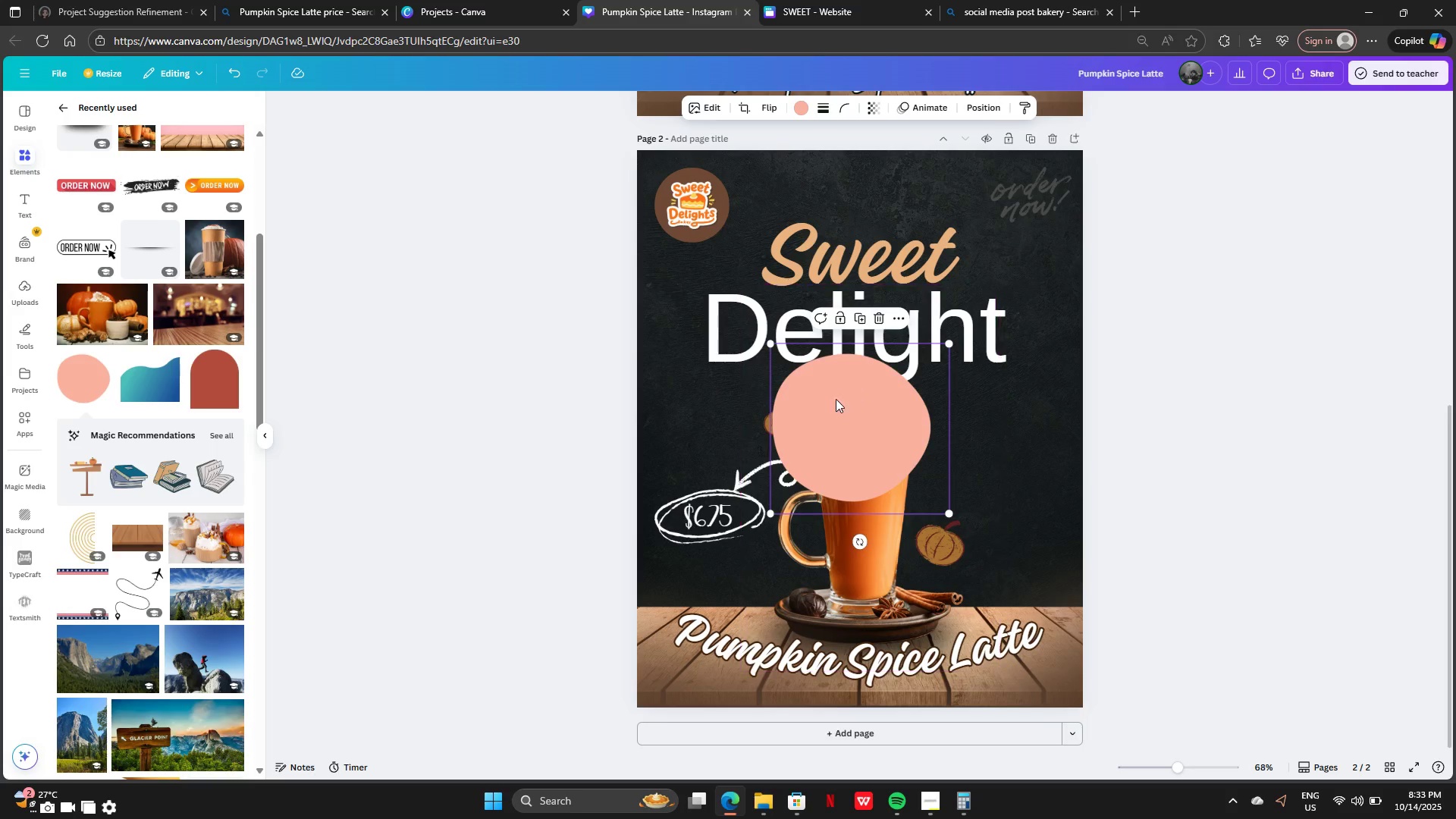 
left_click_drag(start_coordinate=[811, 422], to_coordinate=[1000, 186])
 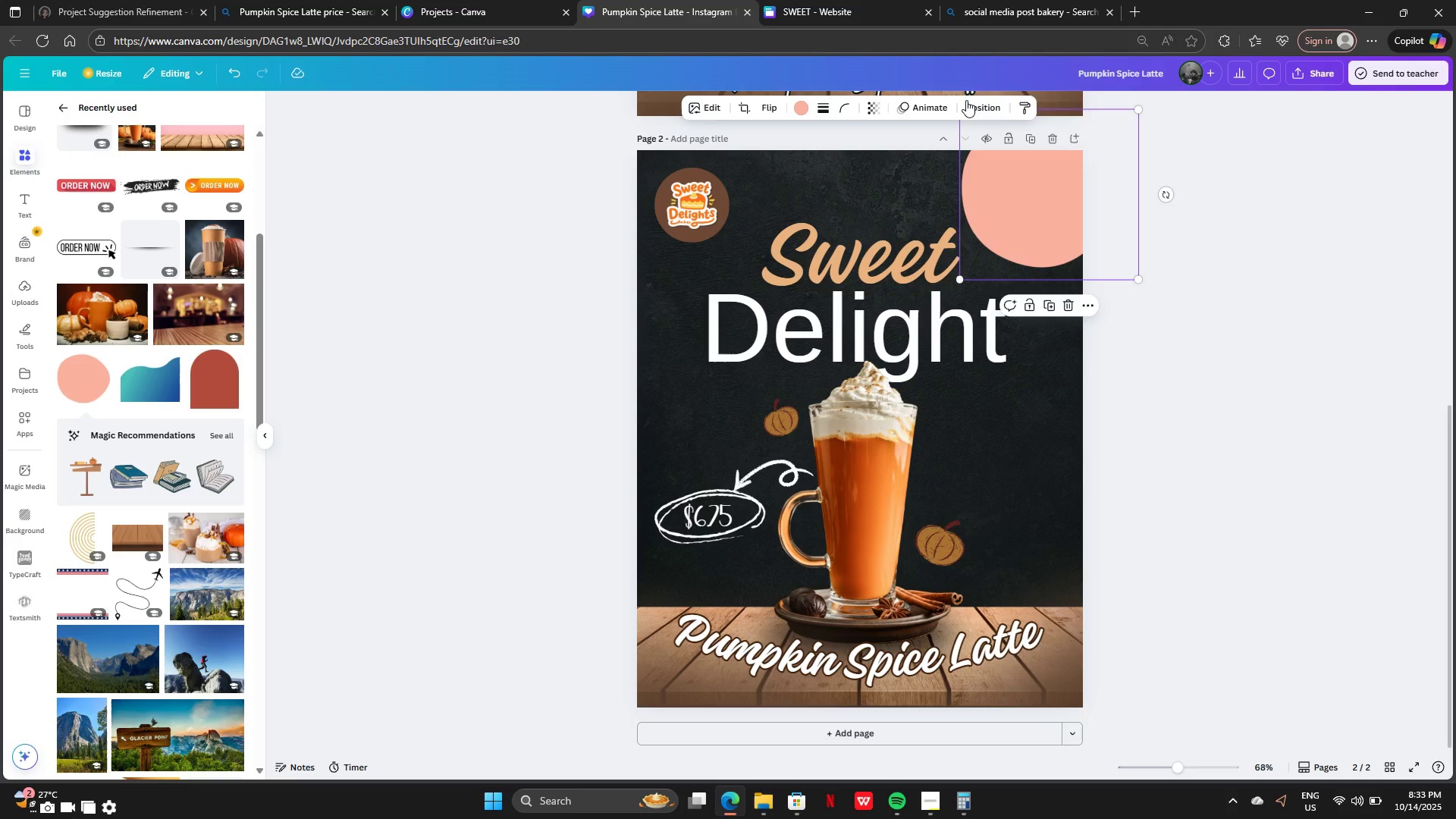 
left_click([970, 104])
 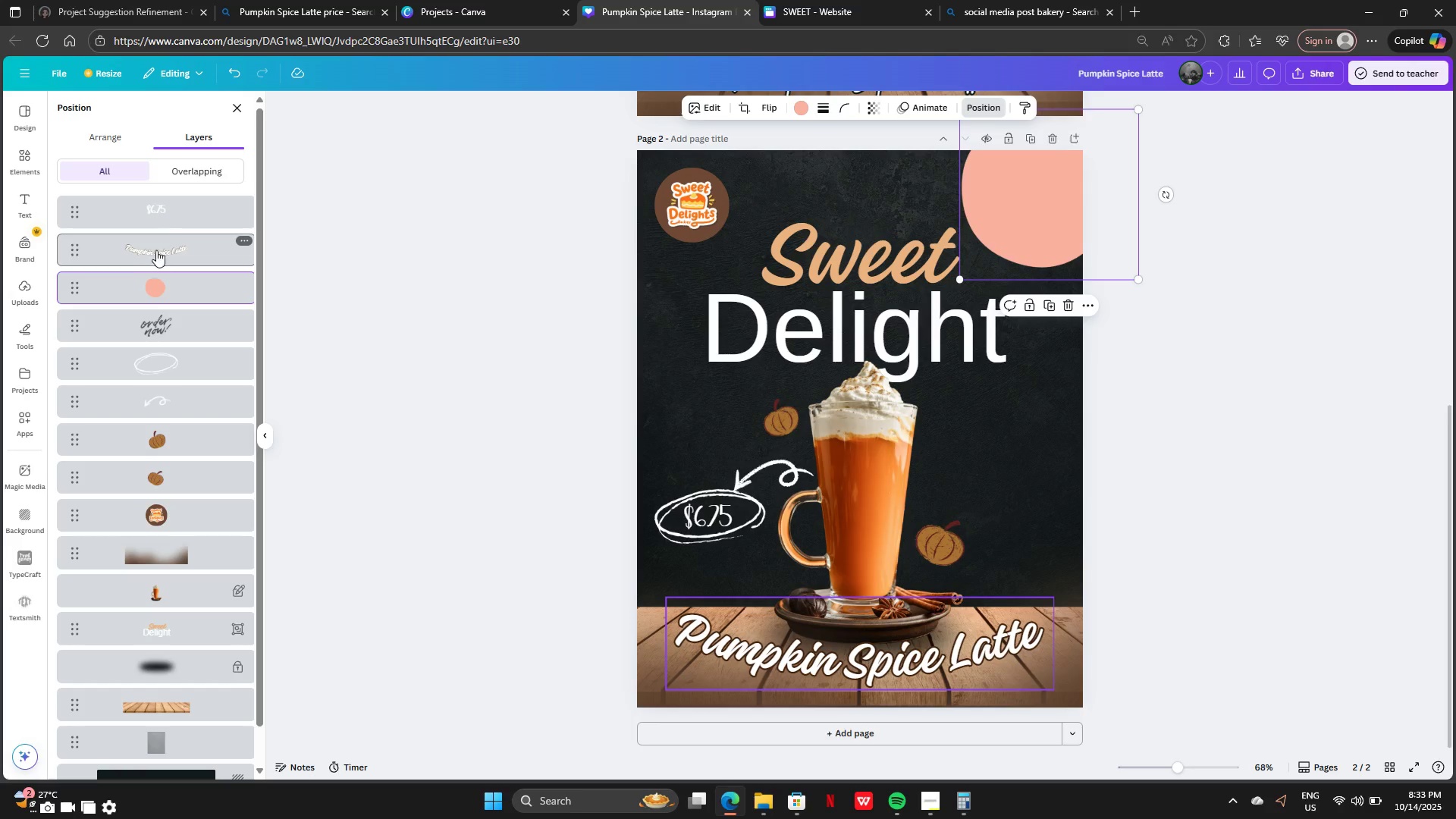 
left_click_drag(start_coordinate=[162, 215], to_coordinate=[168, 216])
 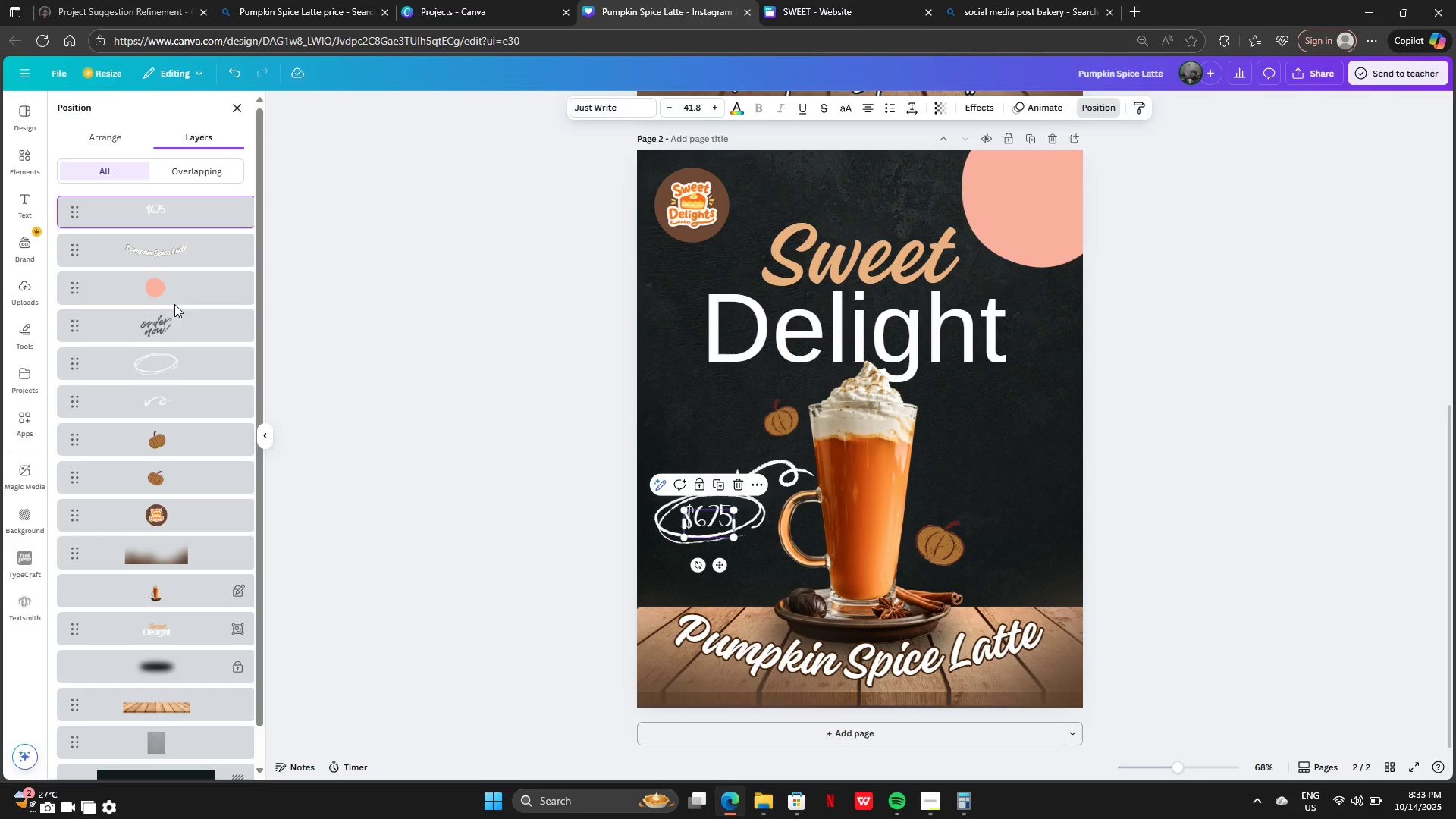 
left_click_drag(start_coordinate=[166, 278], to_coordinate=[171, 331])
 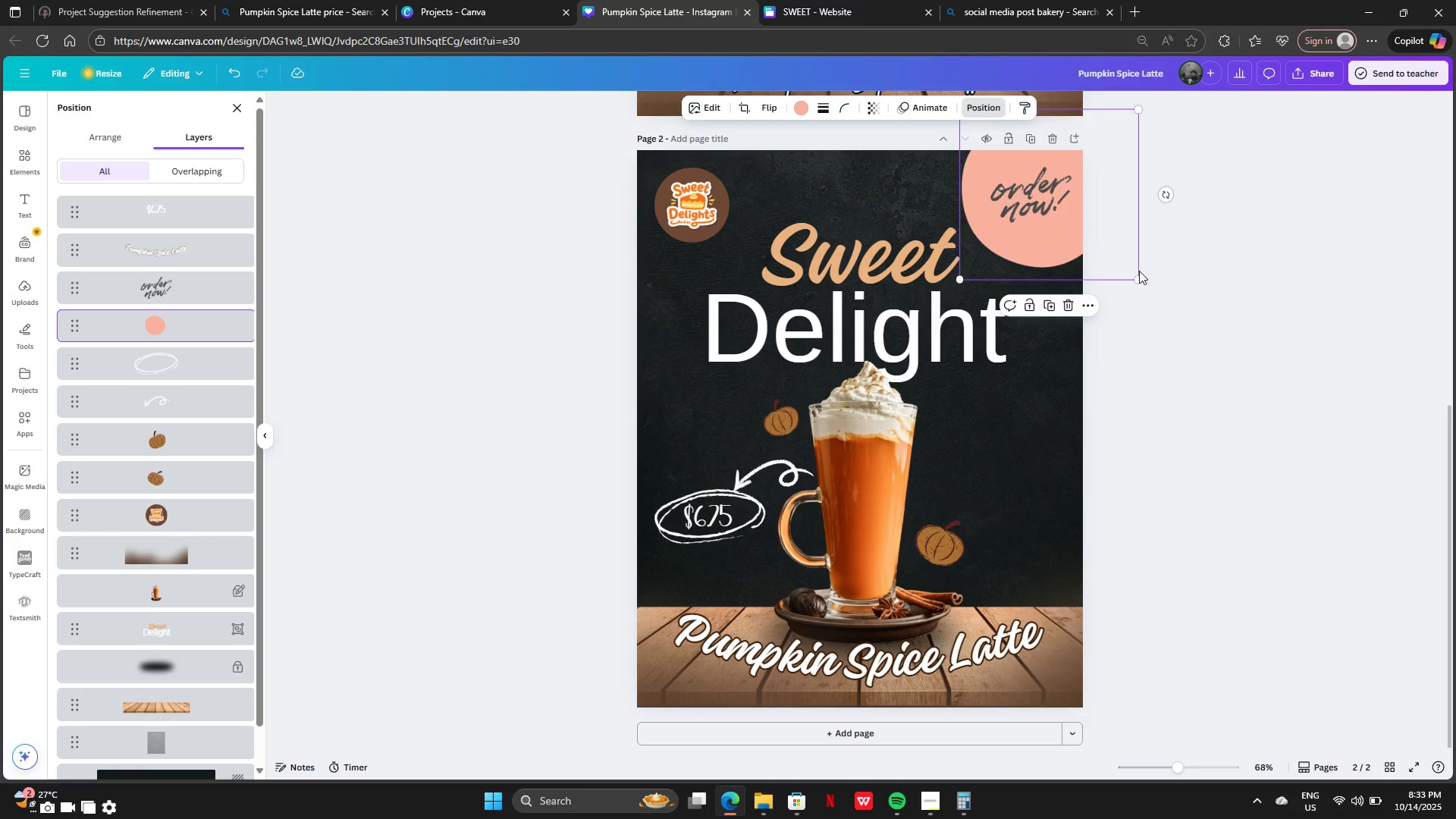 
left_click_drag(start_coordinate=[1140, 276], to_coordinate=[1175, 295])
 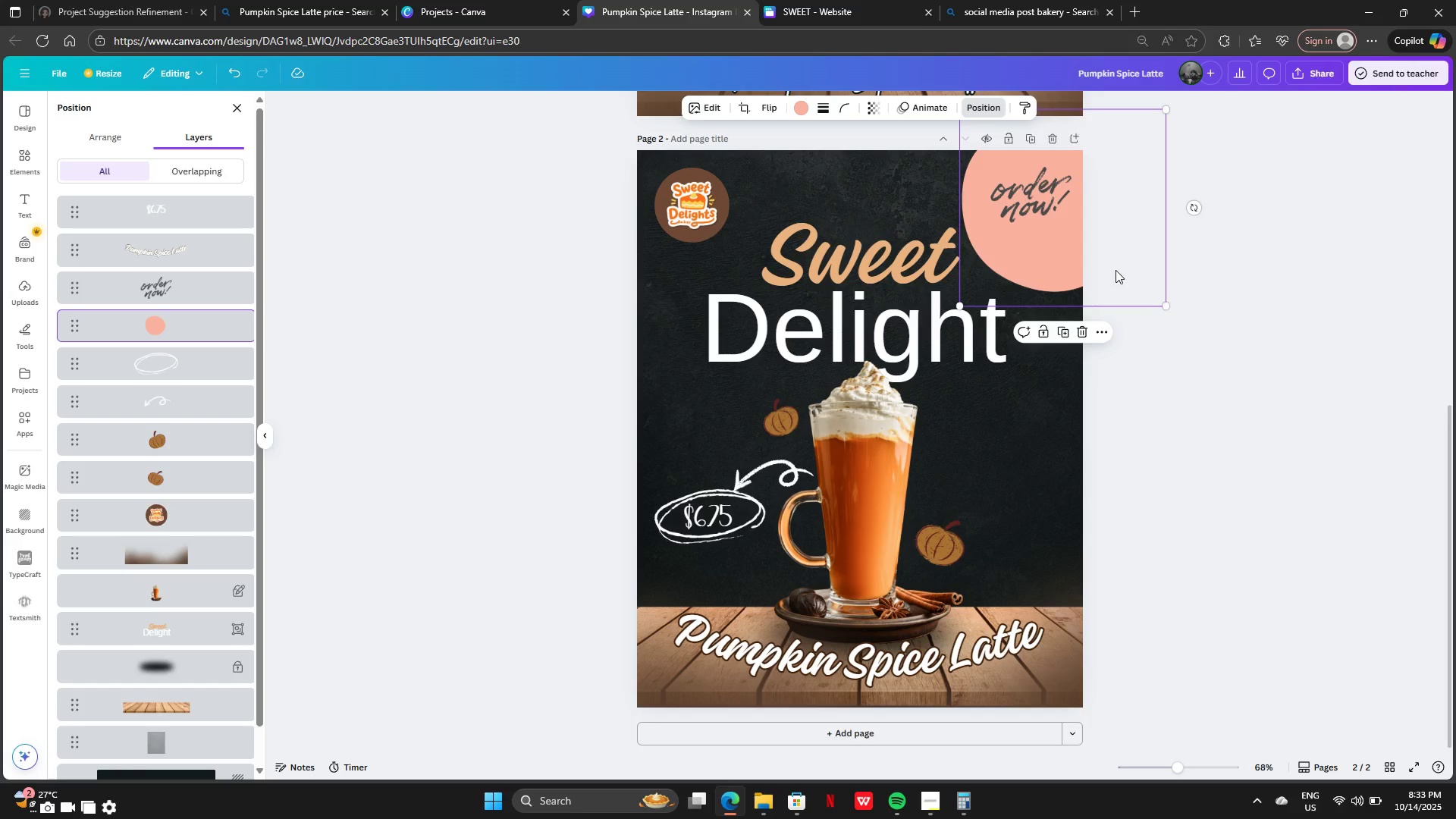 
left_click_drag(start_coordinate=[1112, 270], to_coordinate=[1103, 236])
 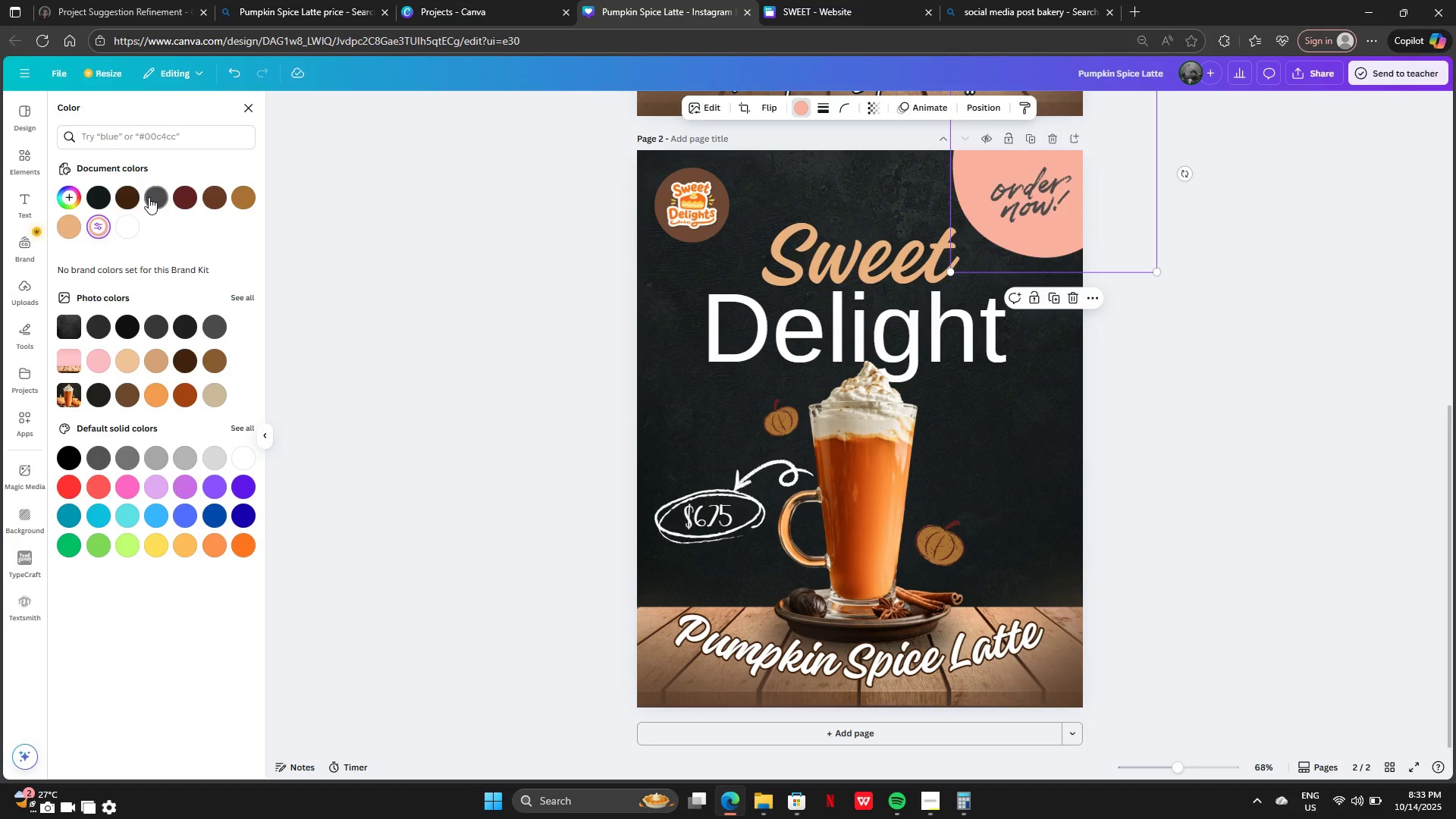 
left_click([133, 225])
 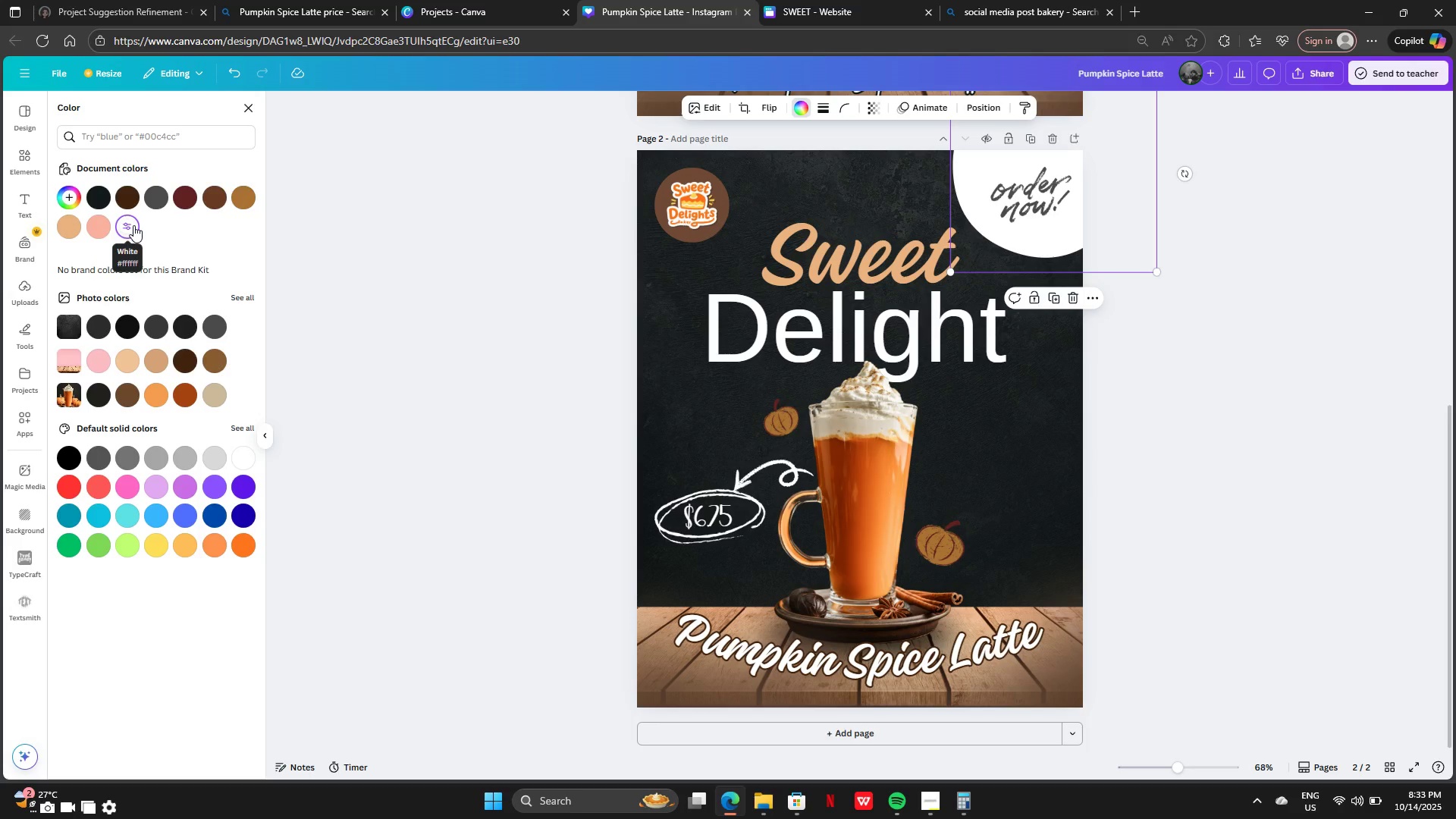 
mouse_move([155, 198])
 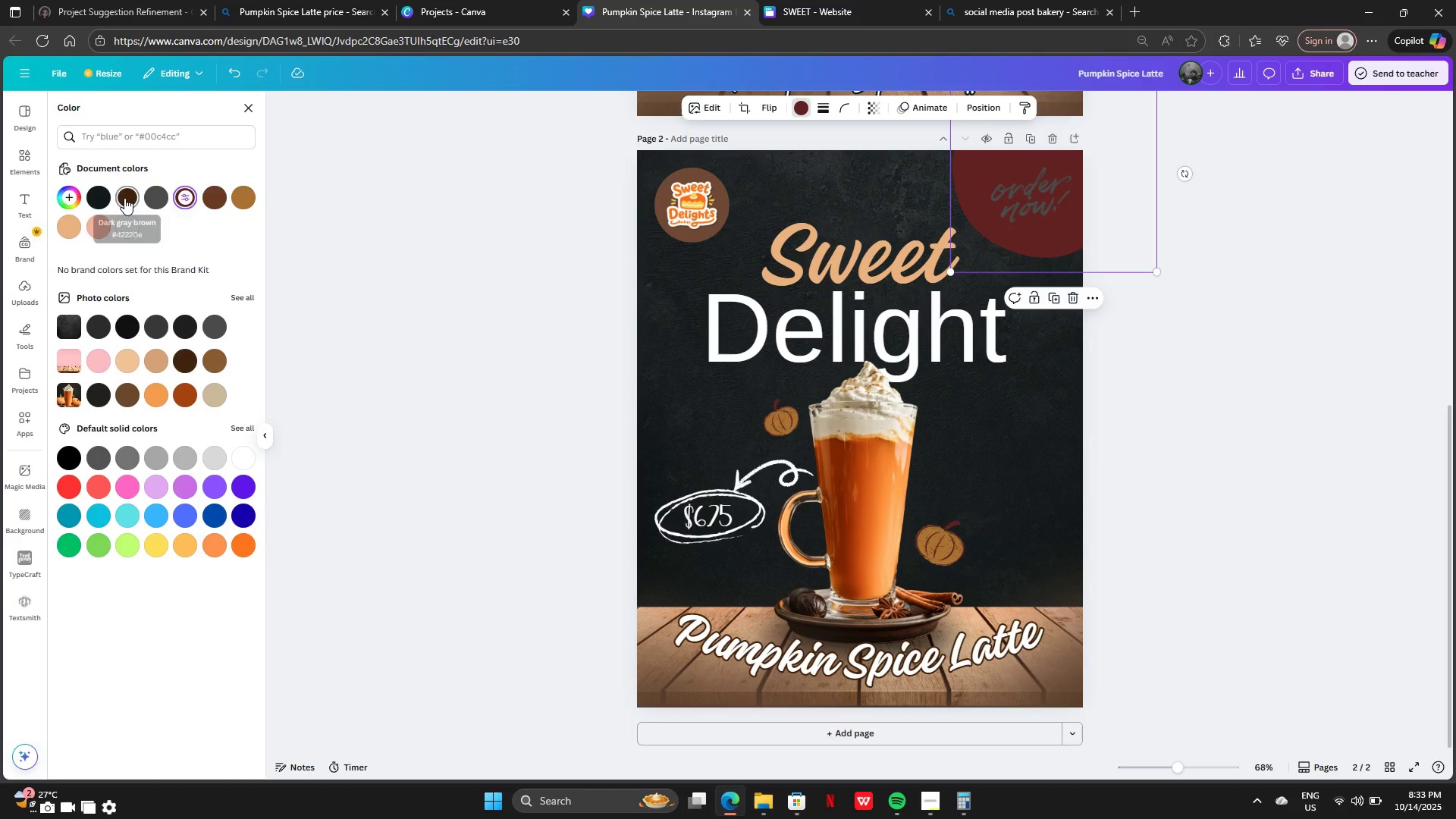 
left_click([124, 198])
 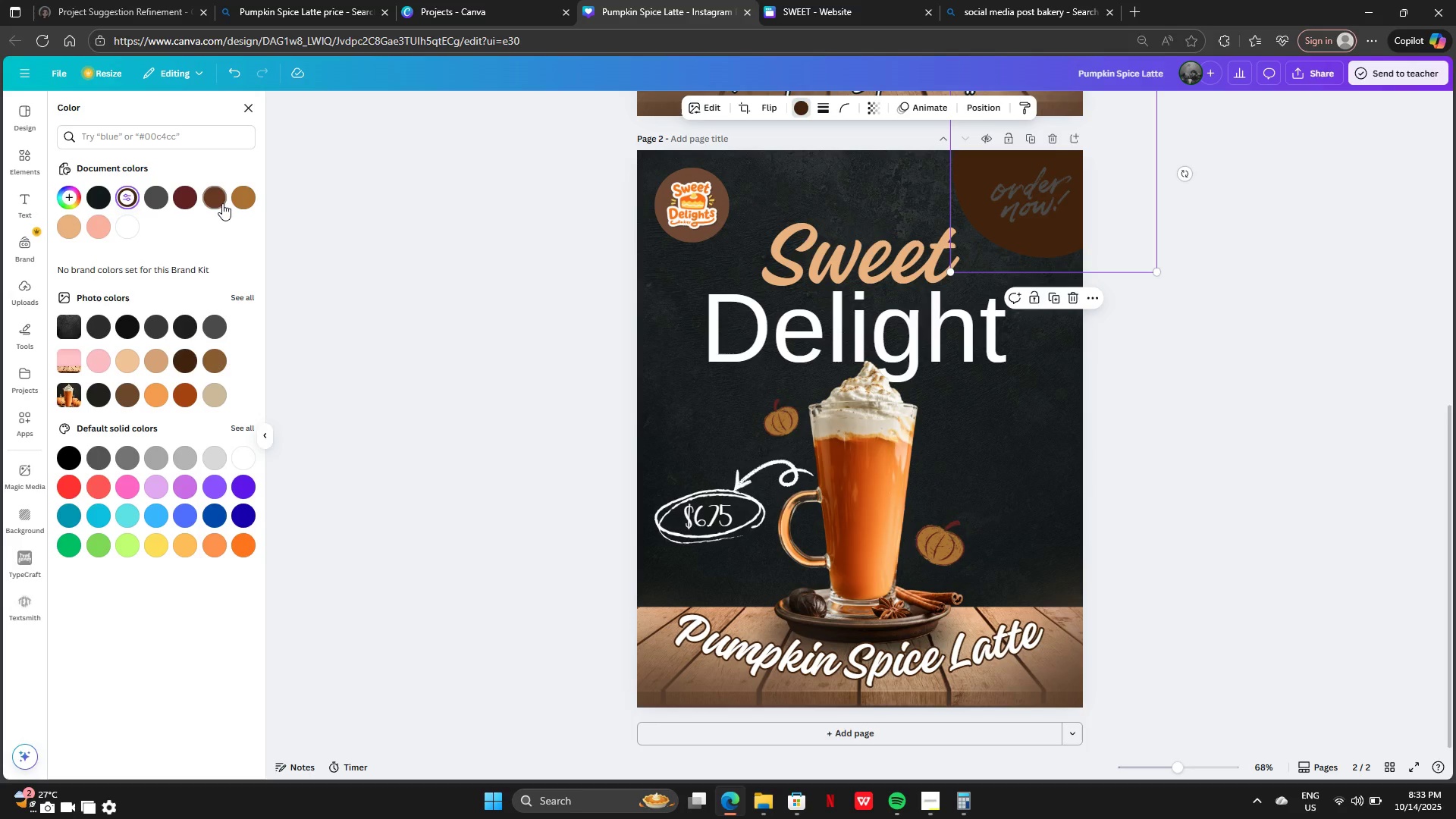 
left_click([222, 203])
 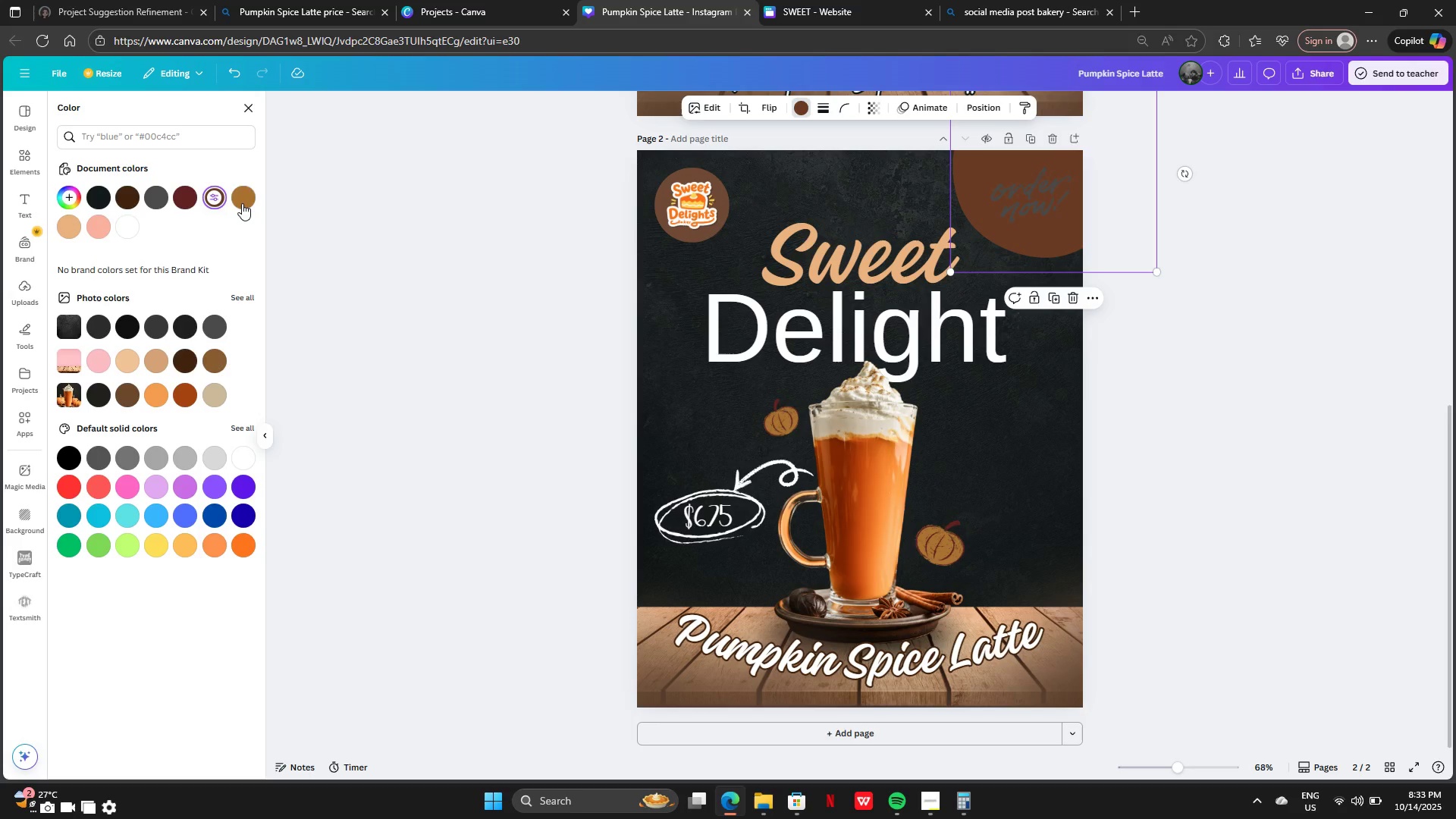 
left_click([242, 203])
 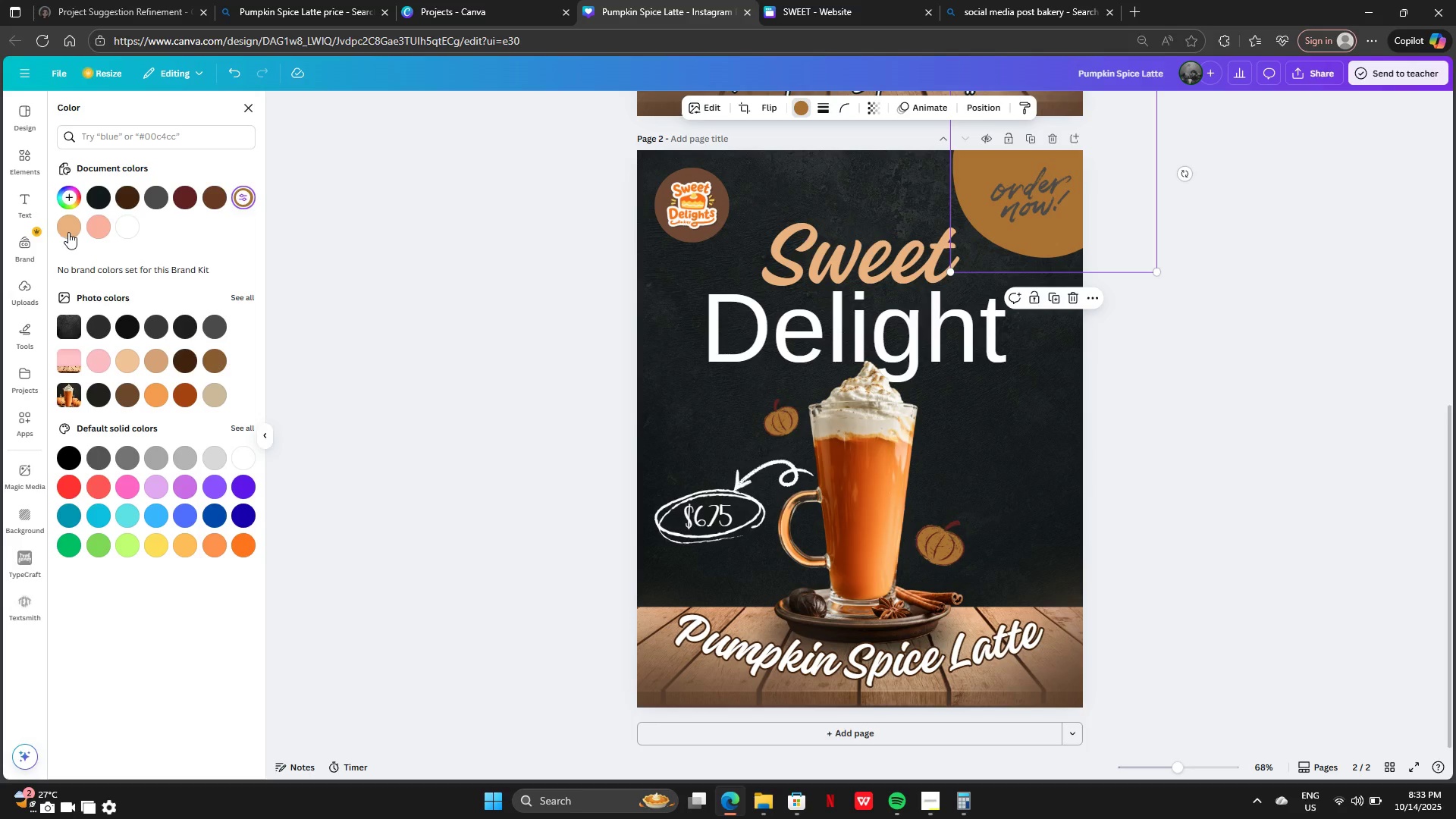 
left_click([68, 232])
 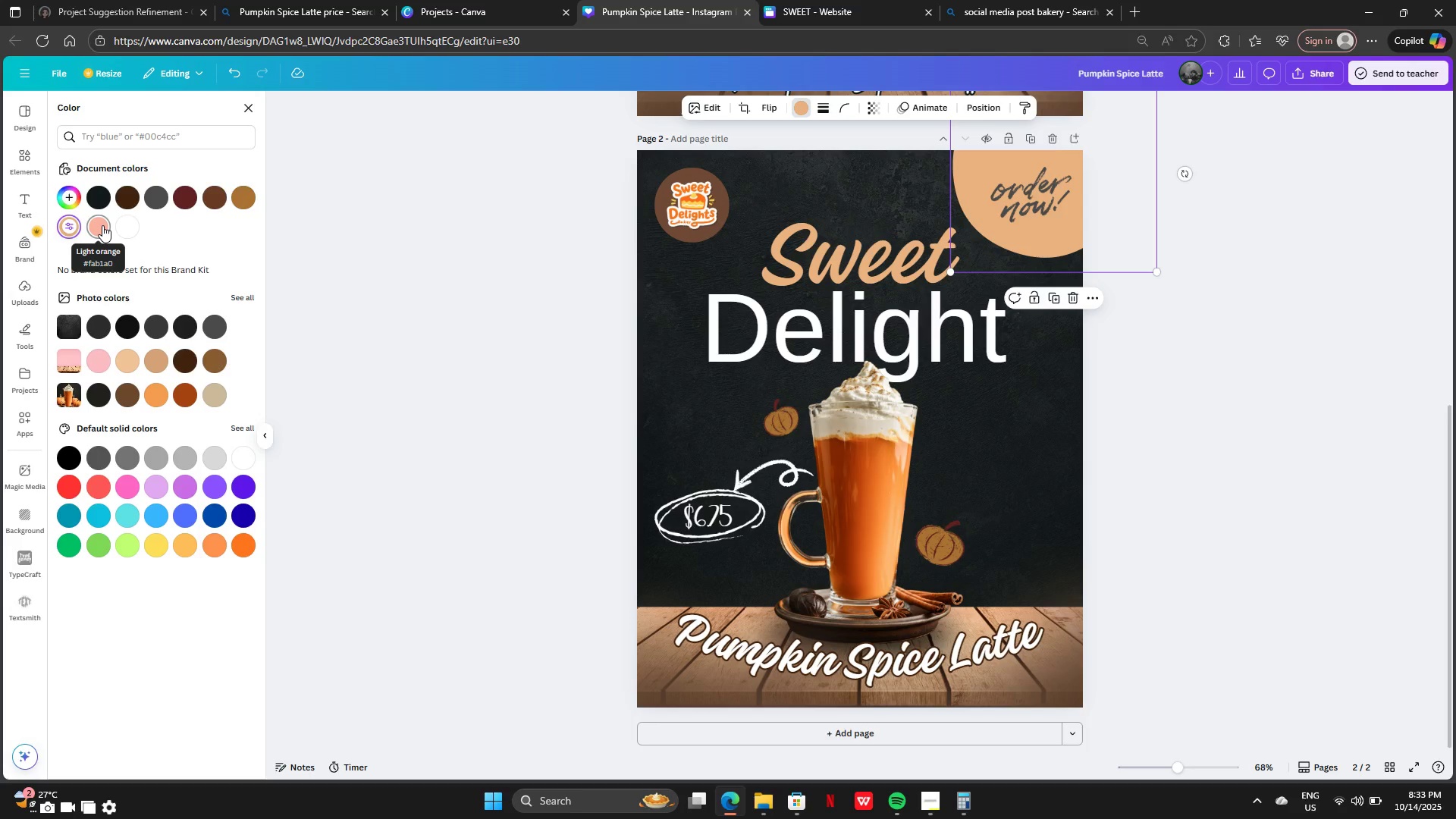 
left_click([102, 225])
 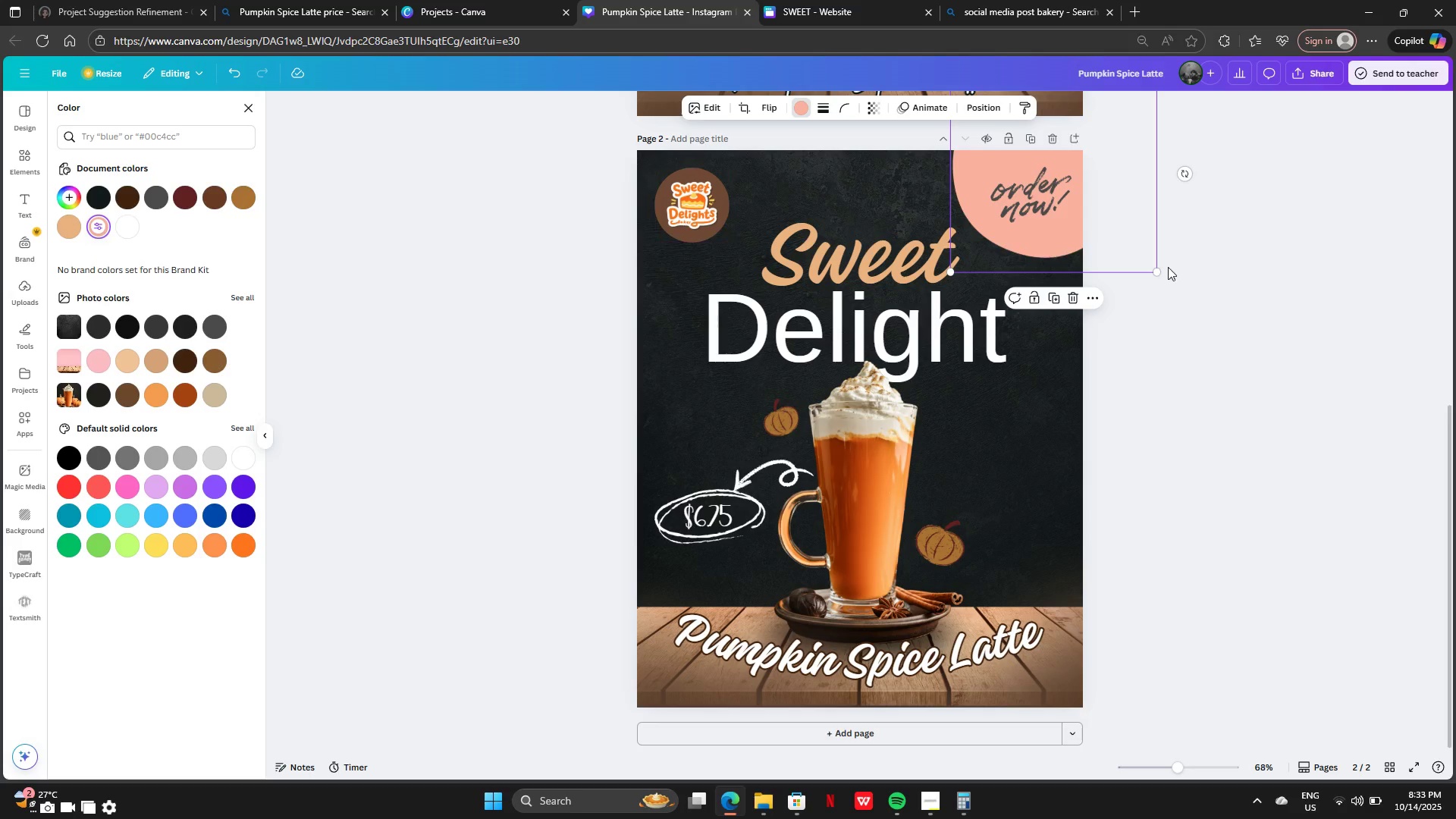 
left_click([1260, 321])
 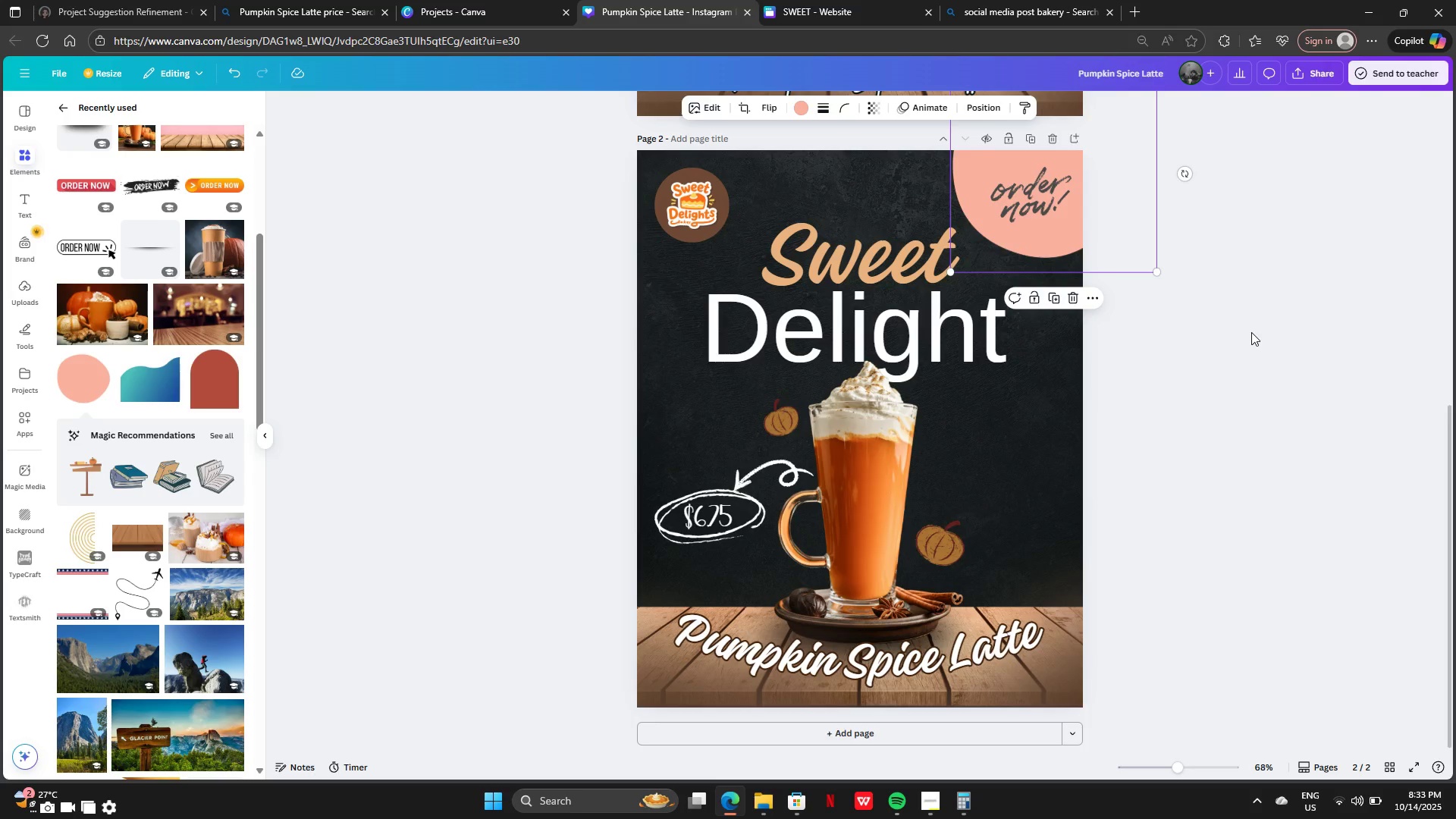 
left_click([1251, 332])
 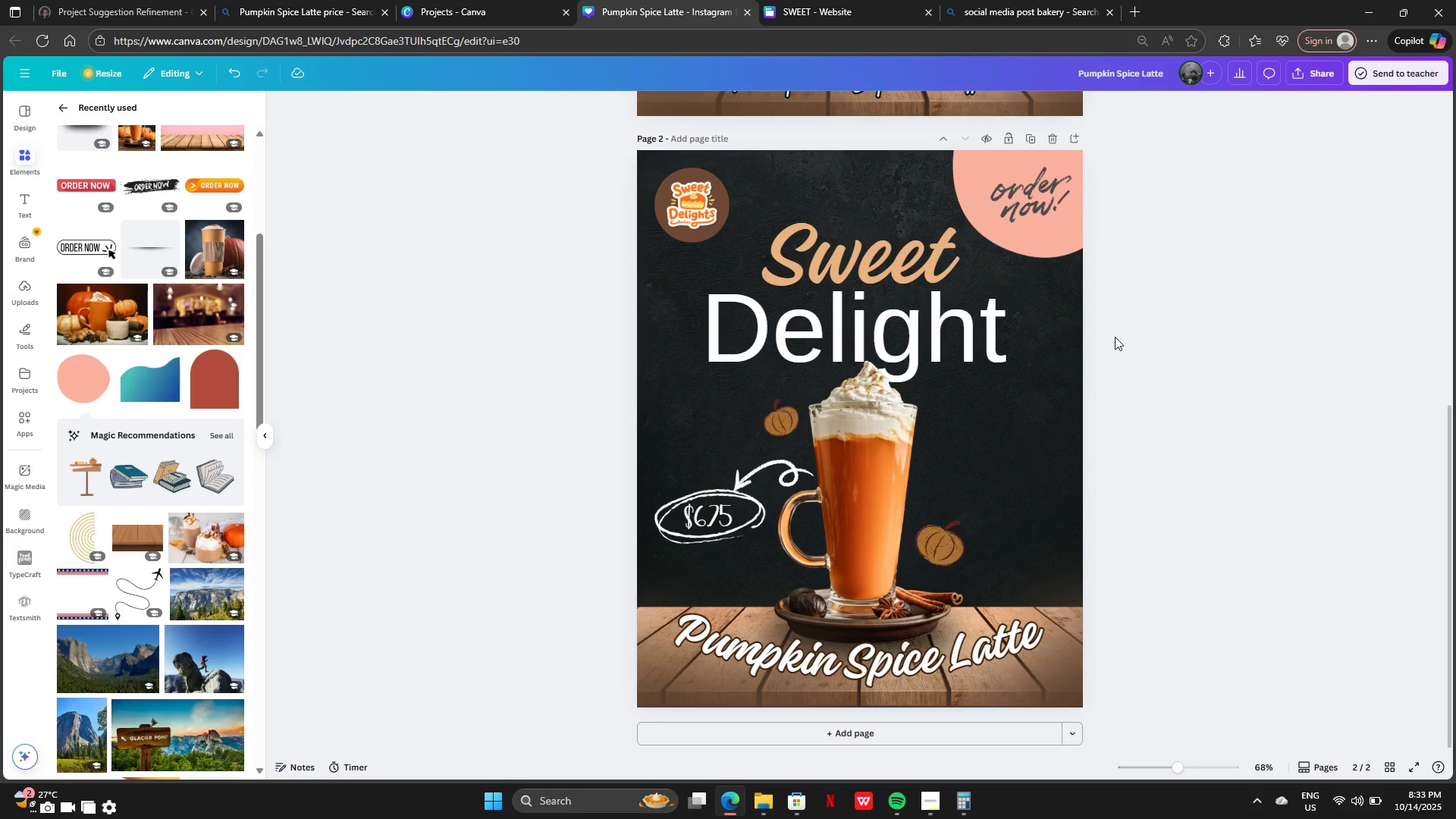 
key(Control+Z)
 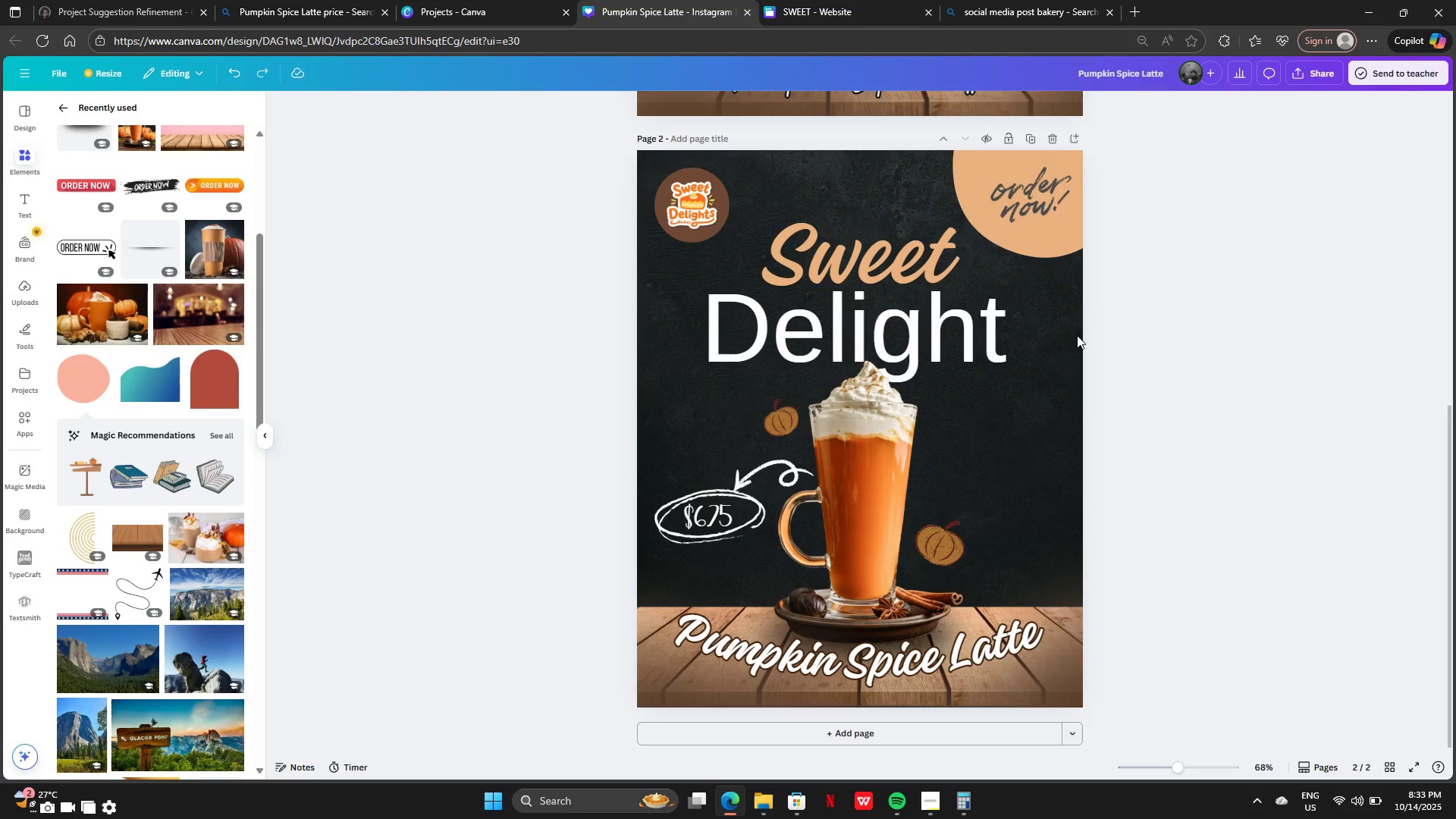 
key(Control+Z)
 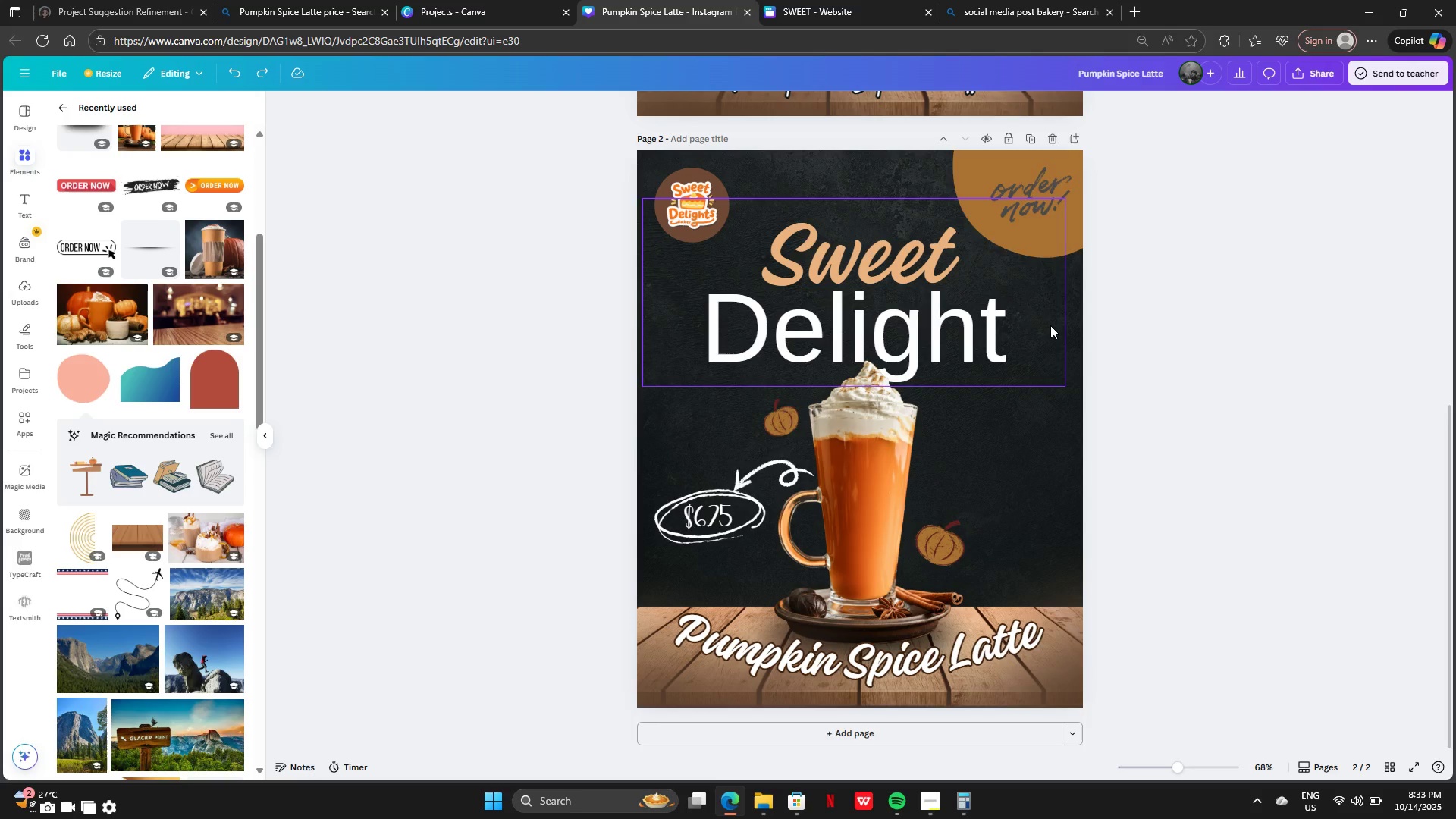 
key(Control+Z)
 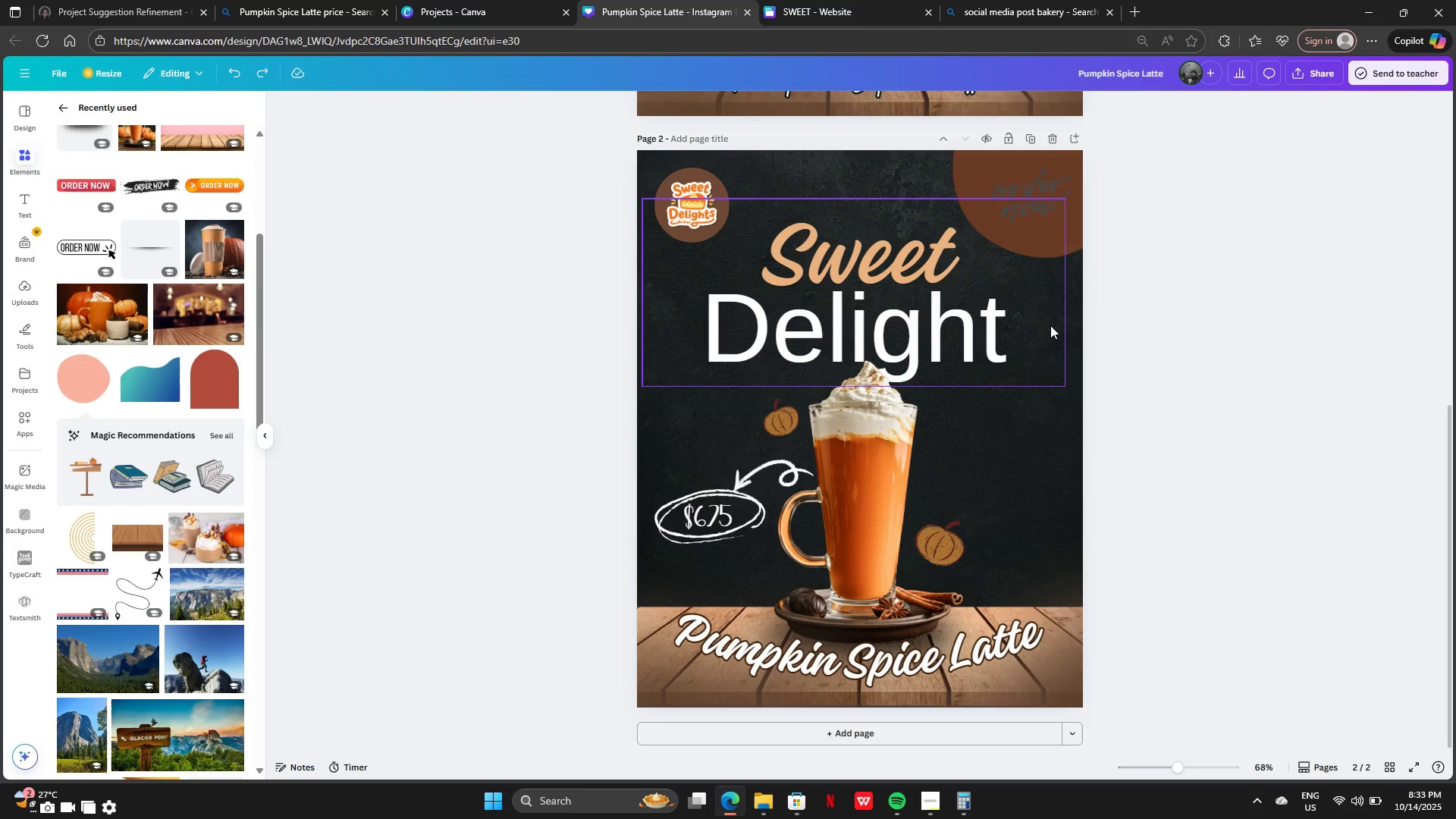 
key(Control+Z)
 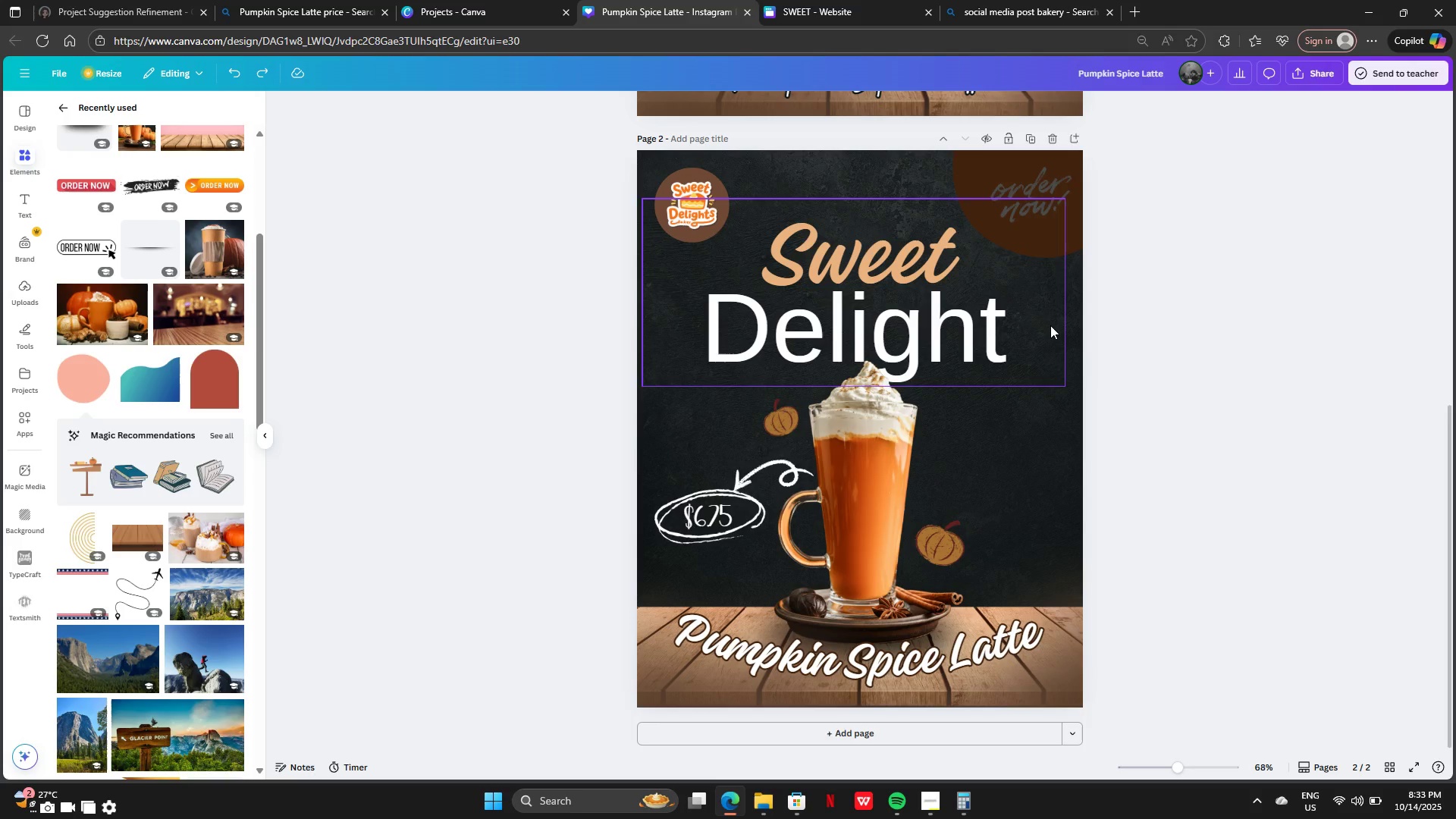 
key(Control+Z)
 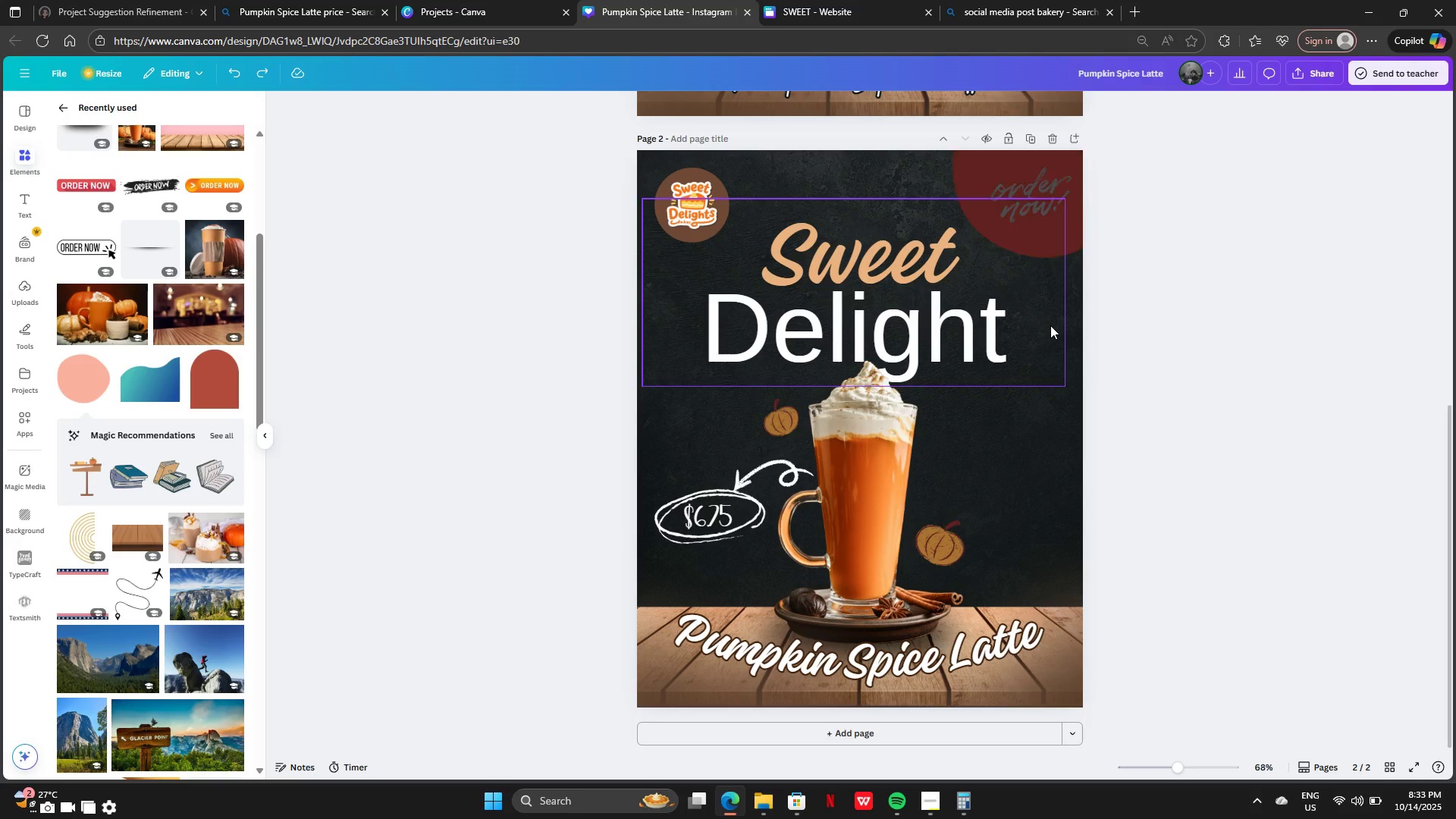 
key(Control+Z)
 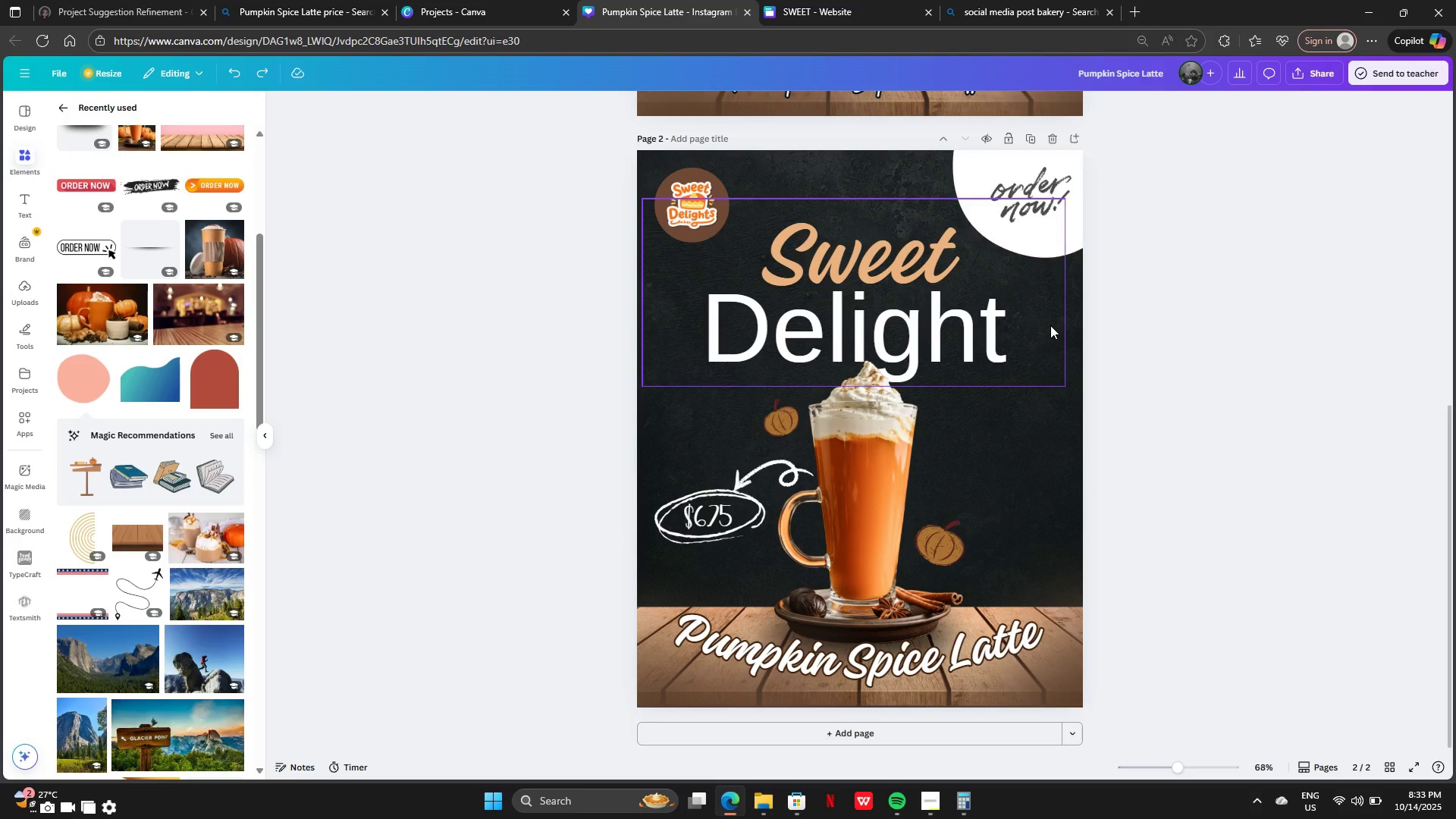 
key(Control+Z)
 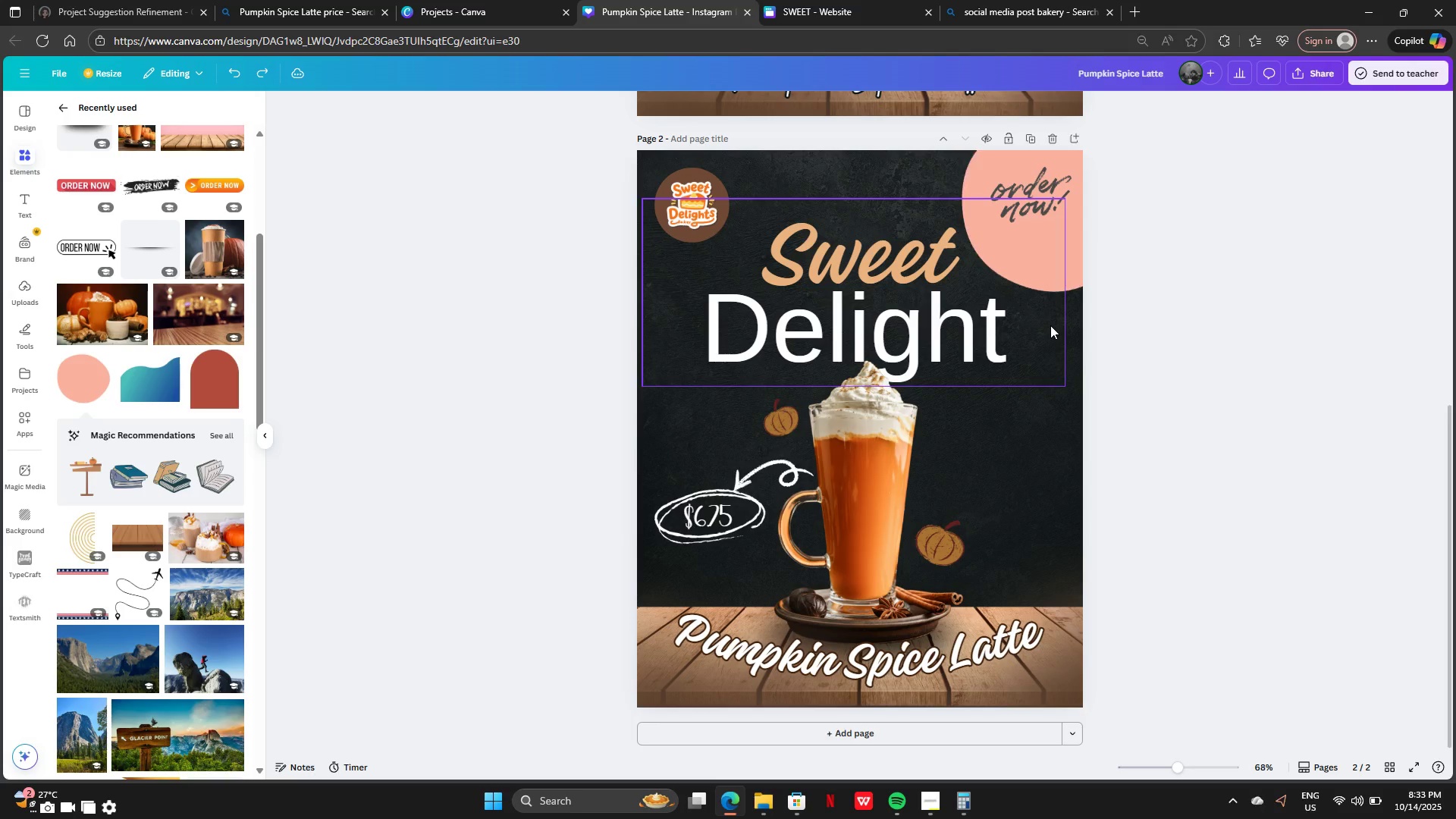 
key(Control+Z)
 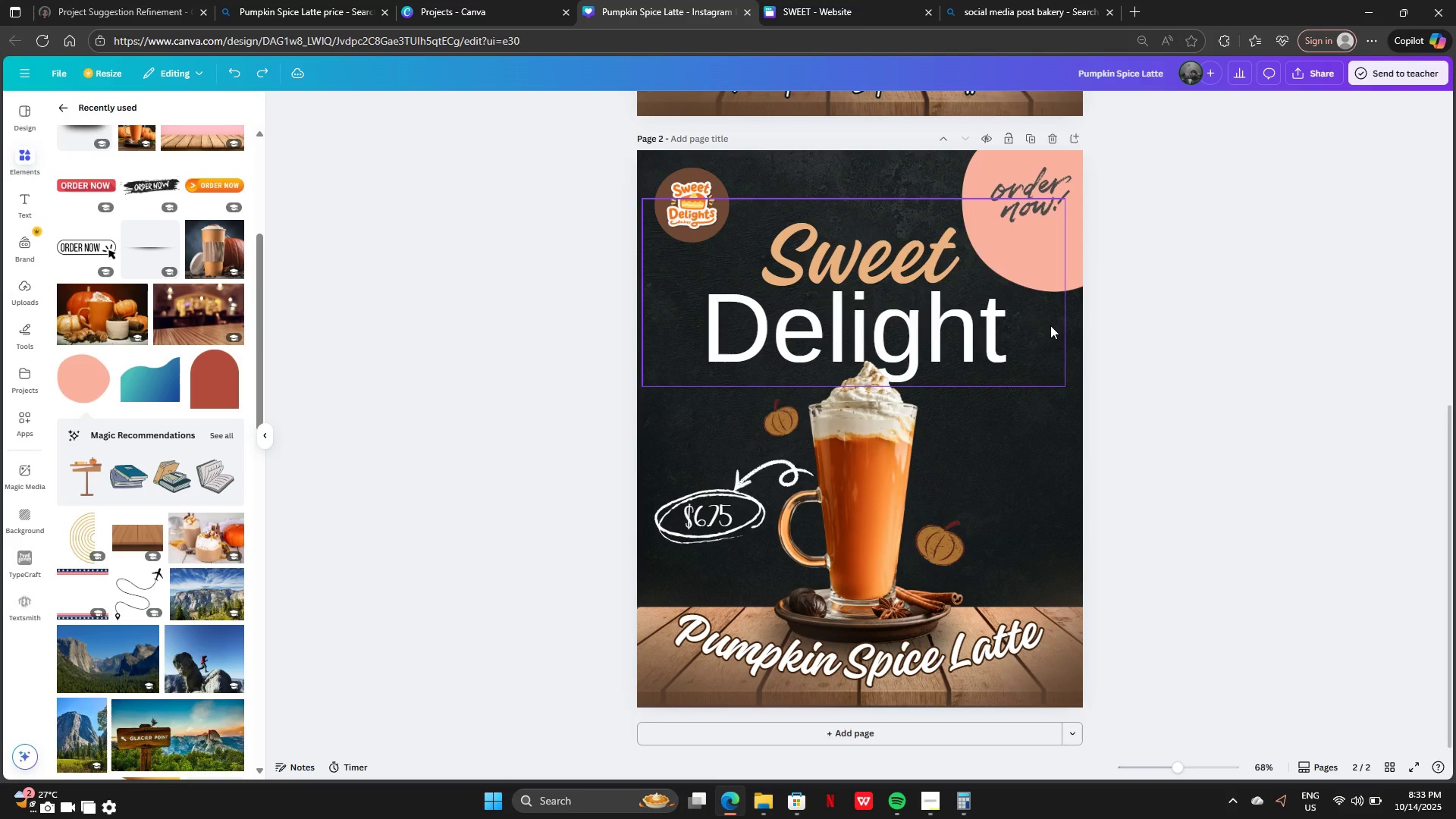 
key(Control+Z)
 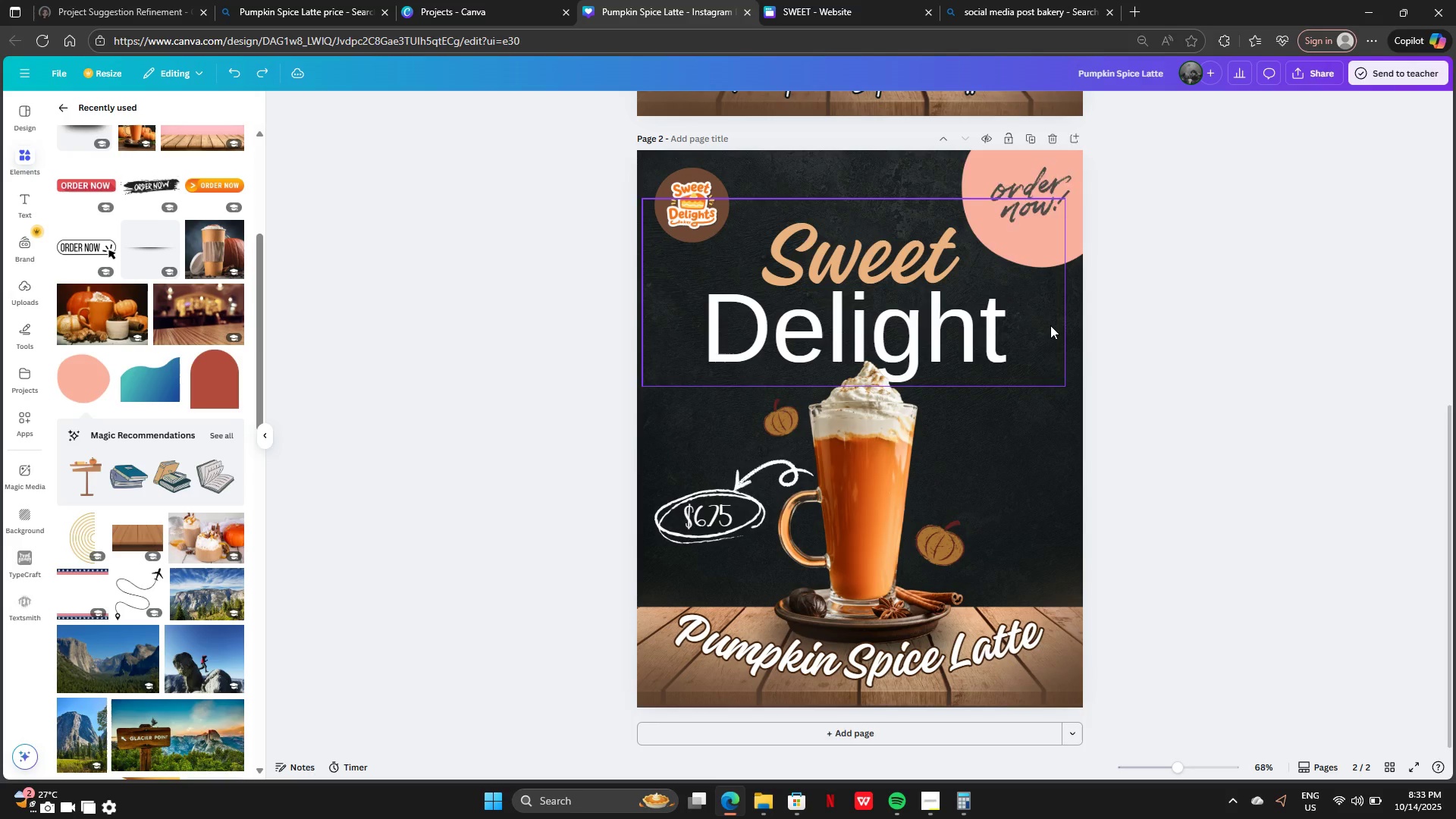 
key(Control+Z)
 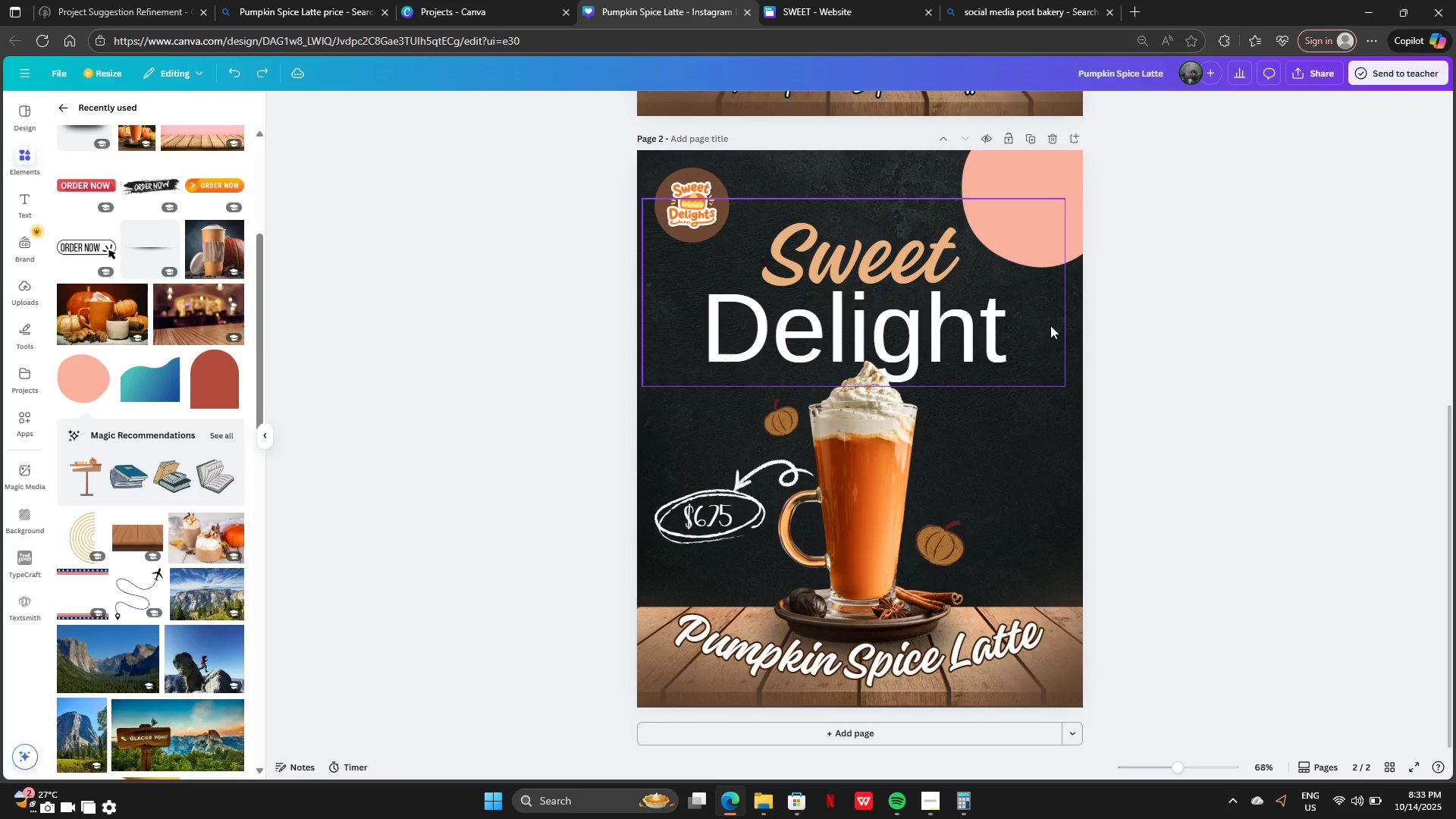 
key(Control+Z)
 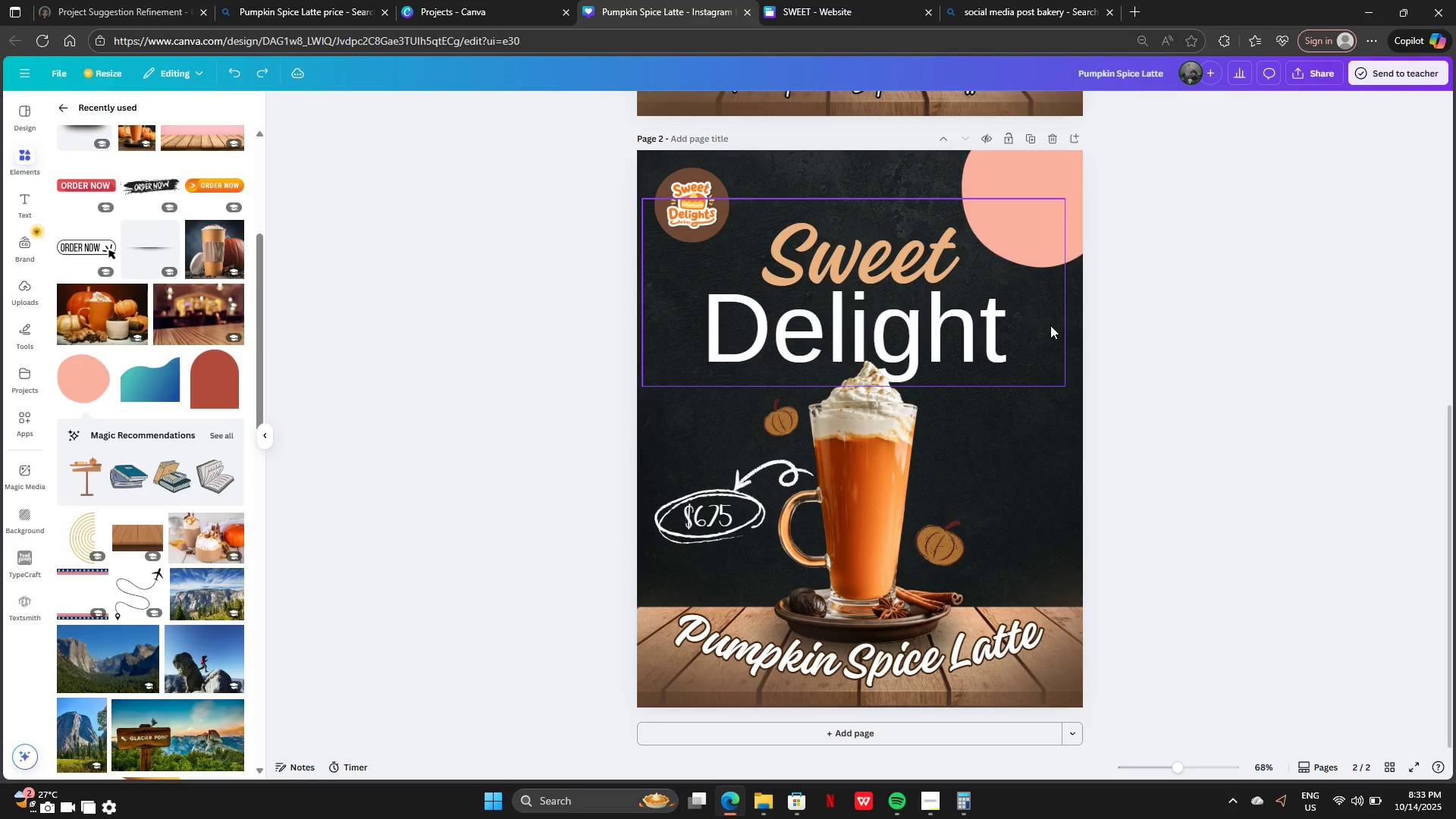 
key(Control+Z)
 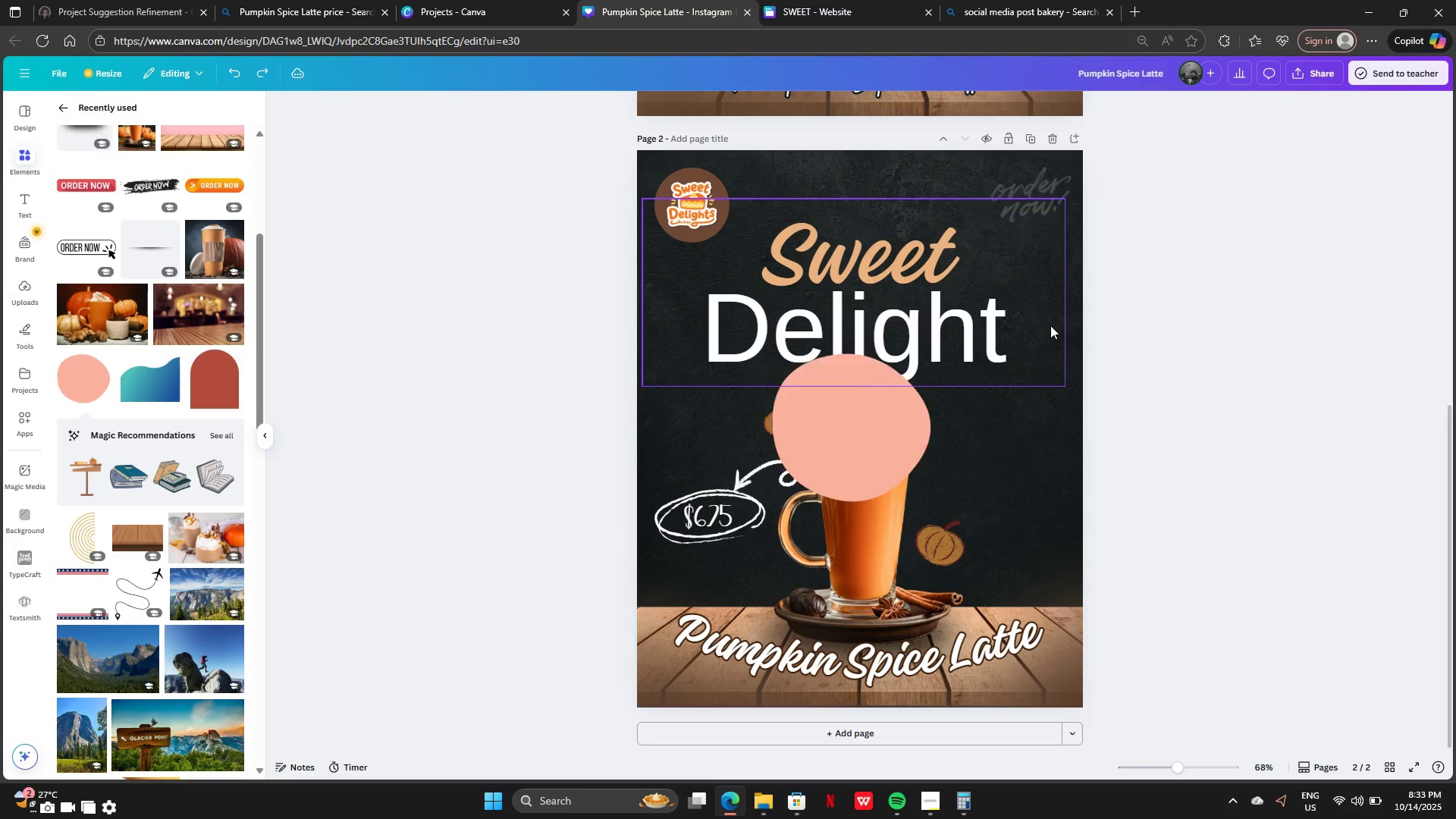 
key(Control+Z)
 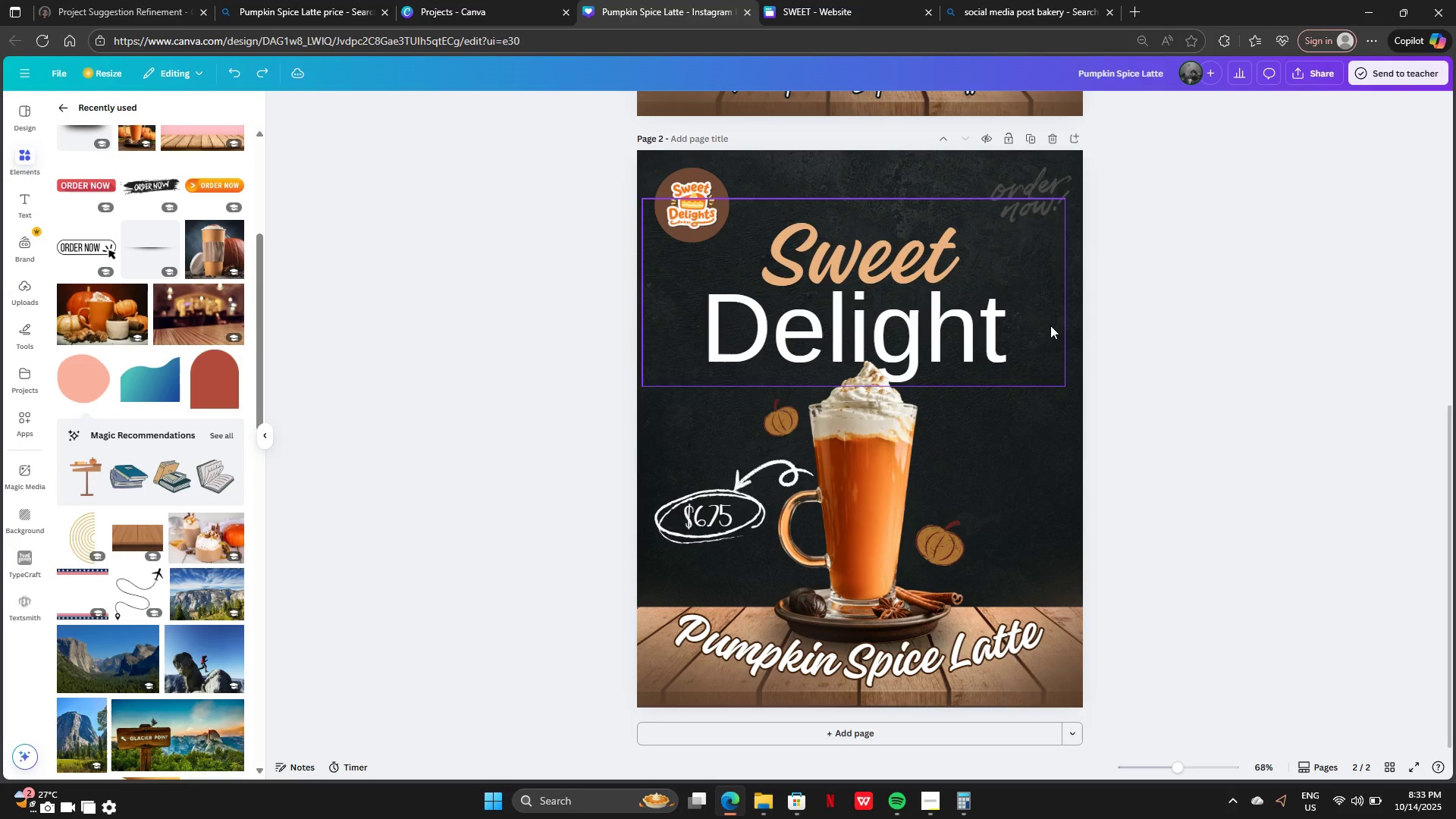 
key(Control+Z)
 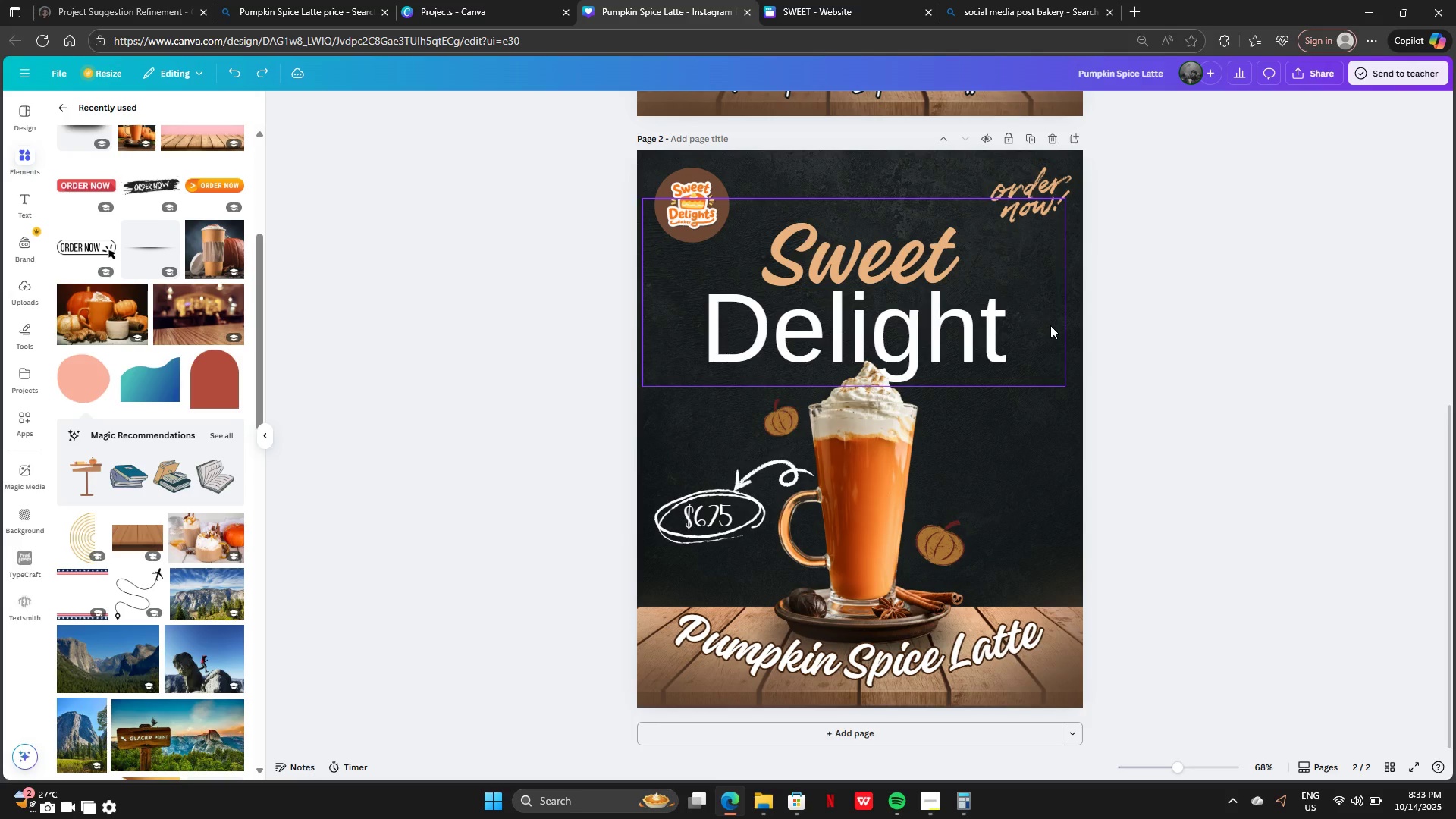 
key(Control+Z)
 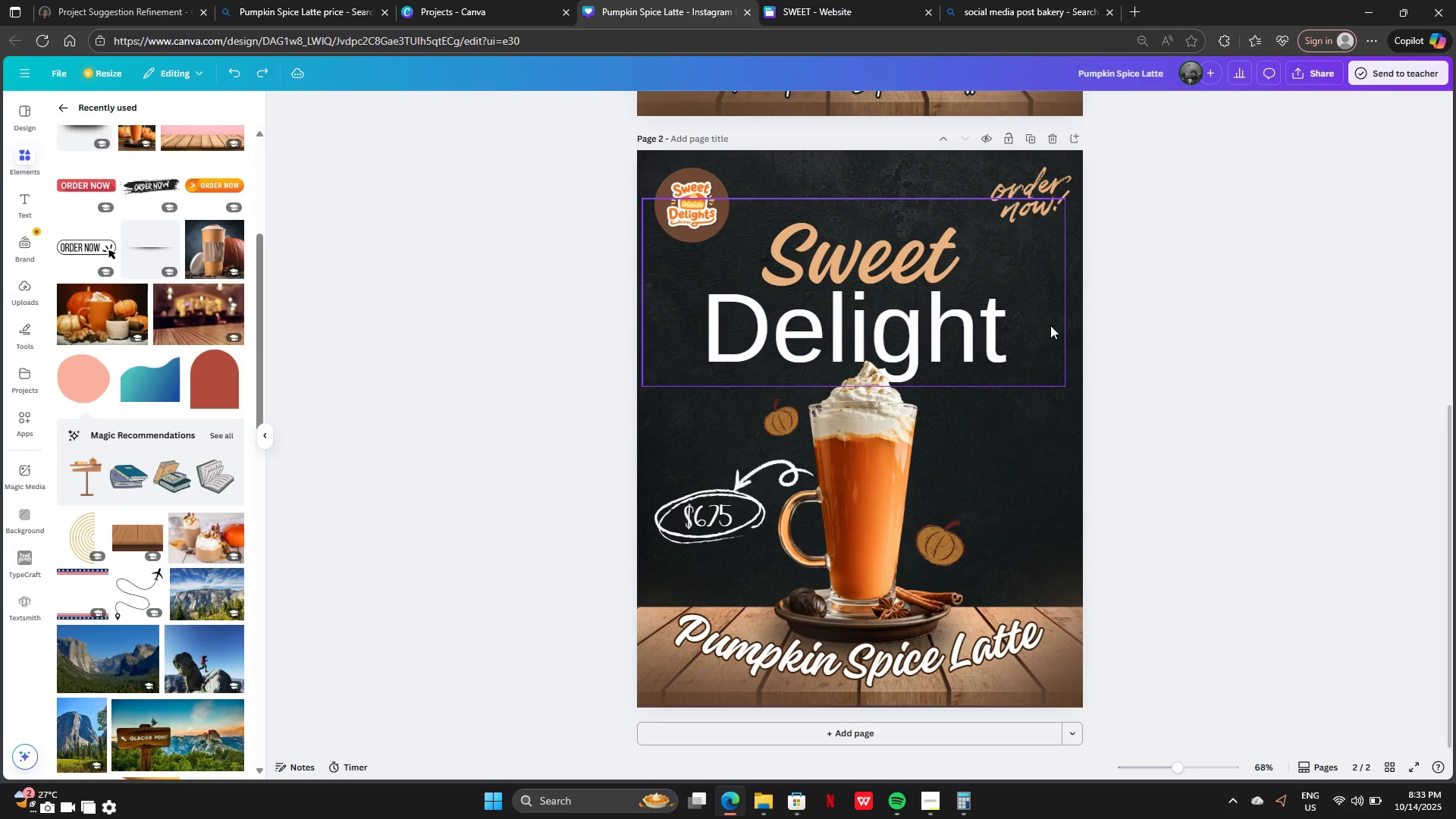 
key(Control+Z)
 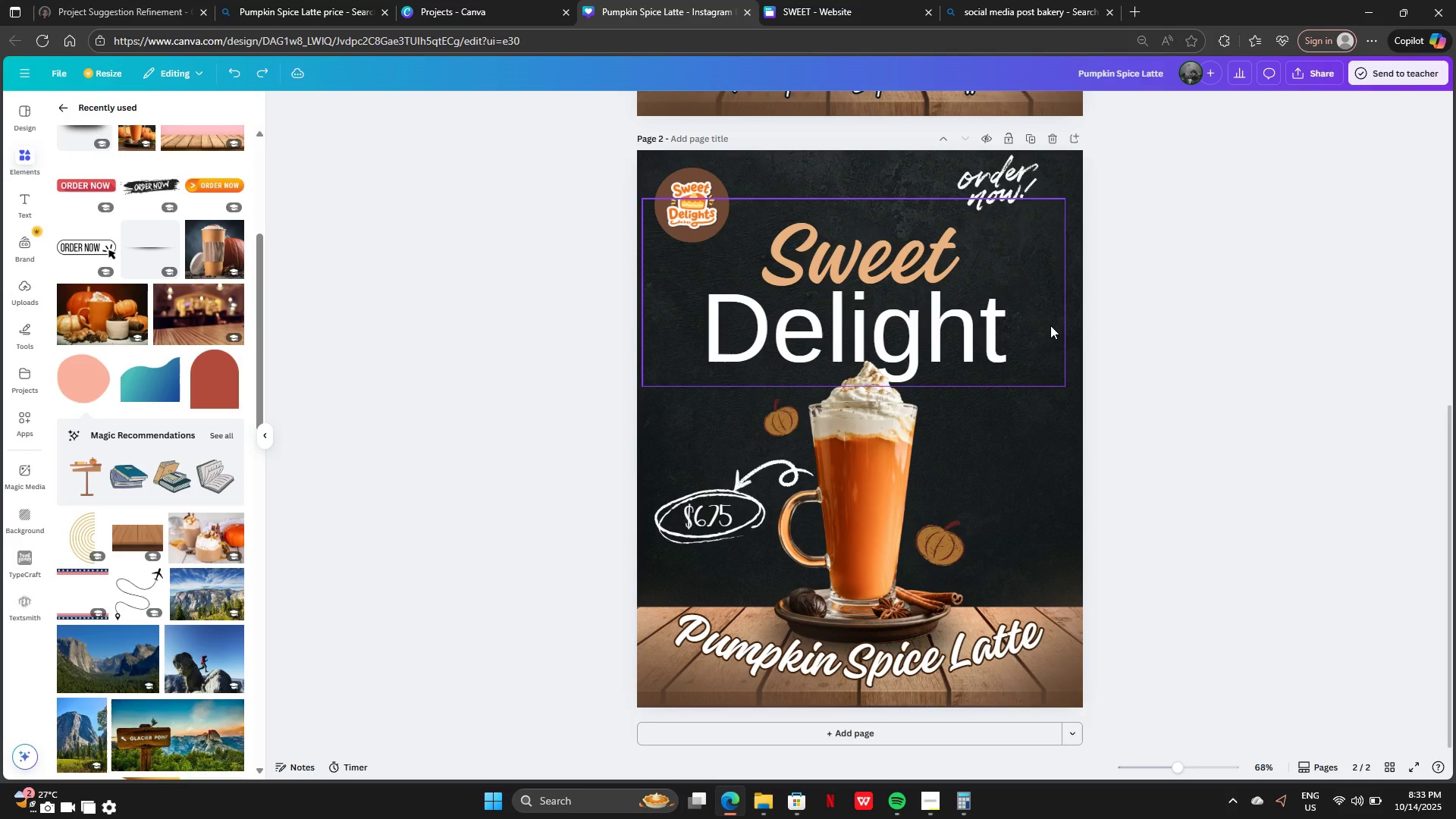 
key(Control+Z)
 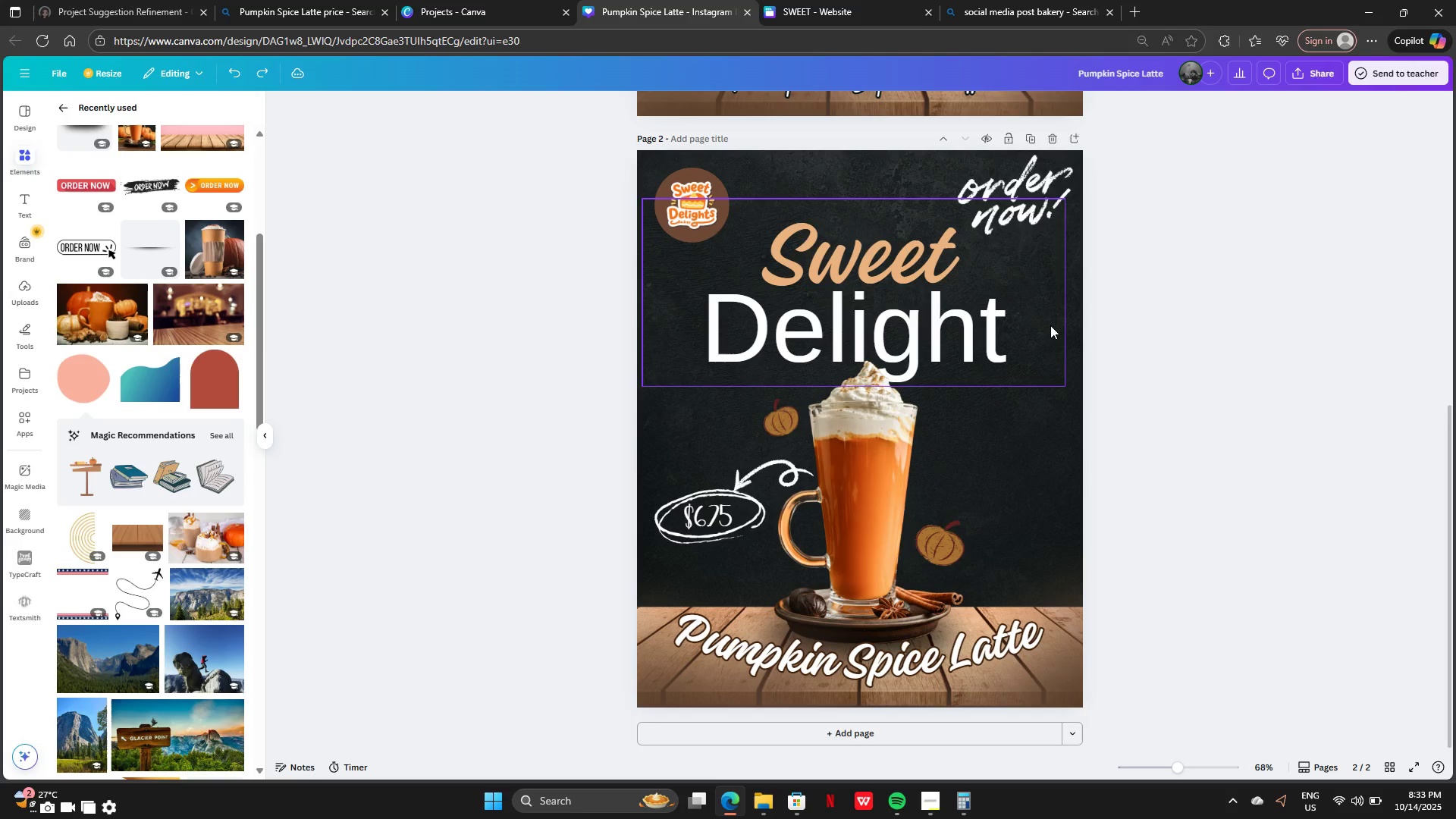 
key(Control+Z)
 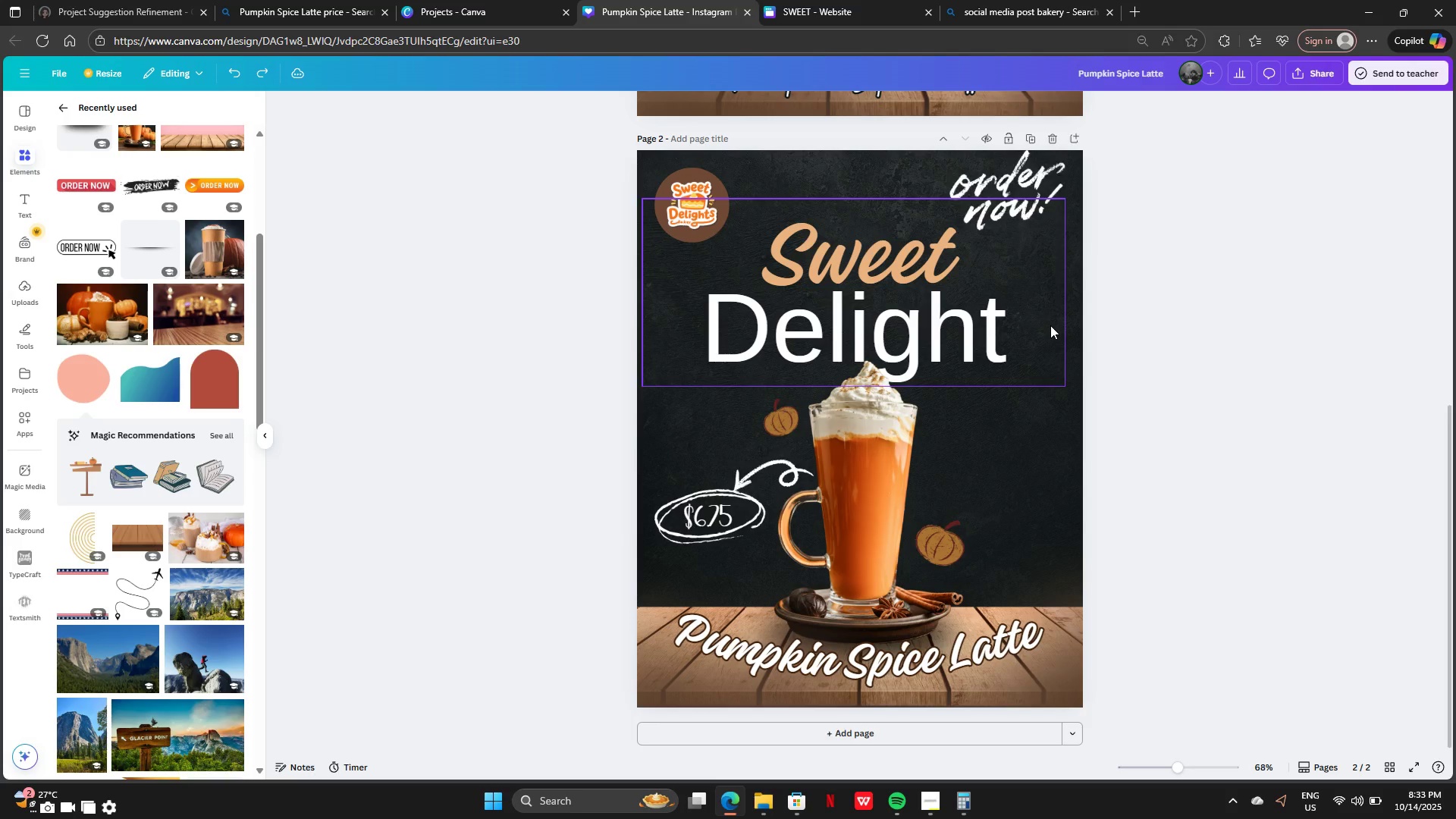 
key(Control+Z)
 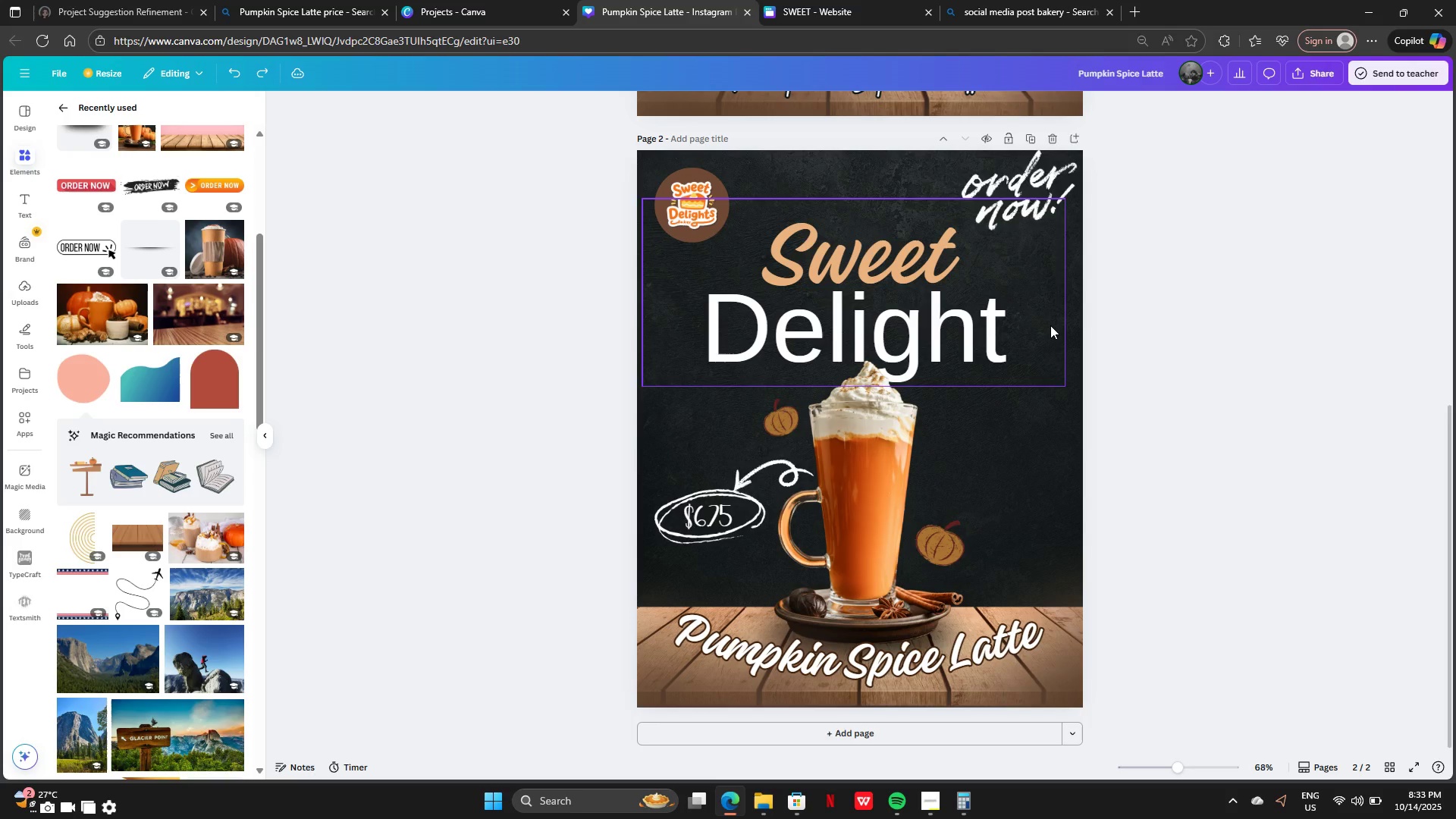 
key(Control+Z)
 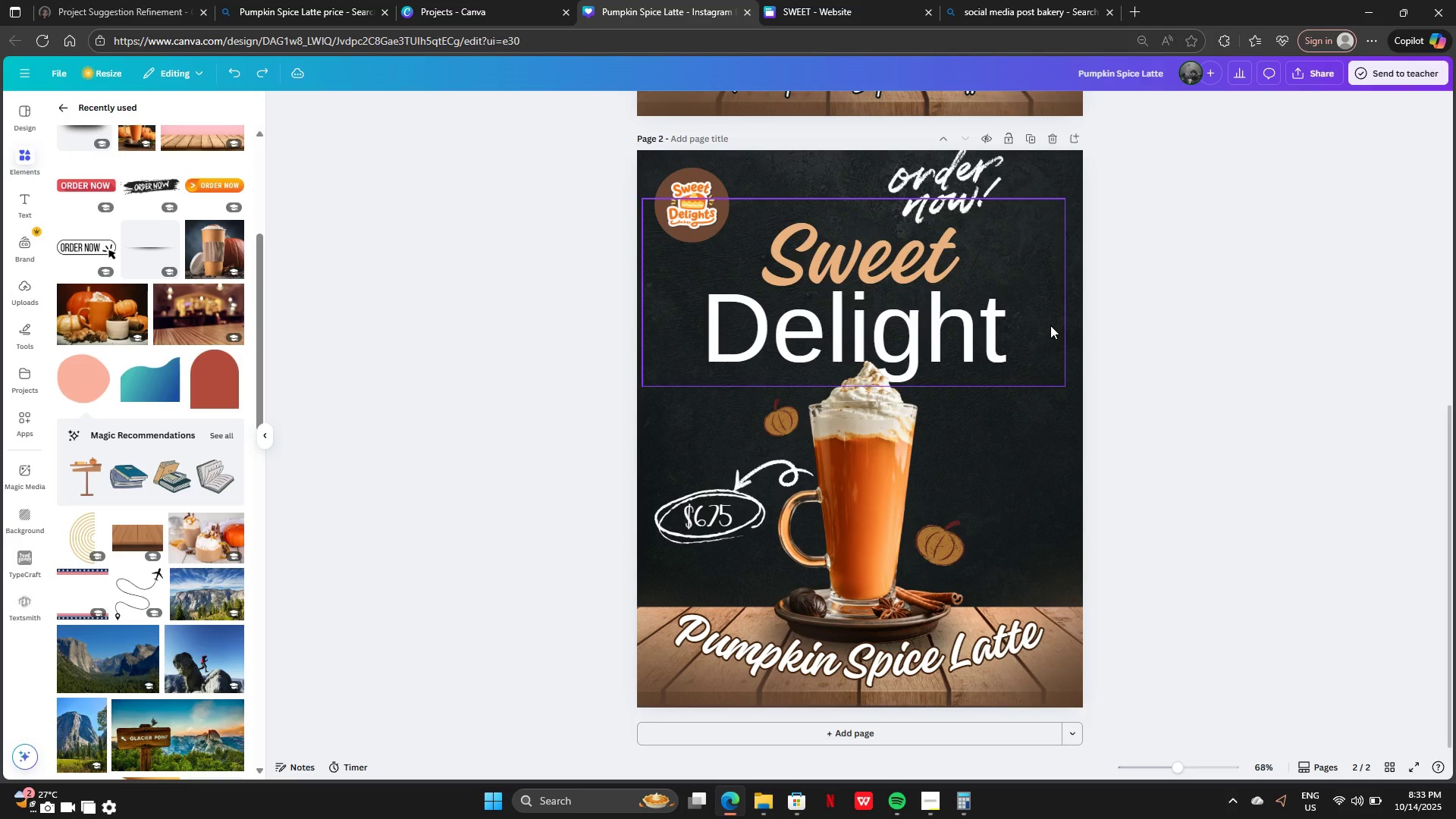 
key(Control+Z)
 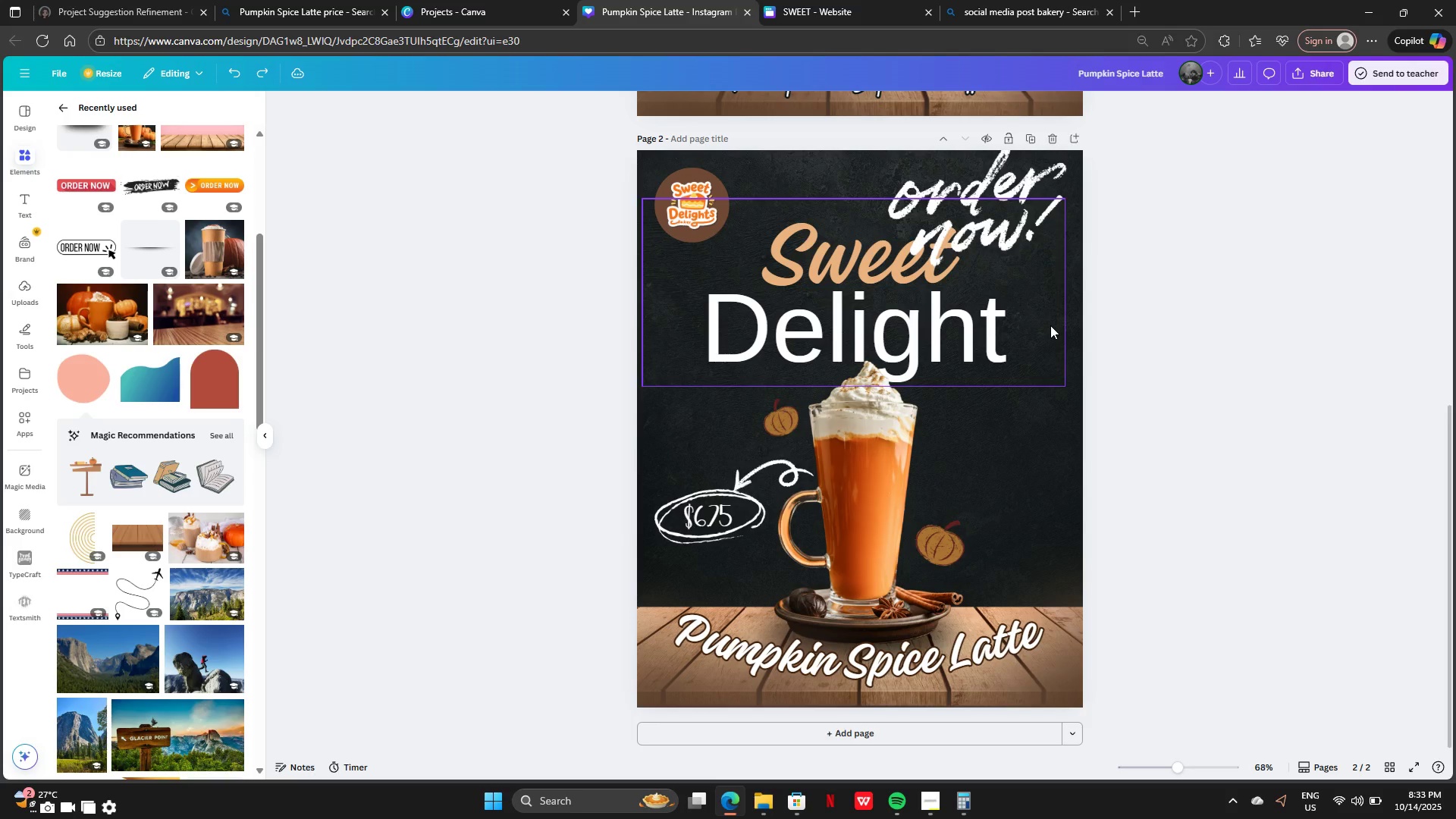 
key(Control+Z)
 